 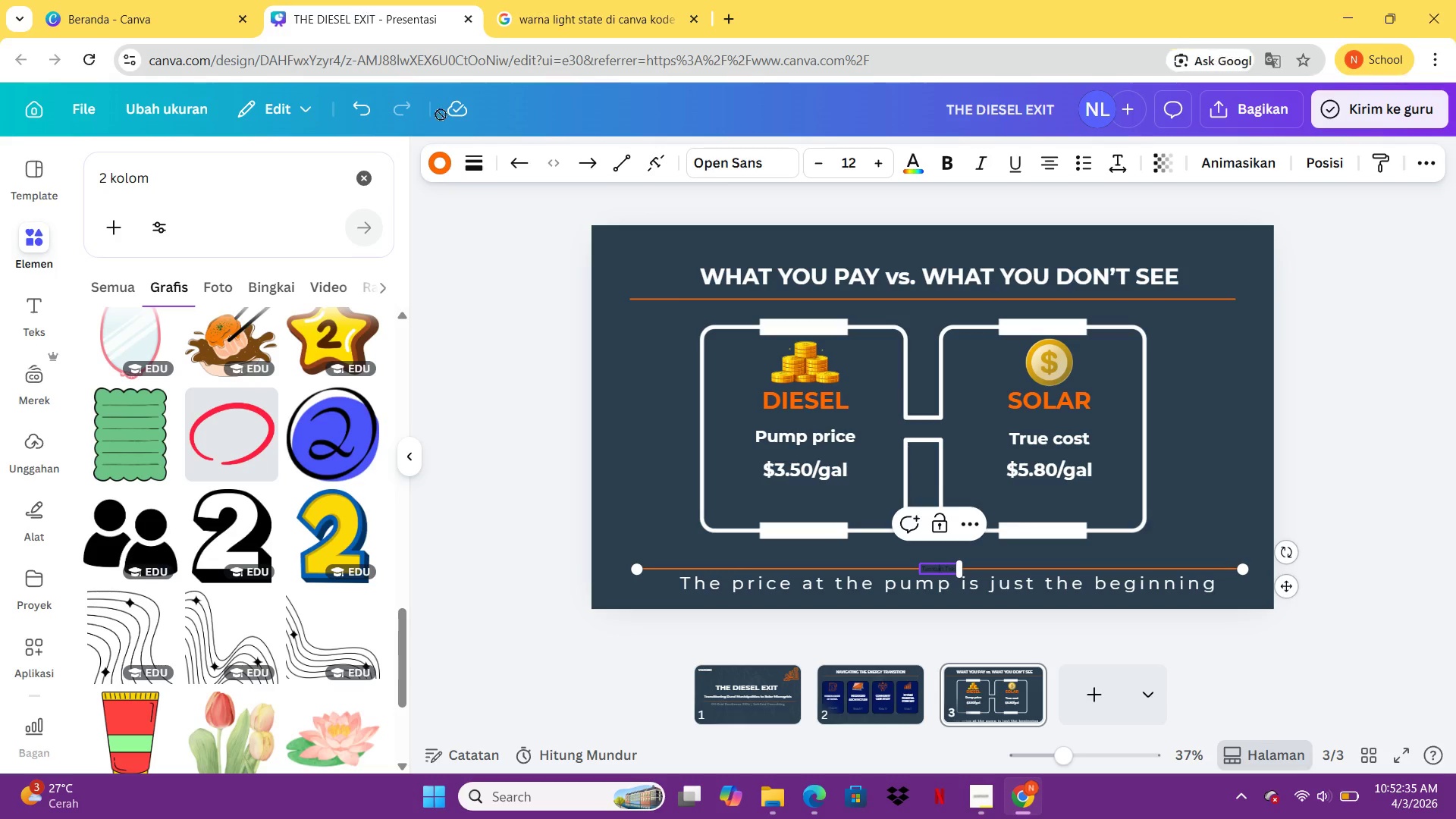 
left_click([1360, 468])
 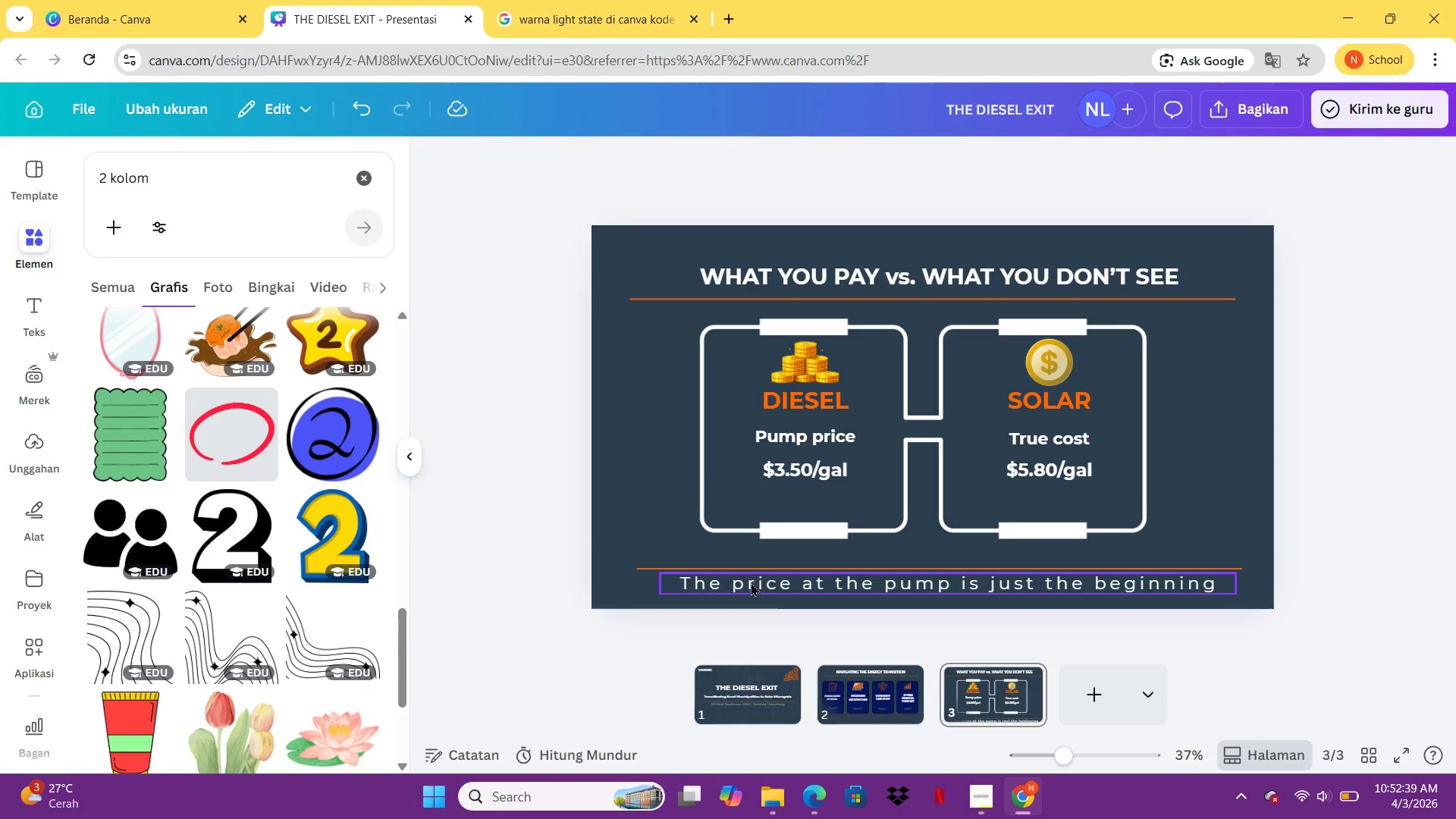 
left_click([655, 569])
 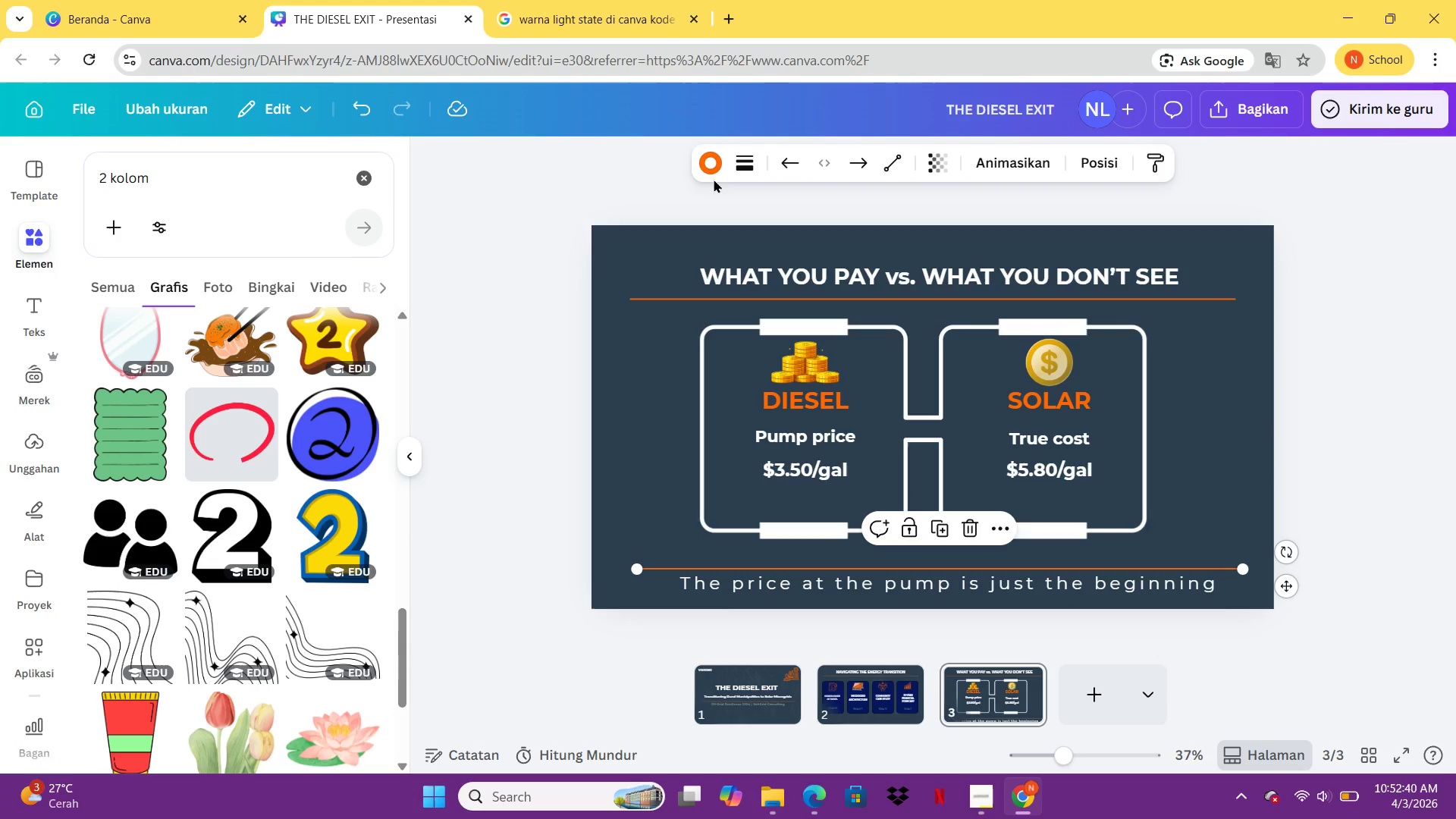 
left_click([716, 176])
 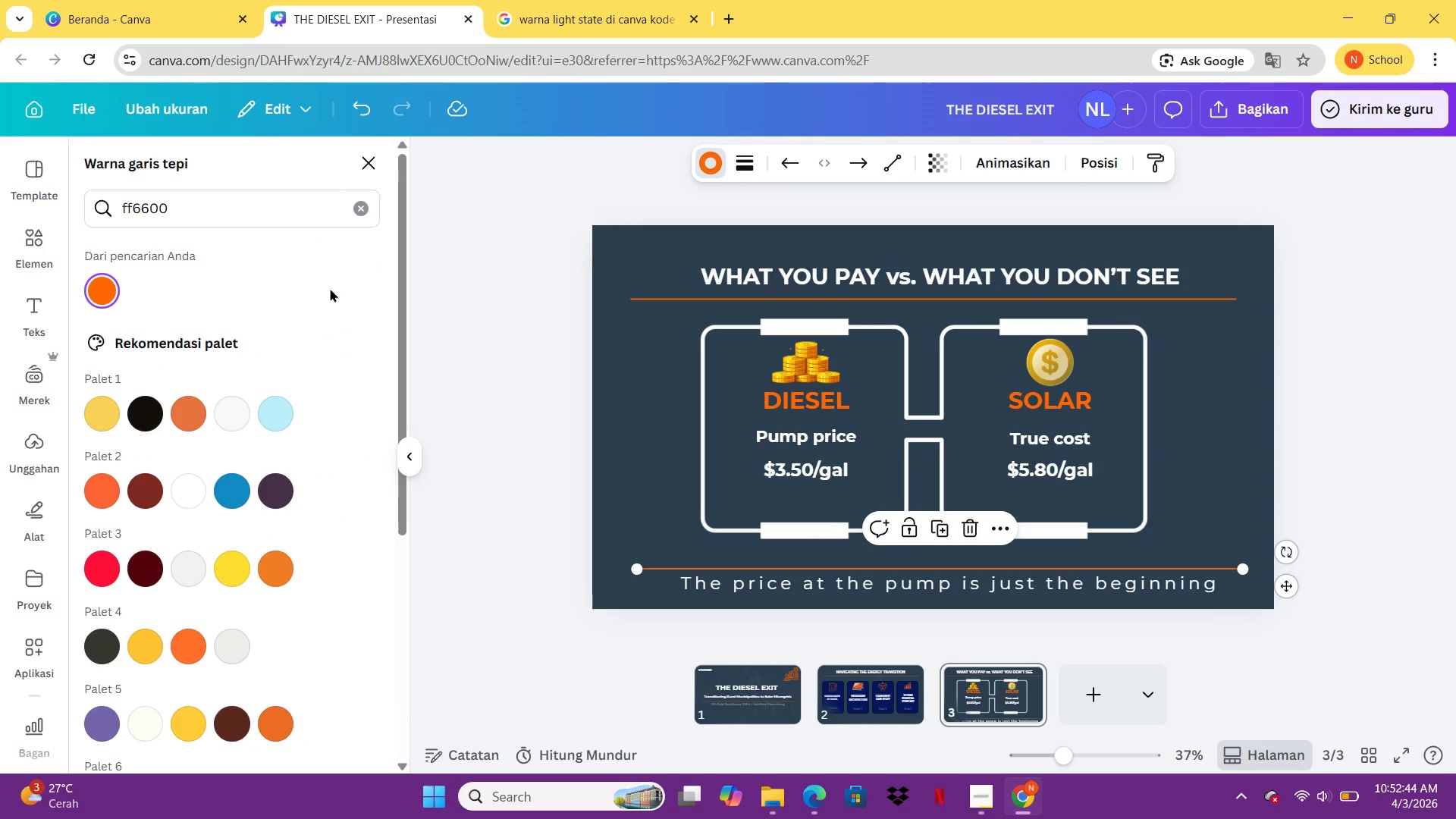 
double_click([242, 412])
 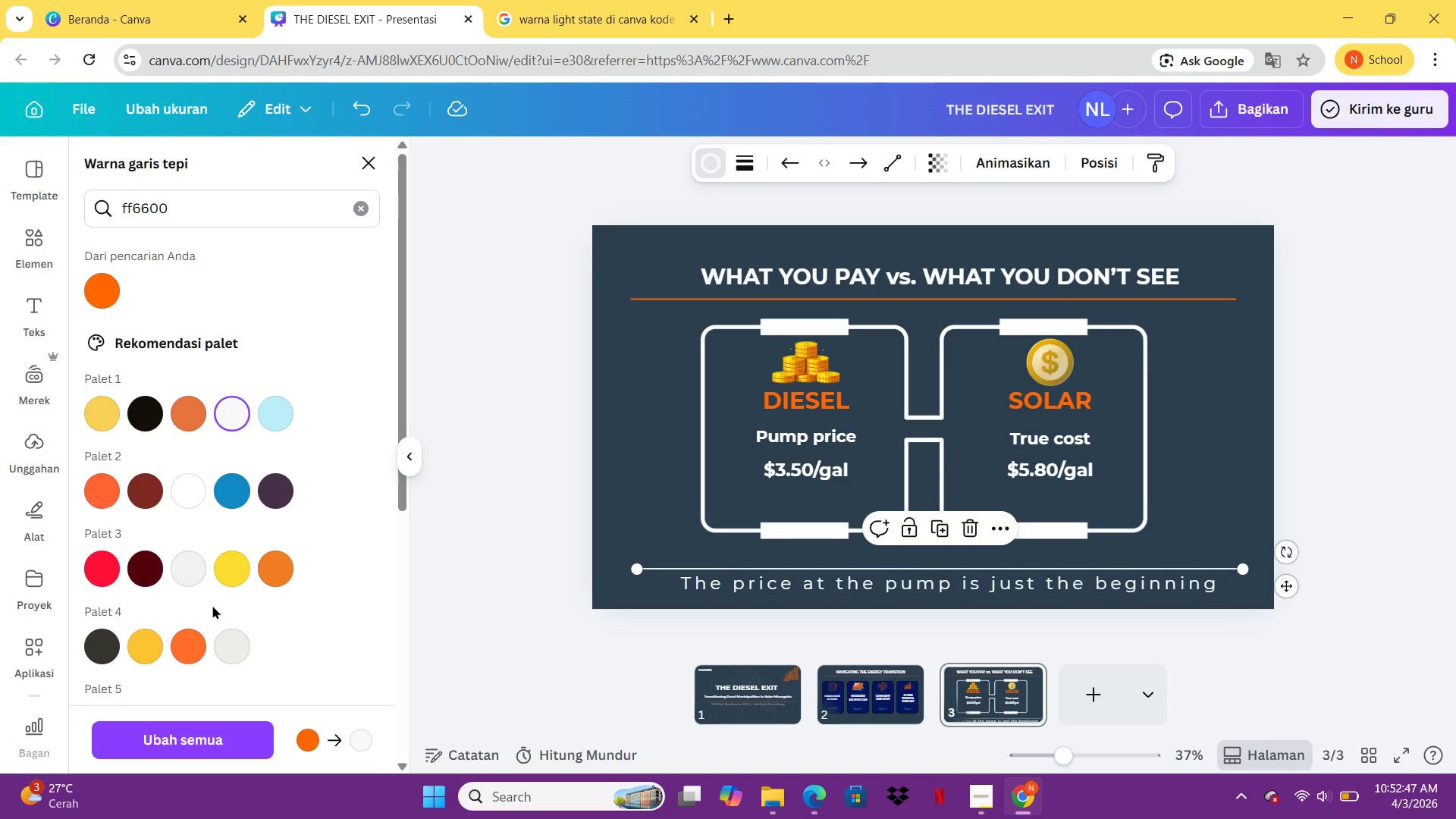 
left_click([196, 574])
 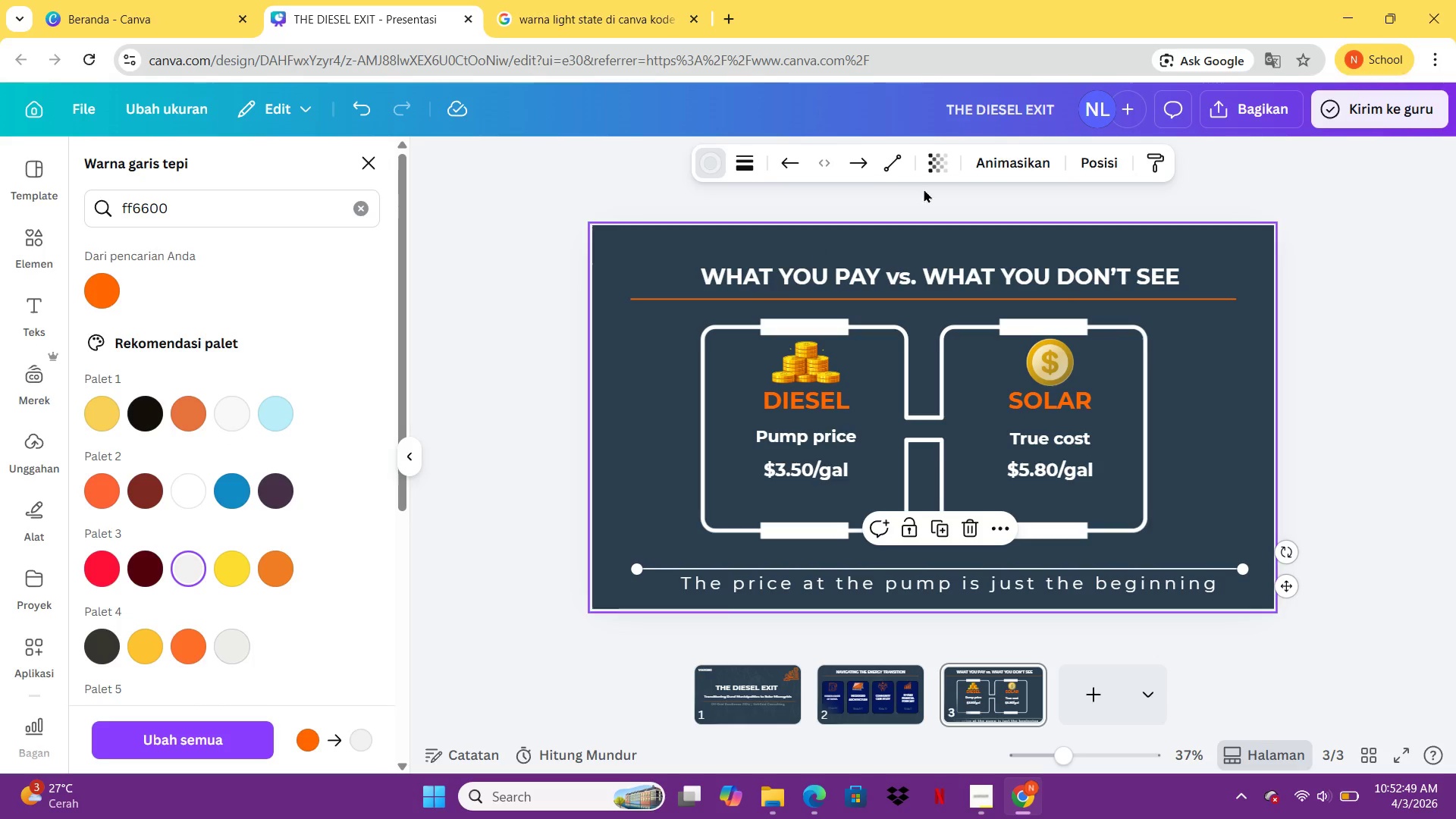 
double_click([926, 157])
 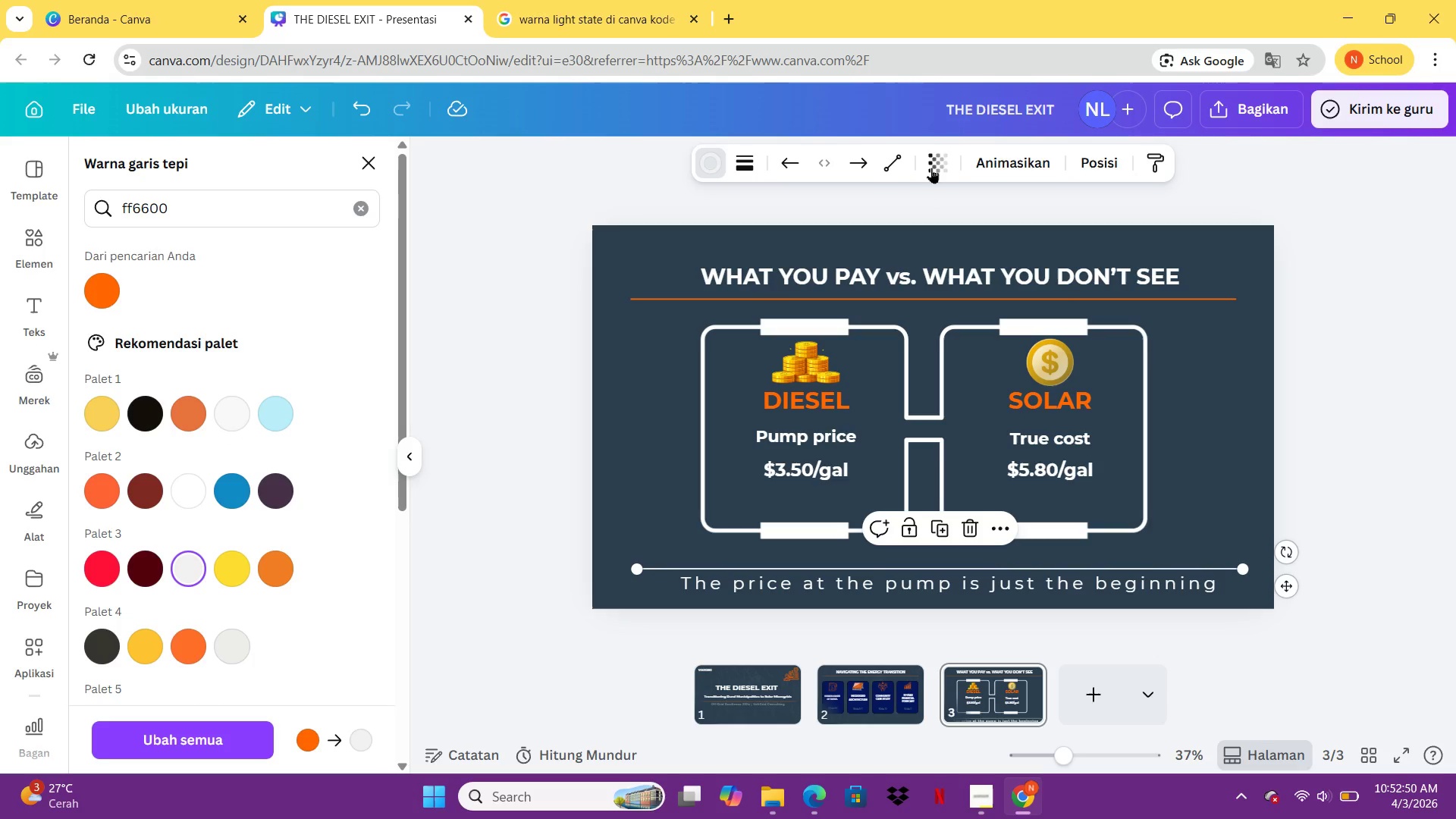 
left_click([929, 159])
 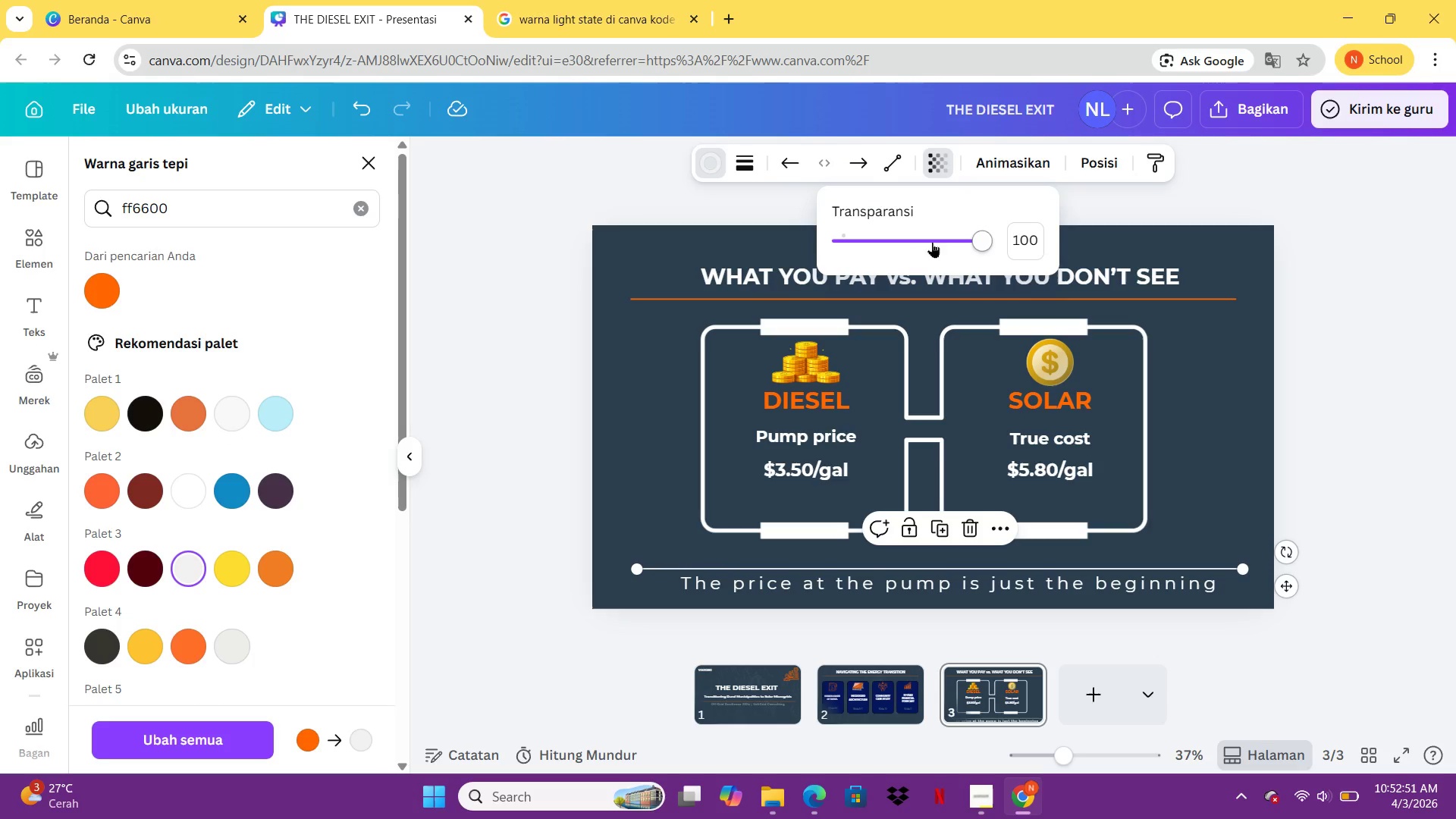 
left_click_drag(start_coordinate=[937, 236], to_coordinate=[888, 240])
 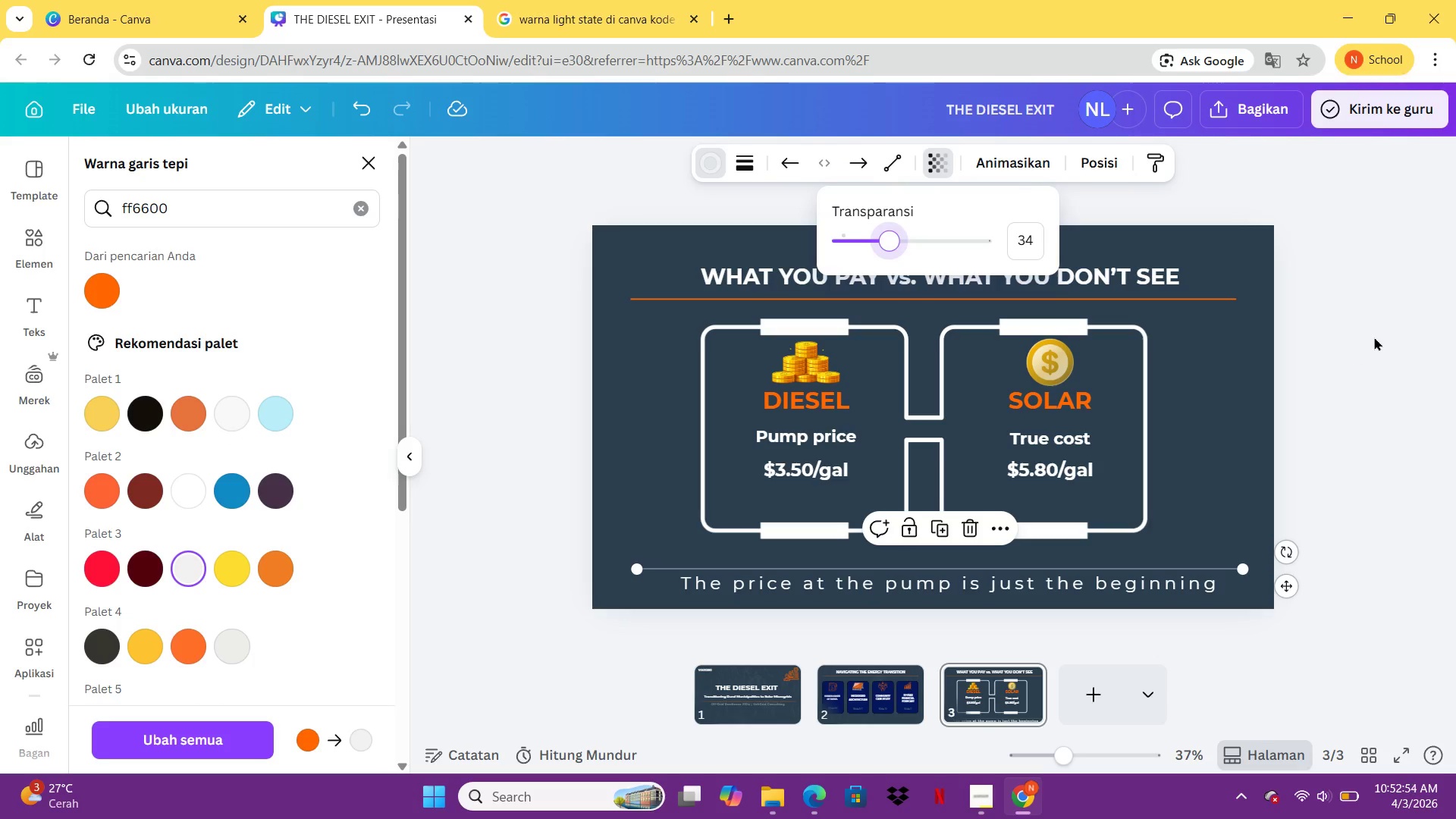 
left_click([1374, 337])
 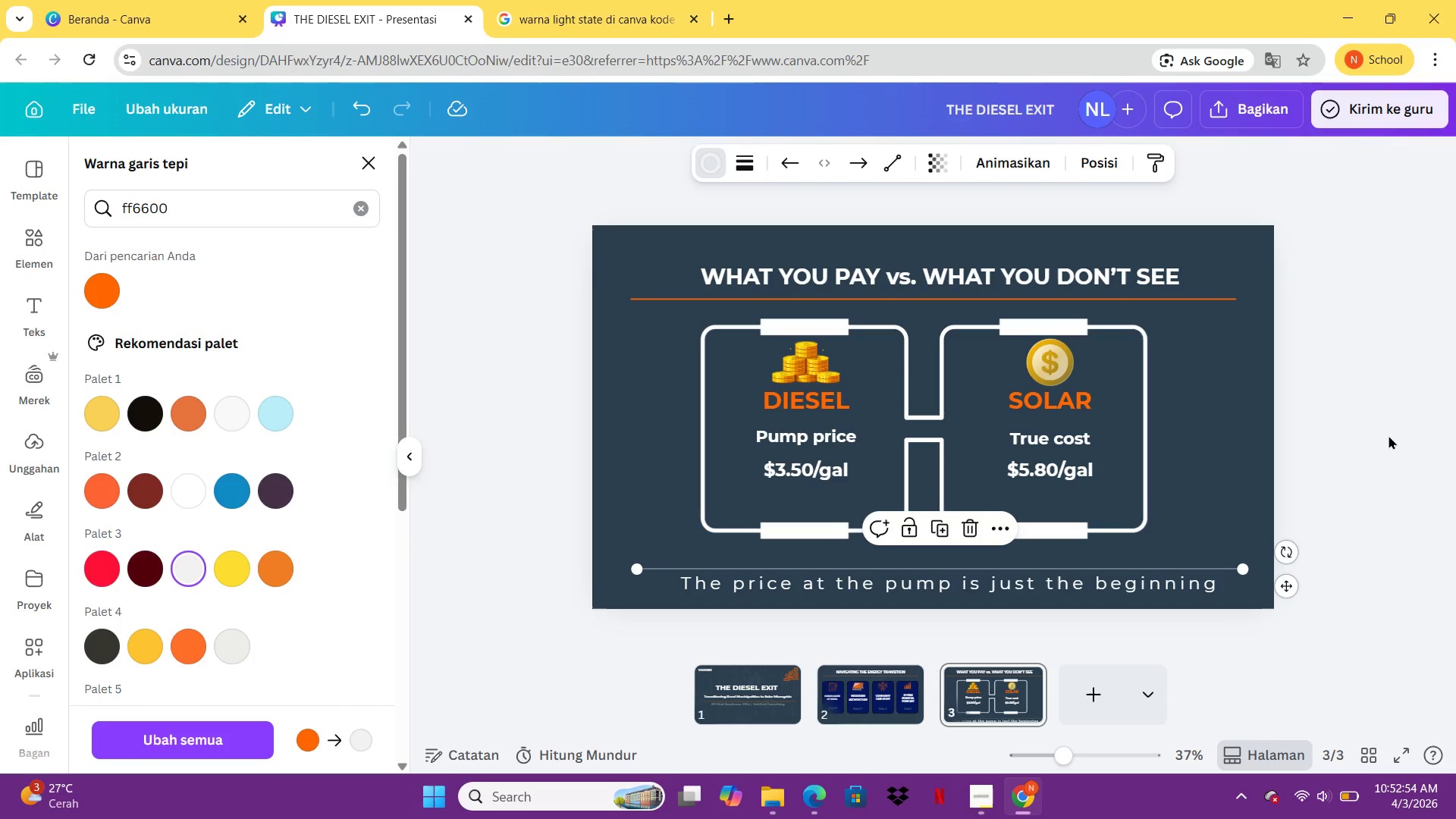 
left_click([1388, 438])
 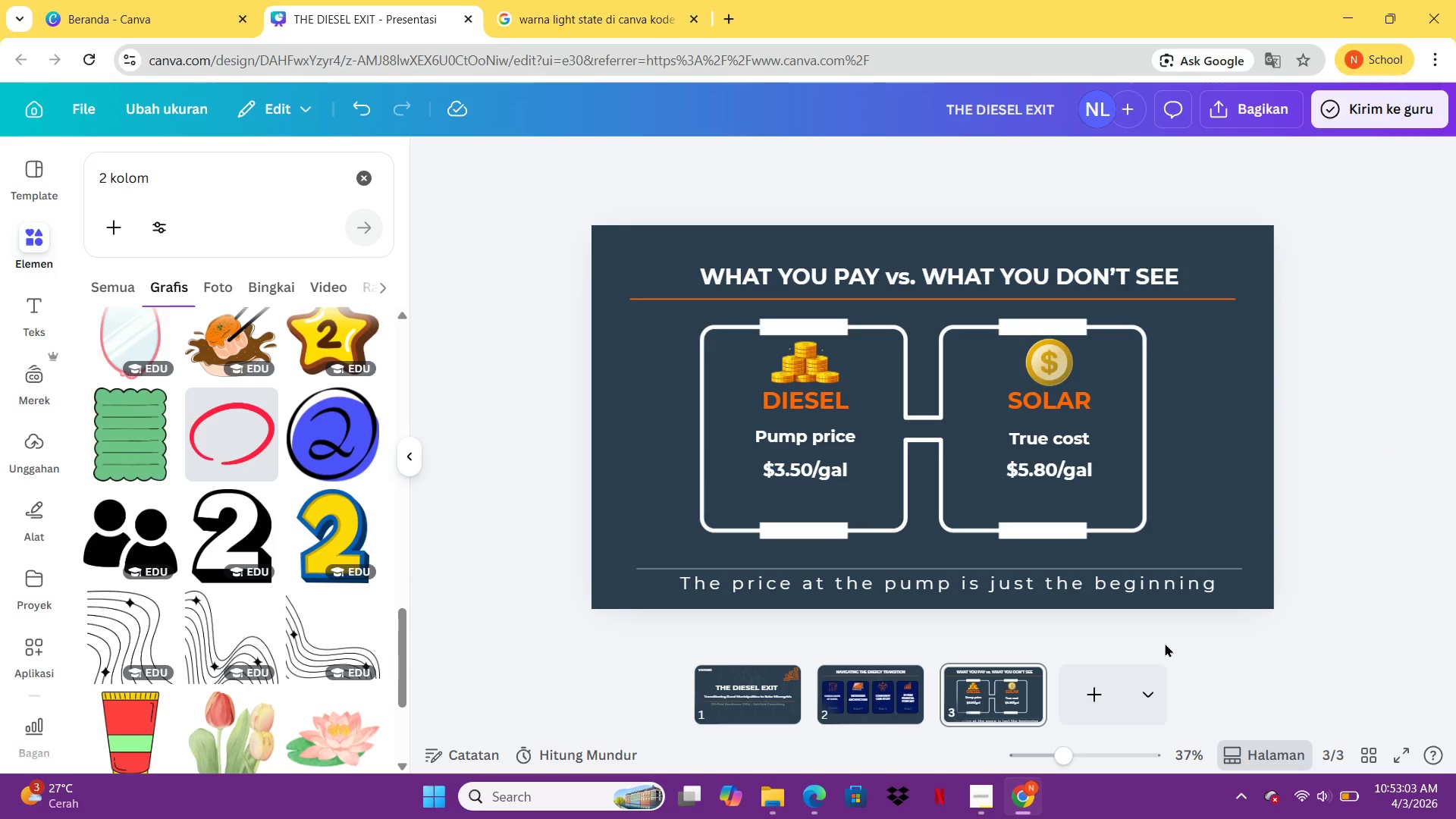 
wait(13.3)
 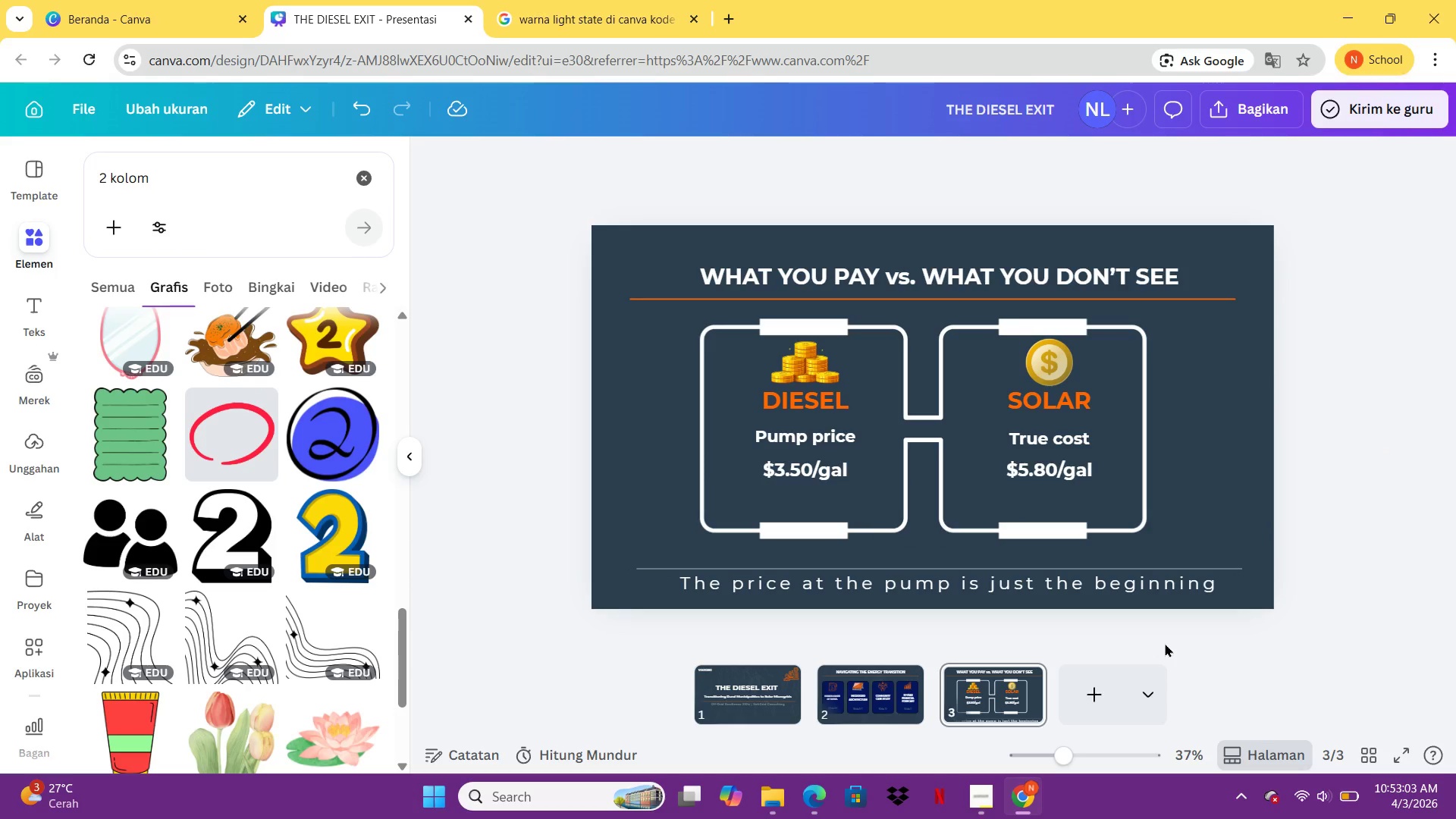 
left_click([781, 711])
 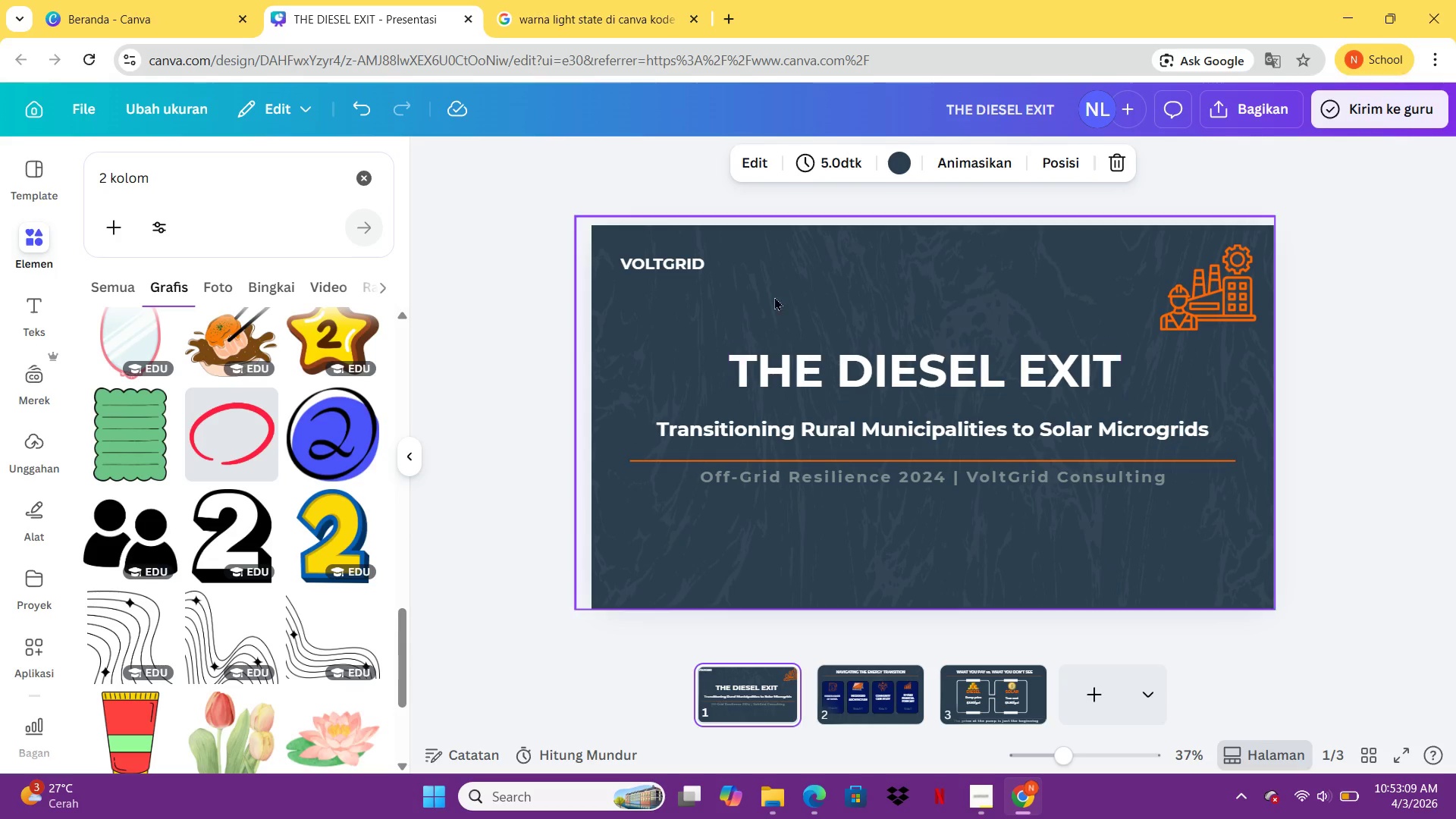 
left_click([848, 264])
 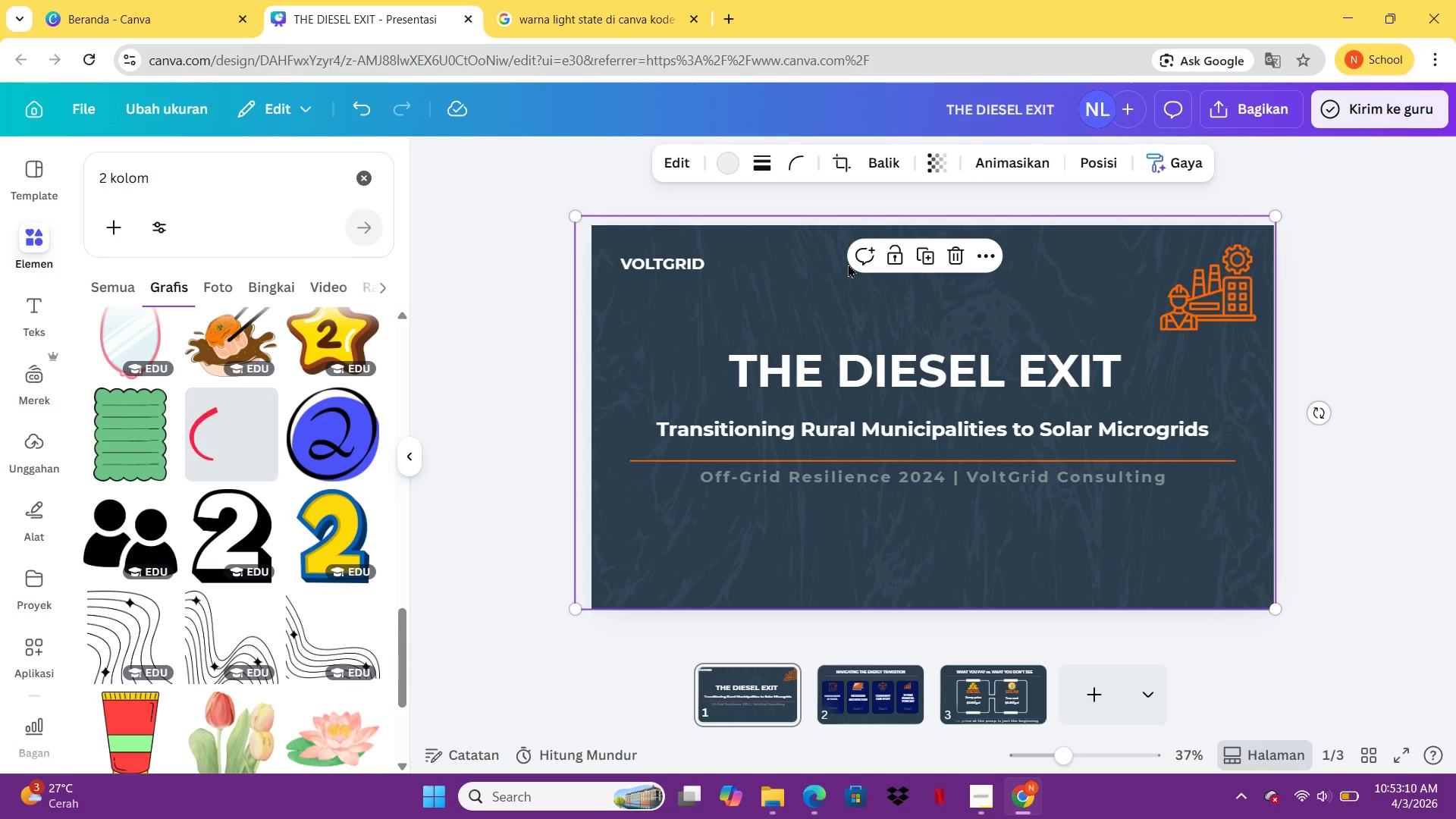 
key(Control+C)
 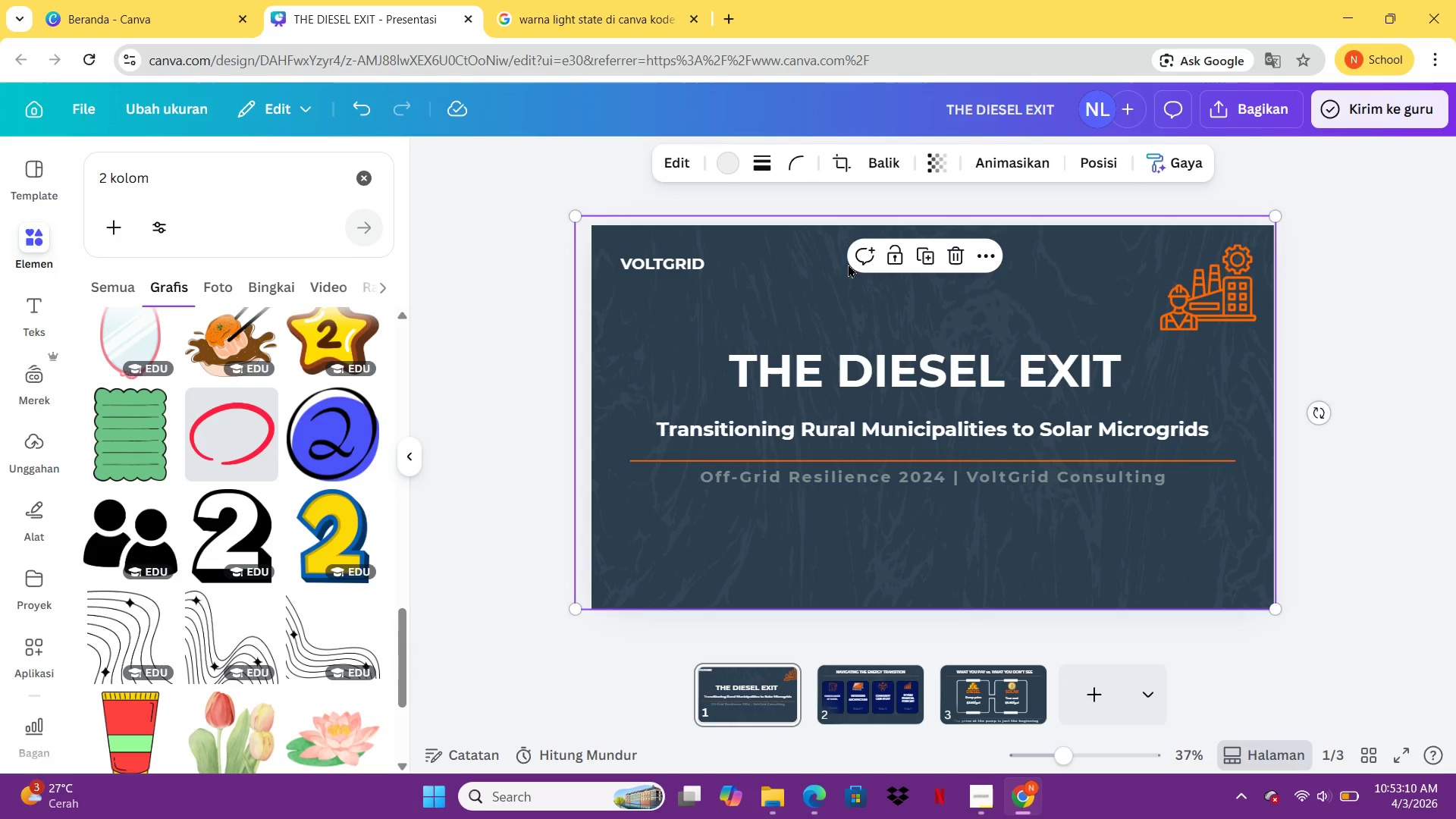 
key(Control+V)
 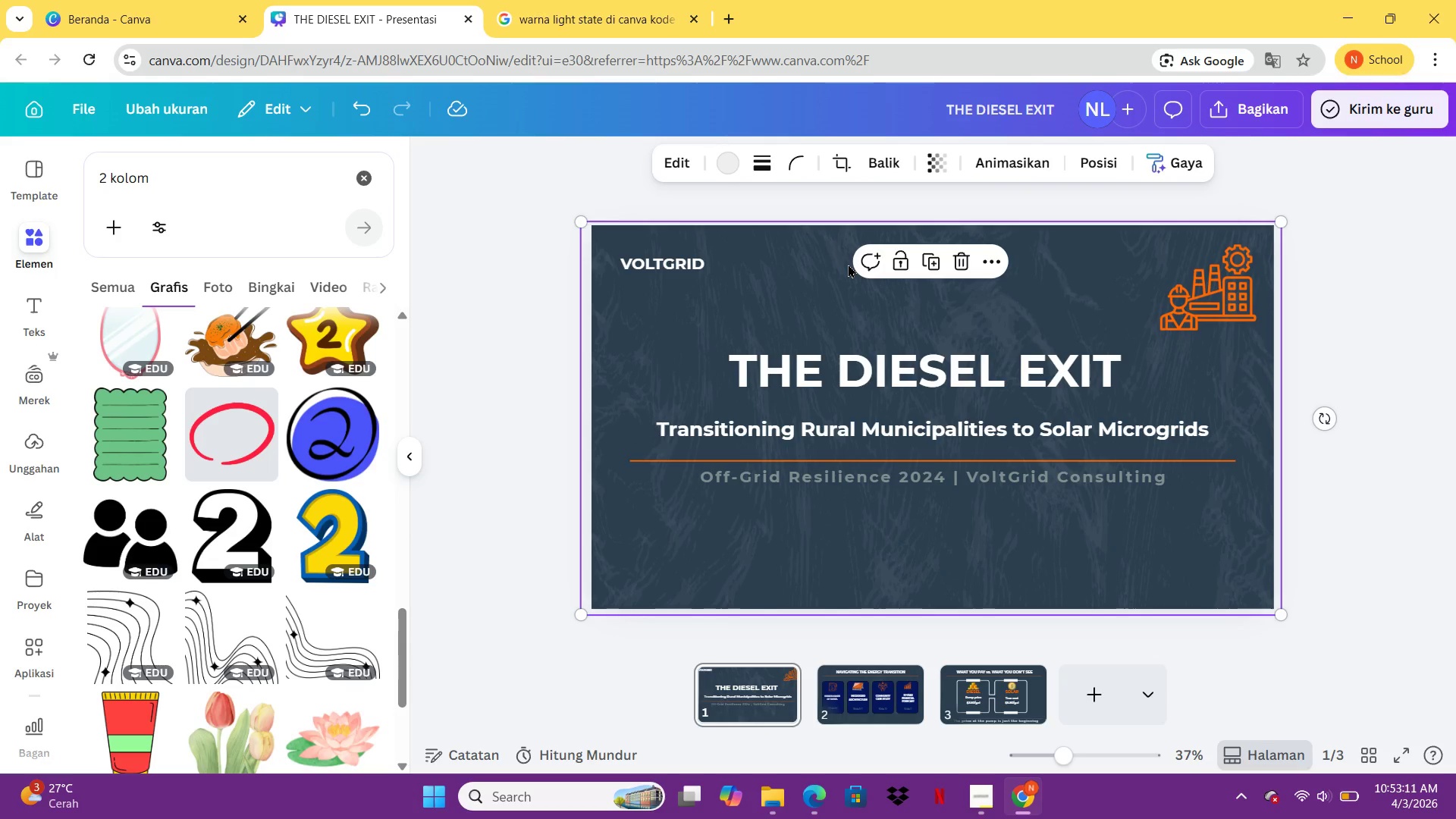 
key(Control+Z)
 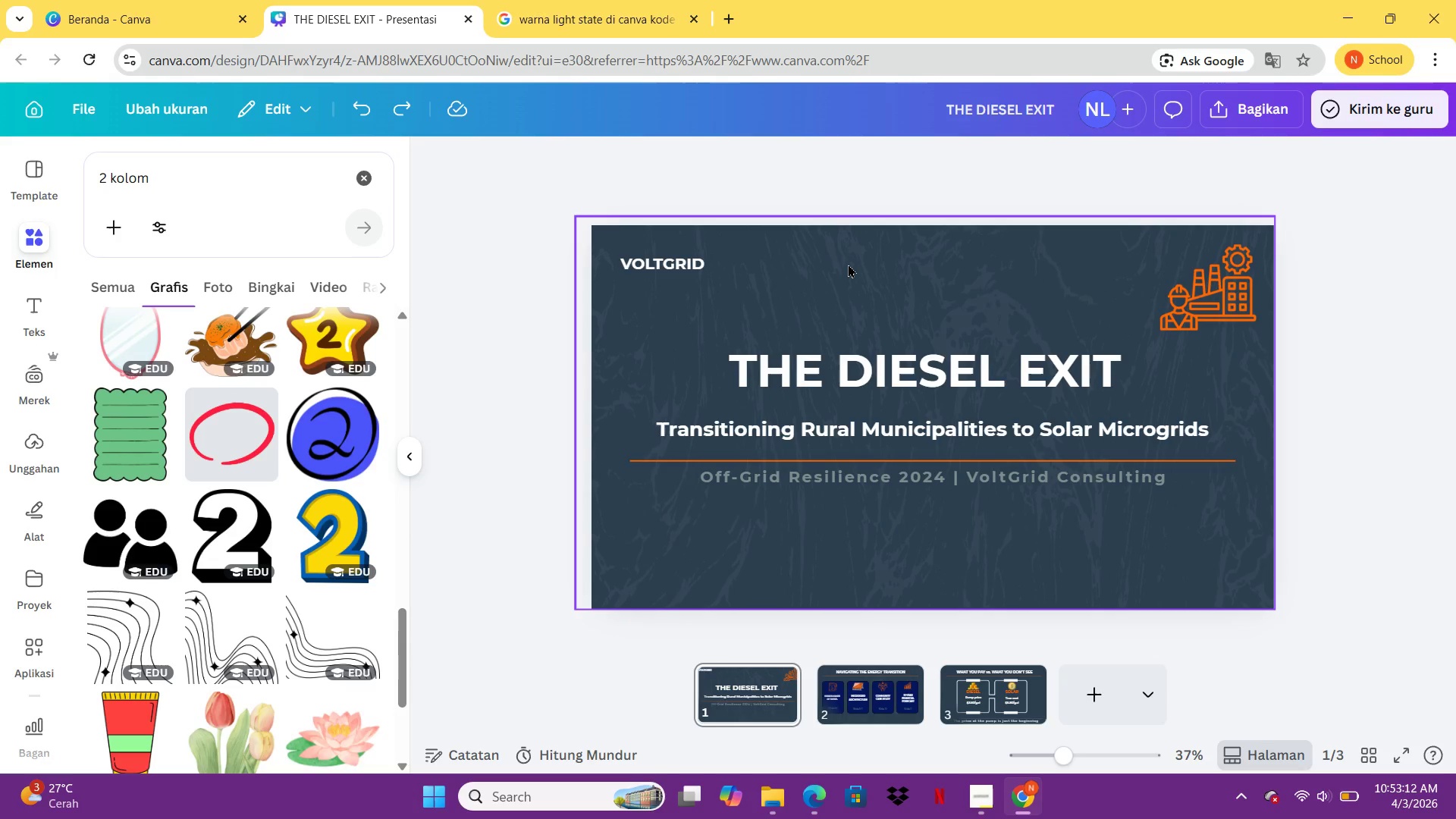 
key(Control+C)
 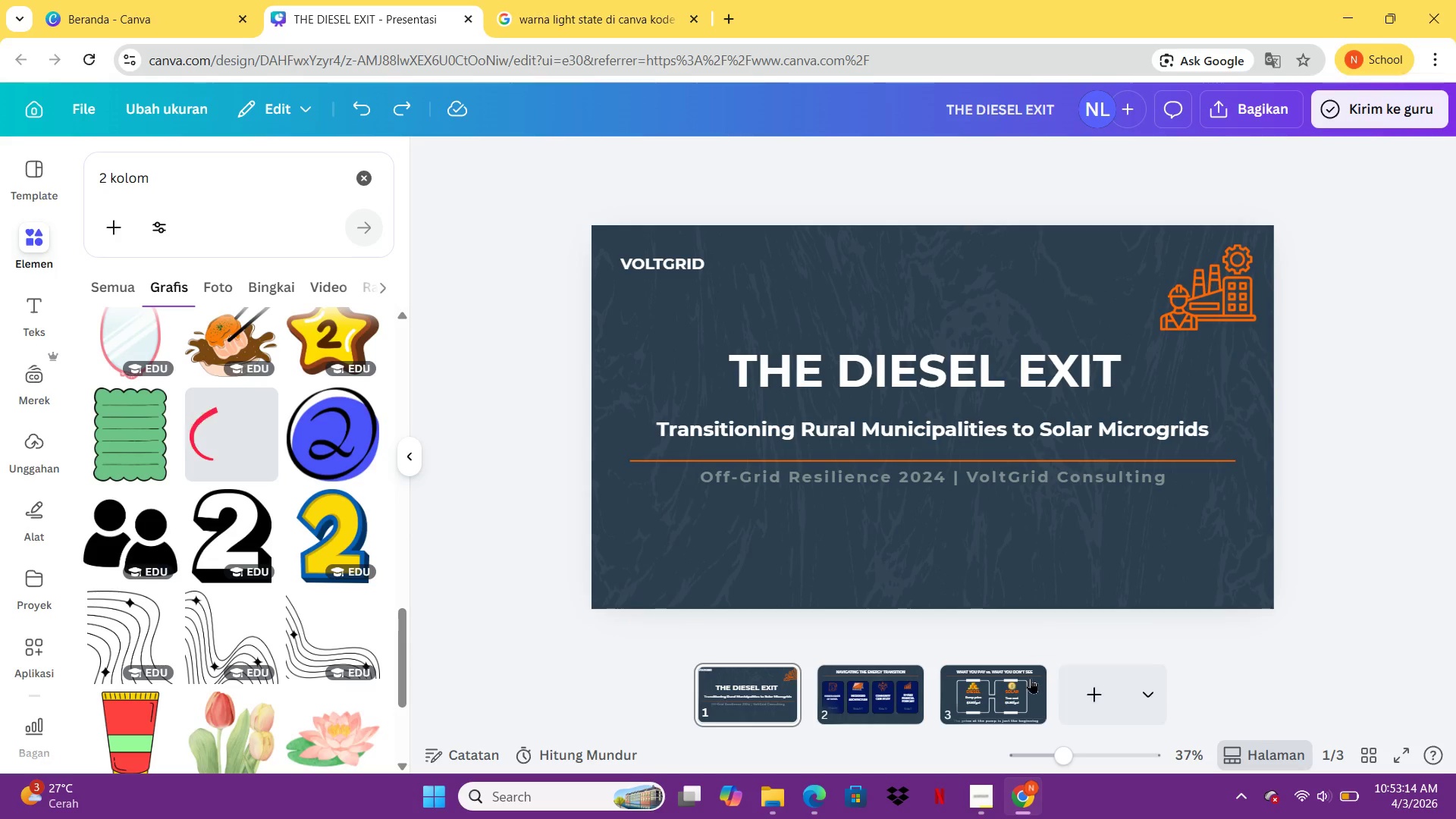 
left_click([1029, 678])
 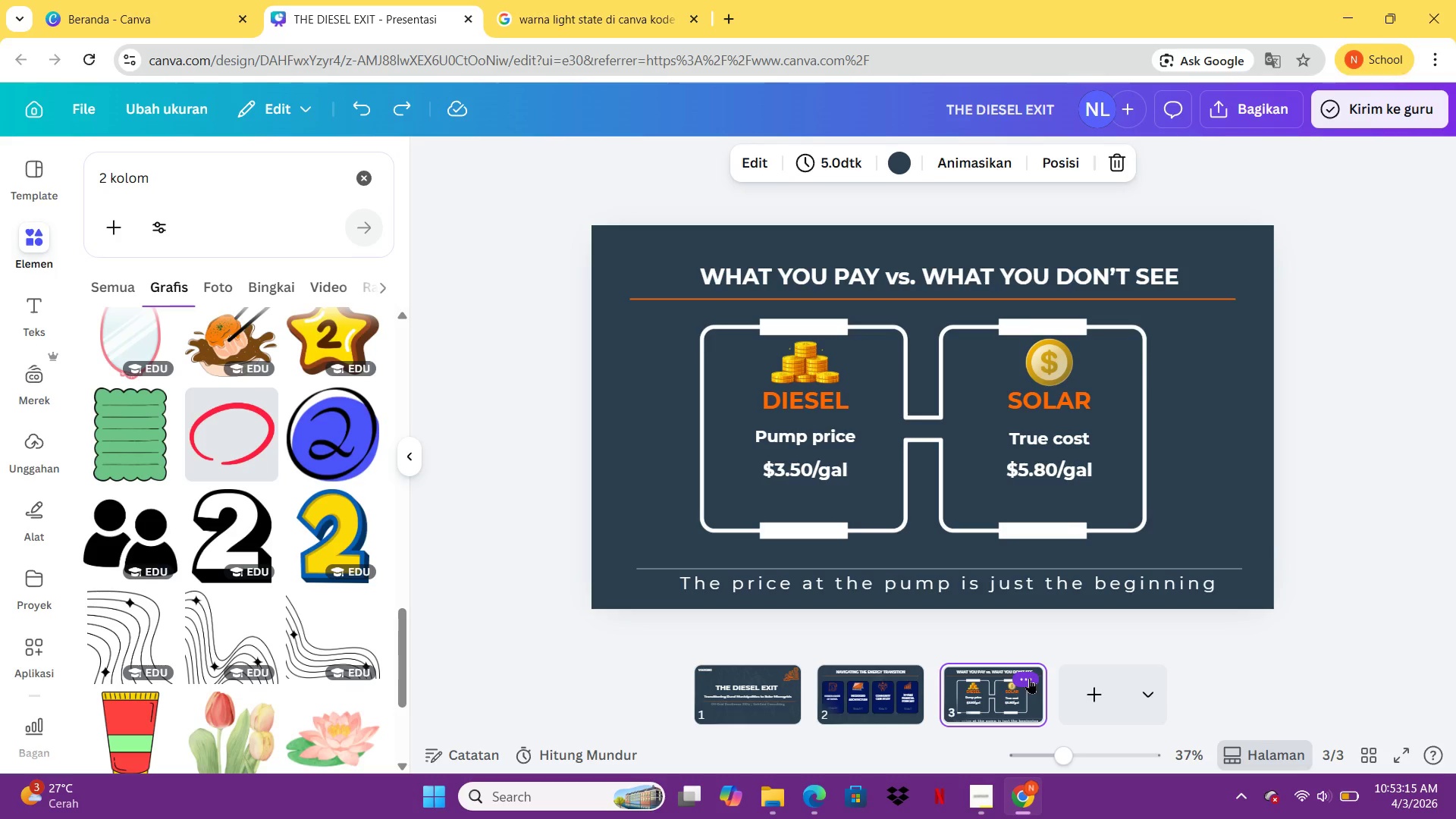 
key(Control+V)
 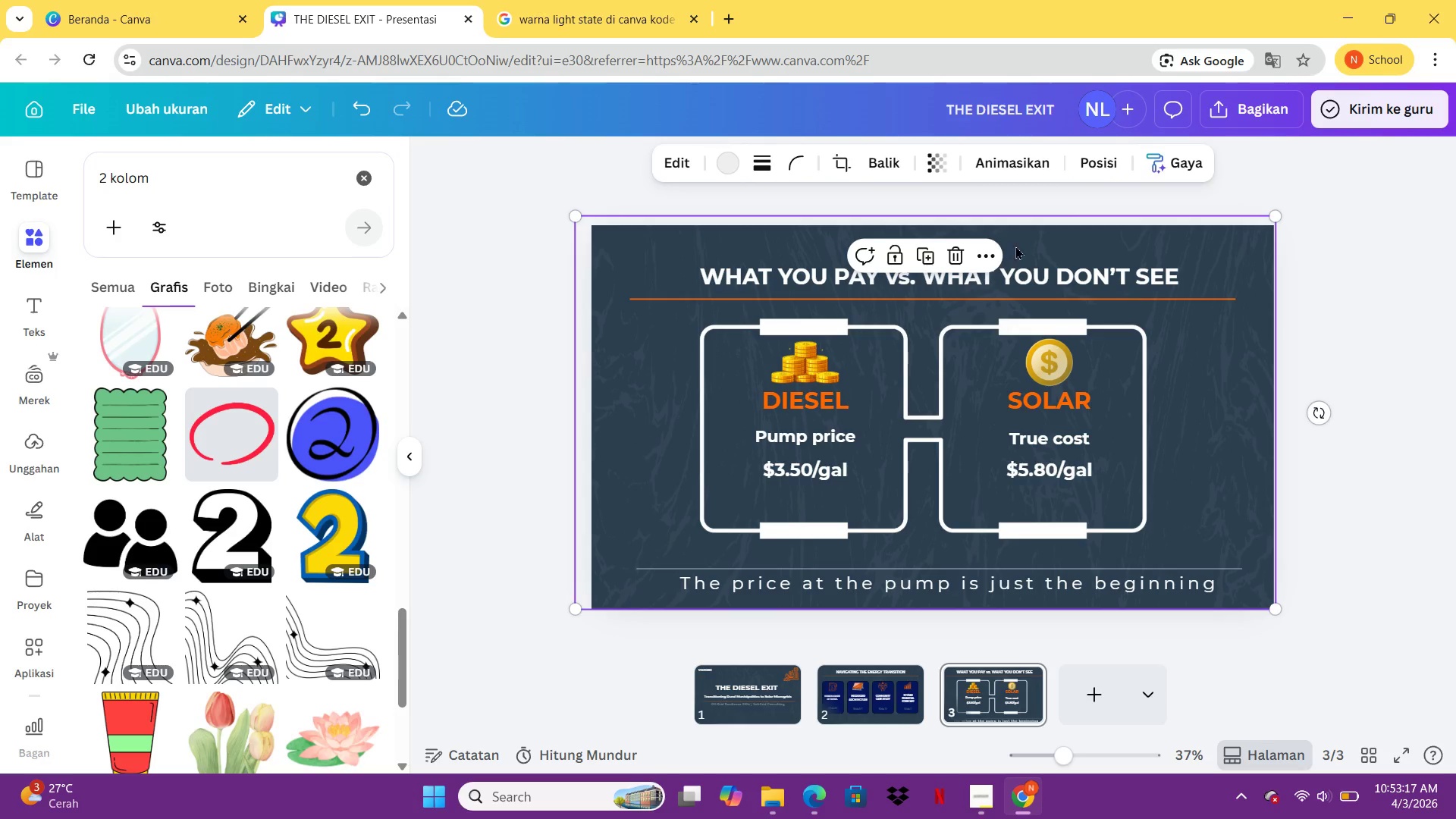 
left_click([988, 252])
 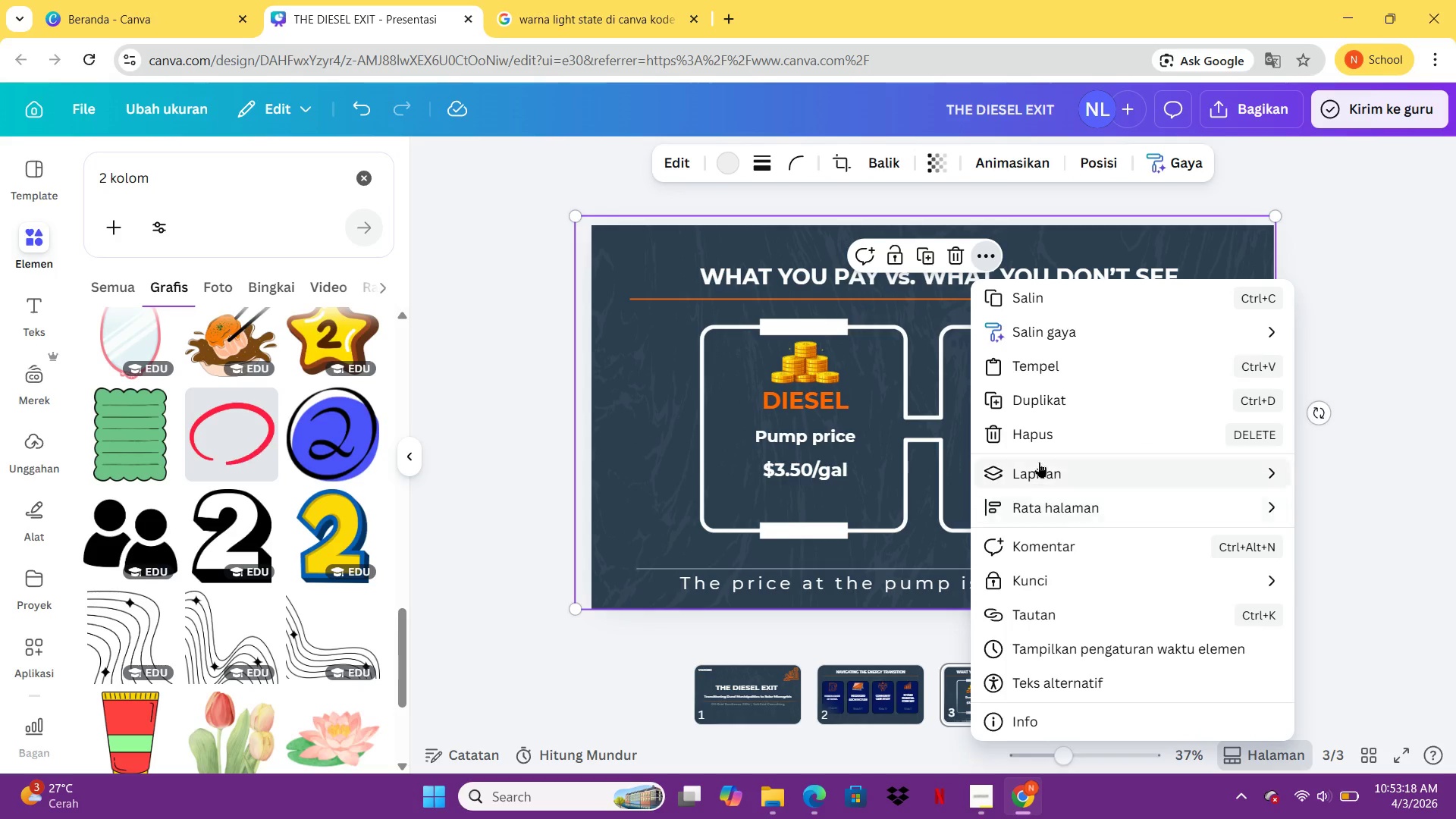 
left_click([1040, 466])
 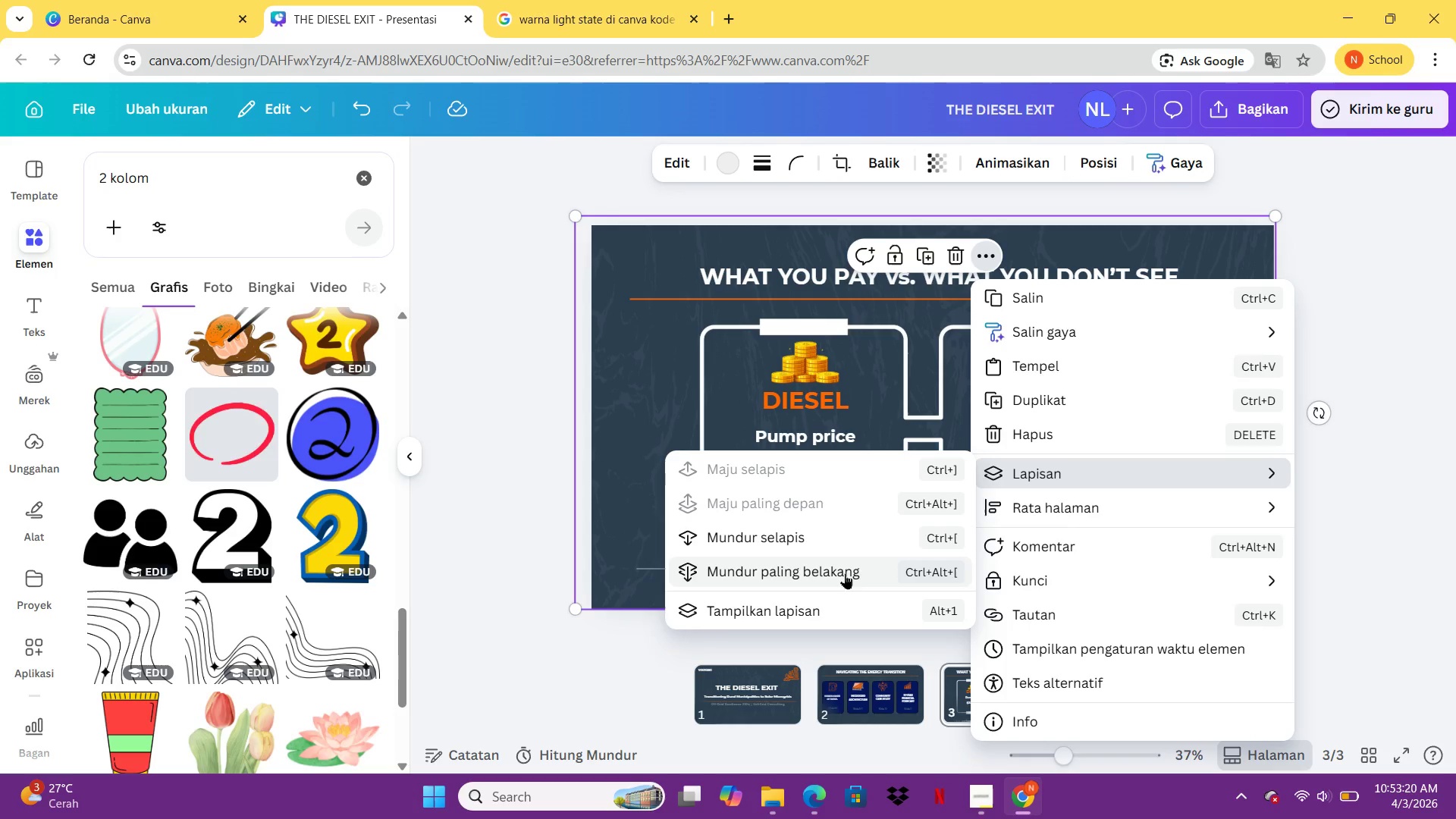 
left_click([845, 573])
 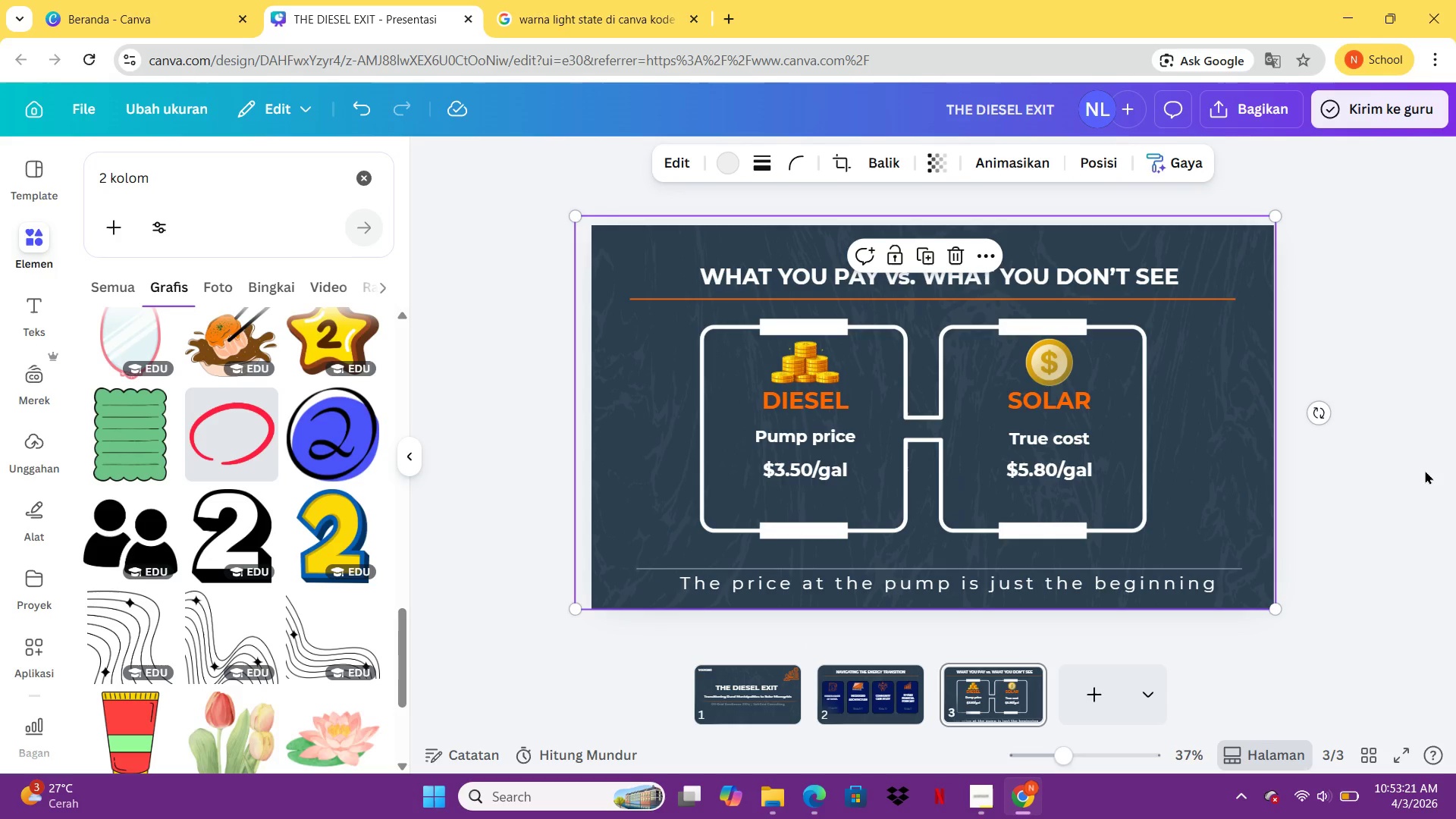 
left_click([1445, 491])
 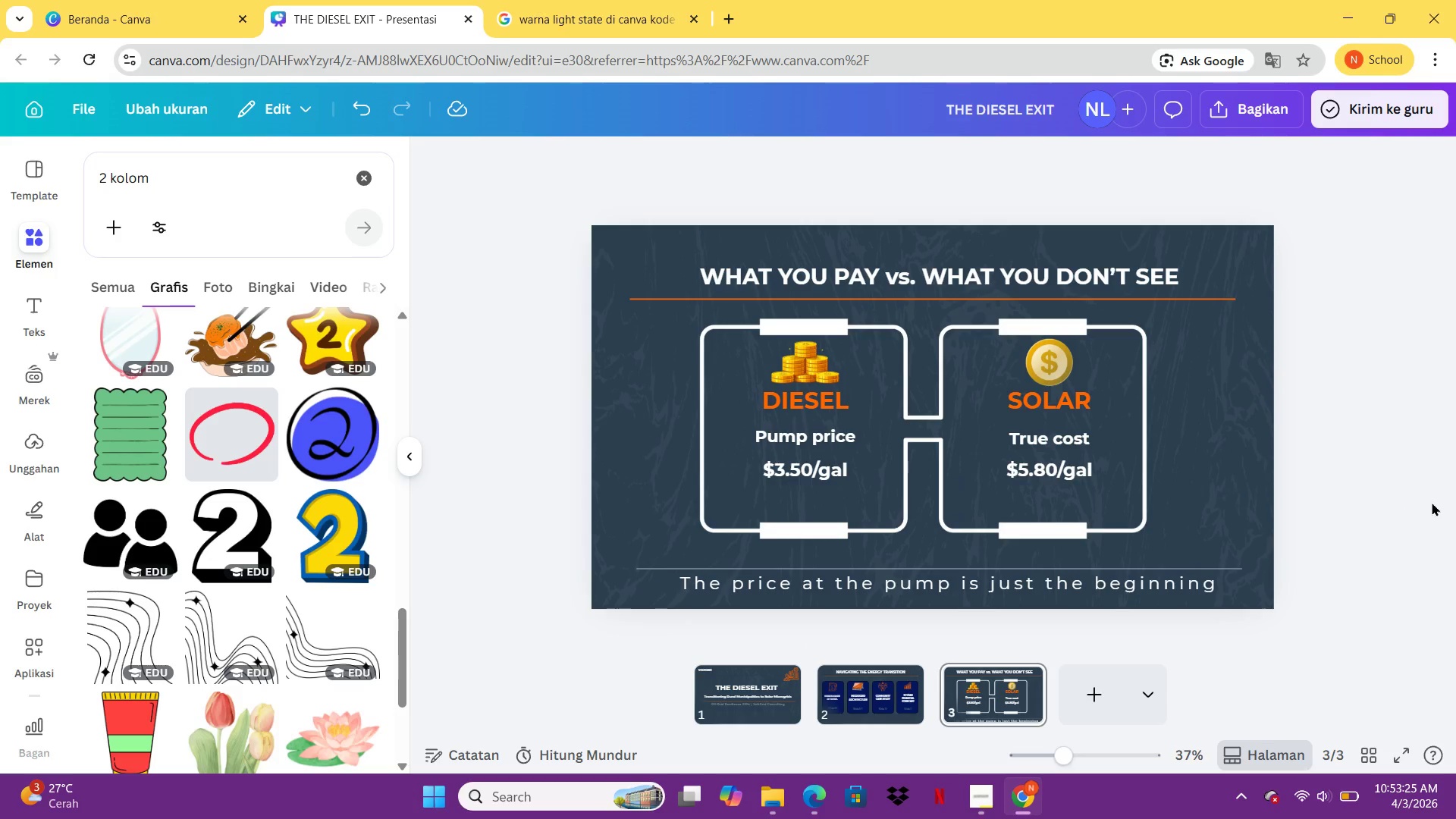 
double_click([734, 448])
 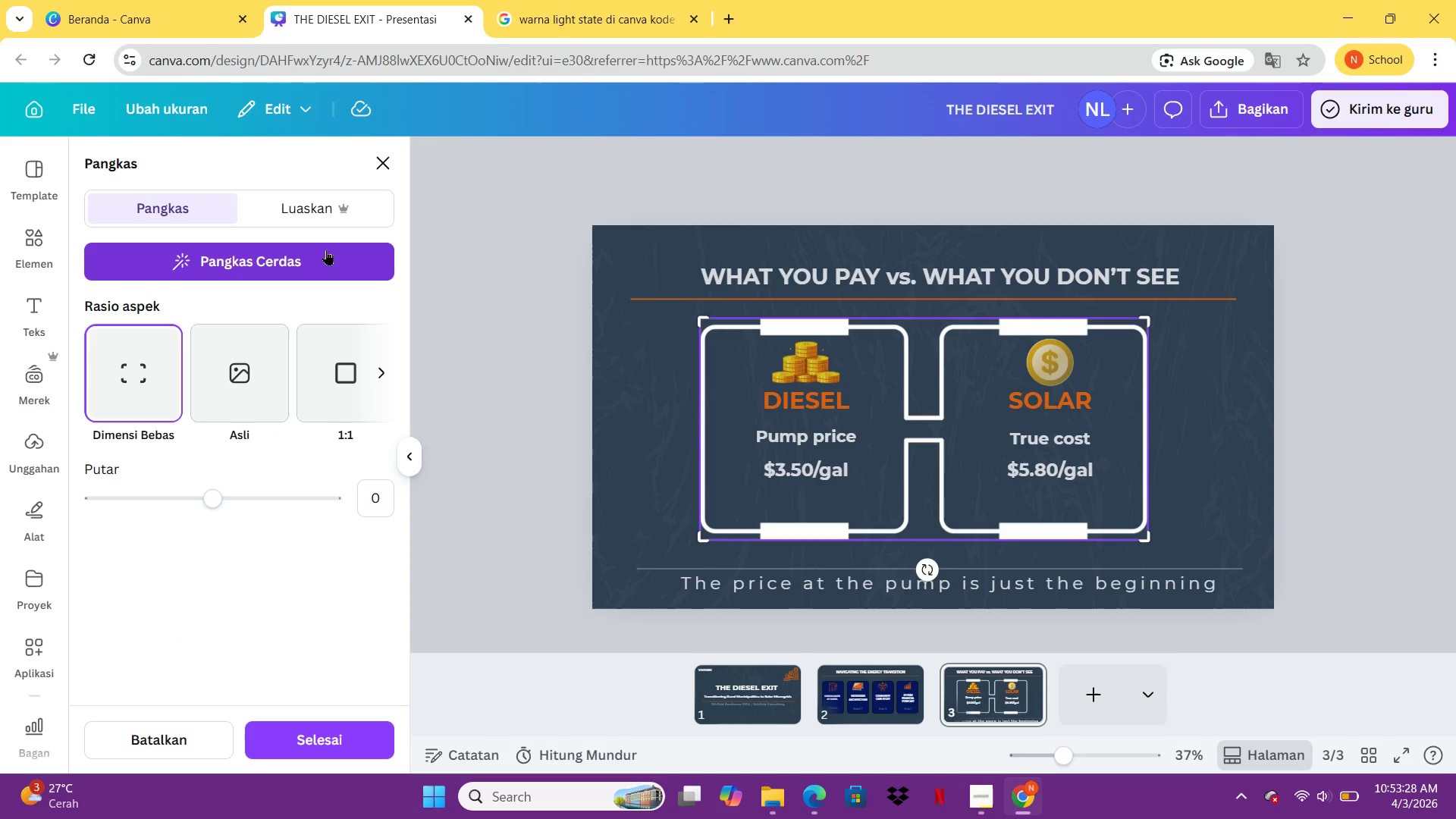 
scroll: coordinate [331, 401], scroll_direction: down, amount: 2.0
 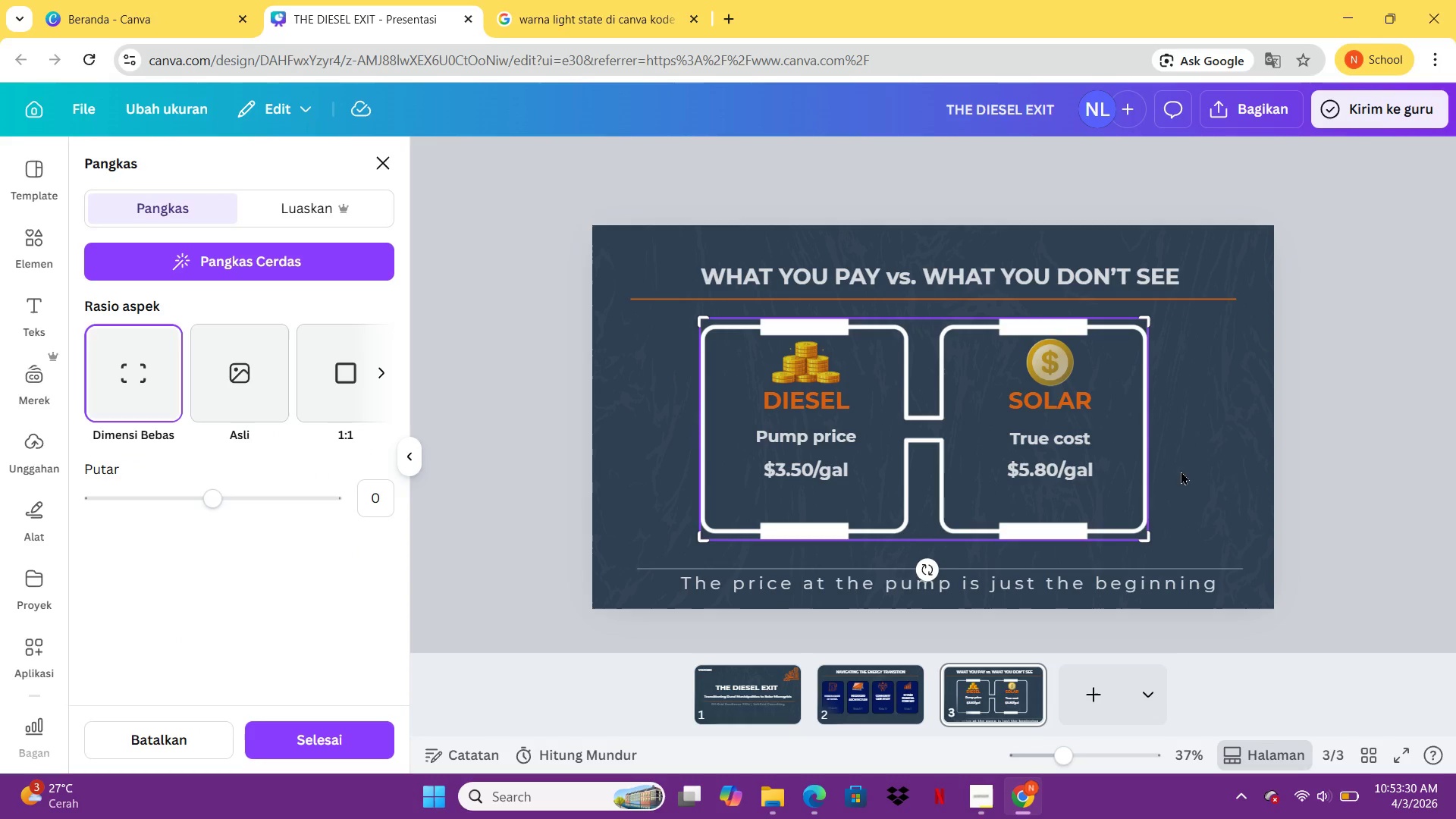 
left_click([1455, 453])
 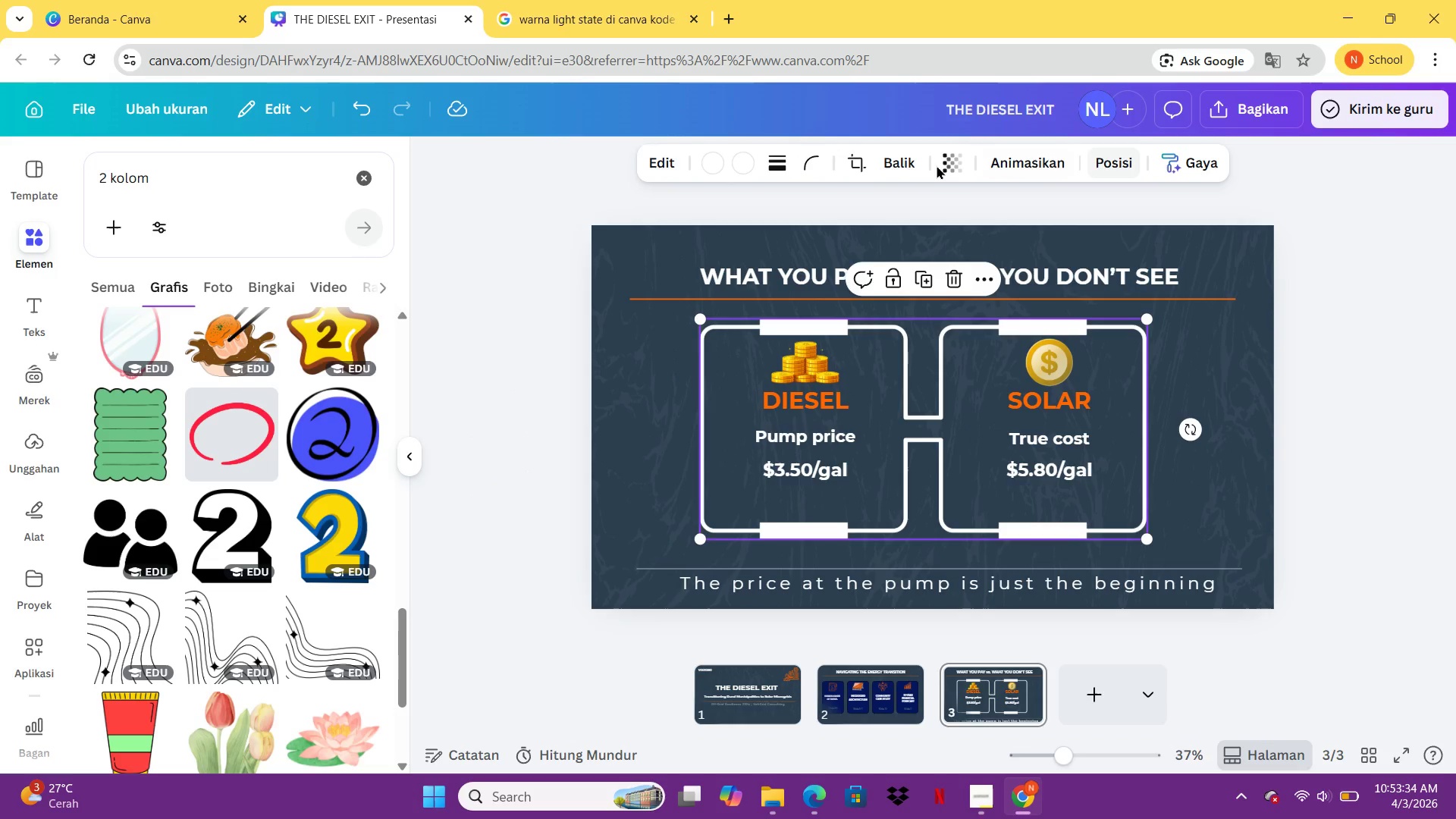 
wait(5.14)
 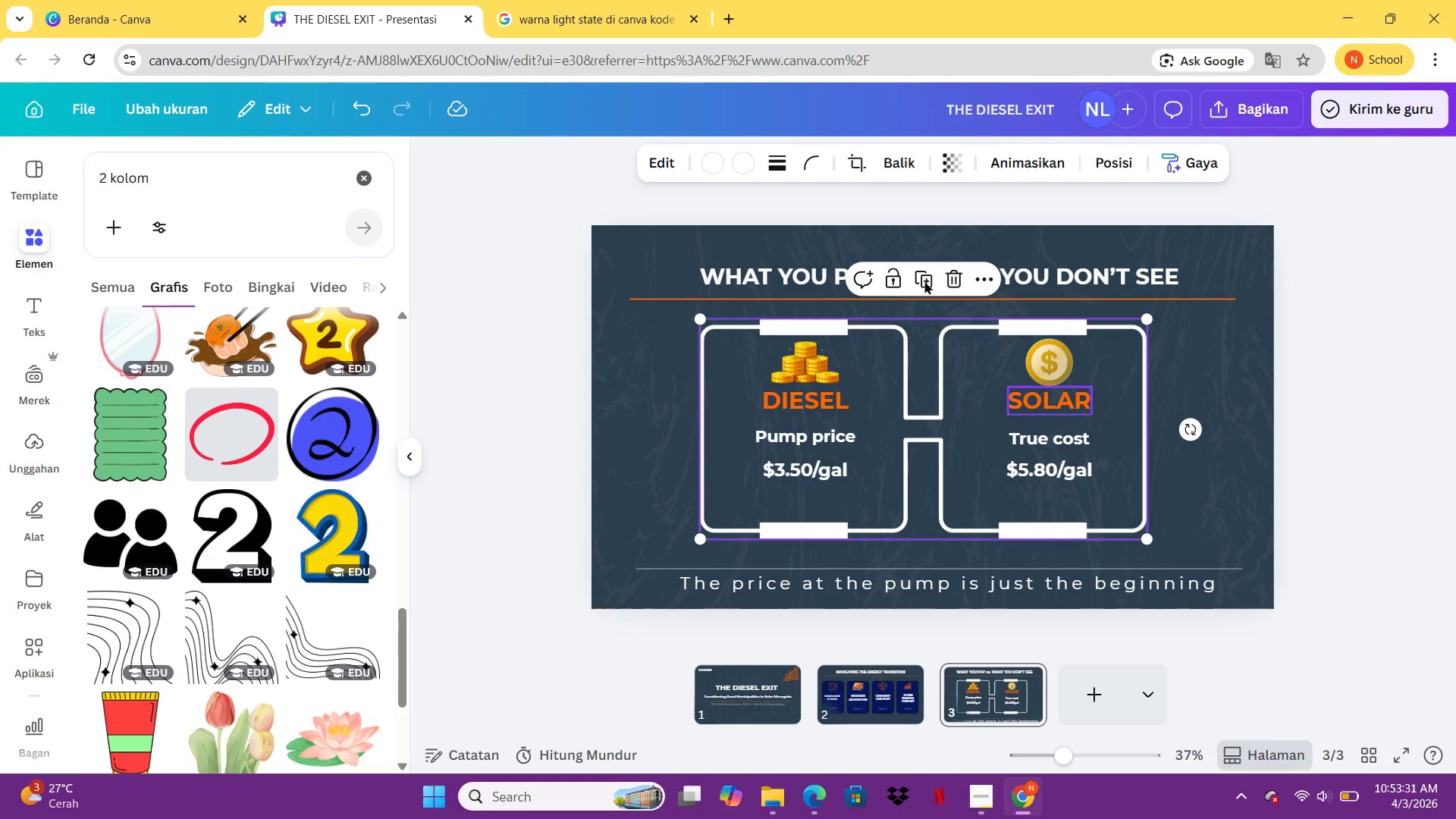 
double_click([671, 165])
 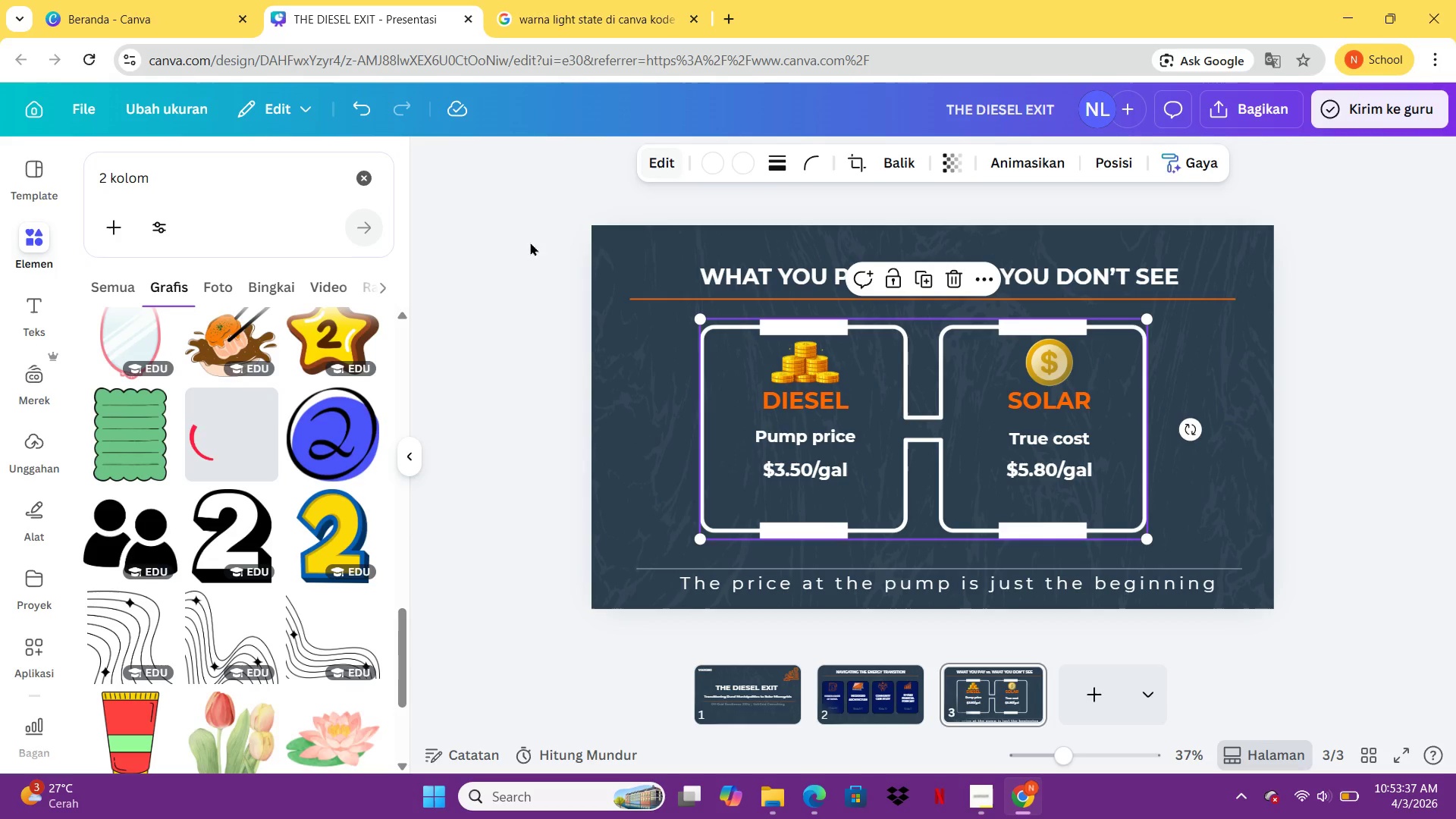 
scroll: coordinate [852, 447], scroll_direction: down, amount: 3.0
 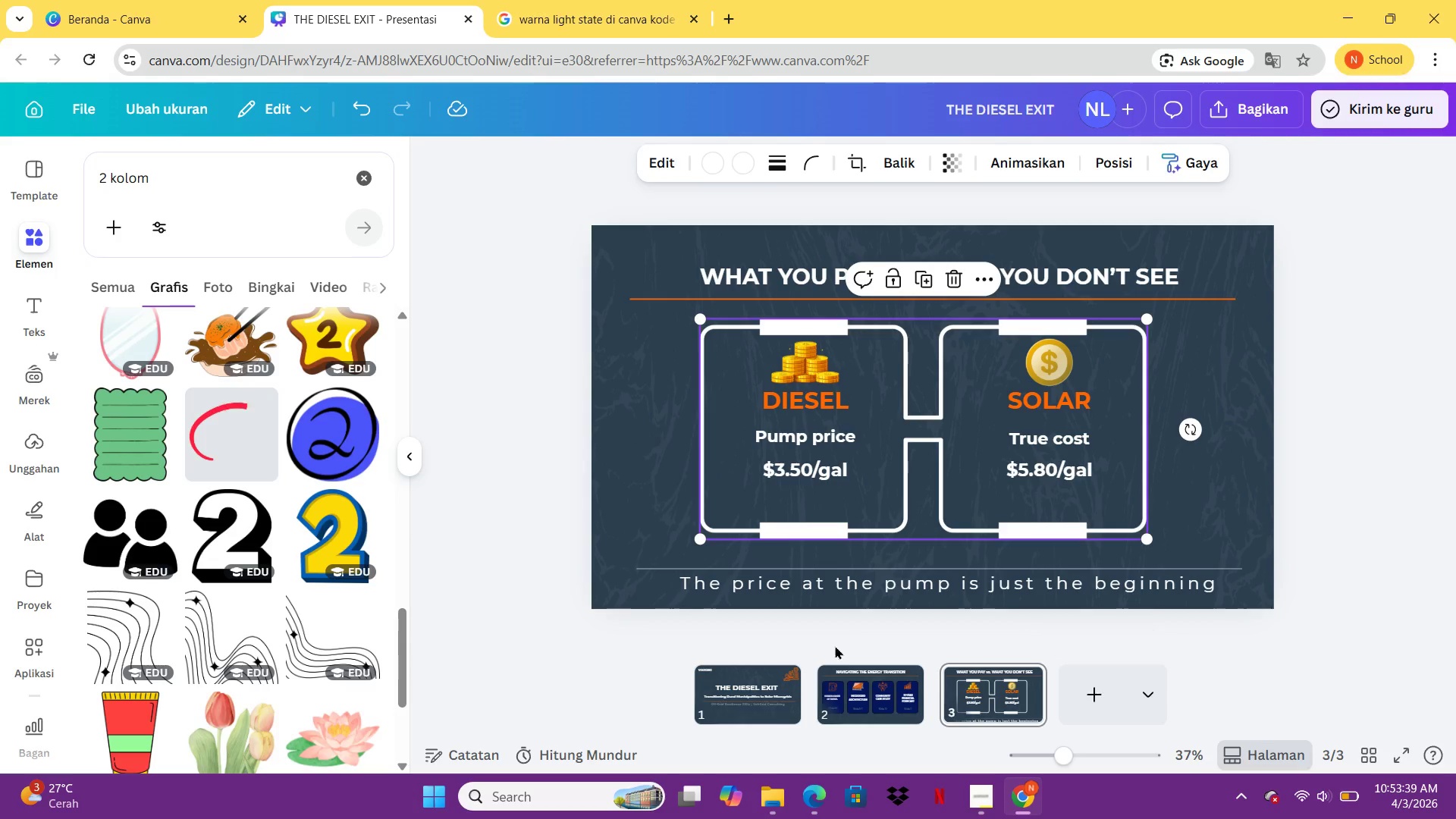 
left_click([758, 707])
 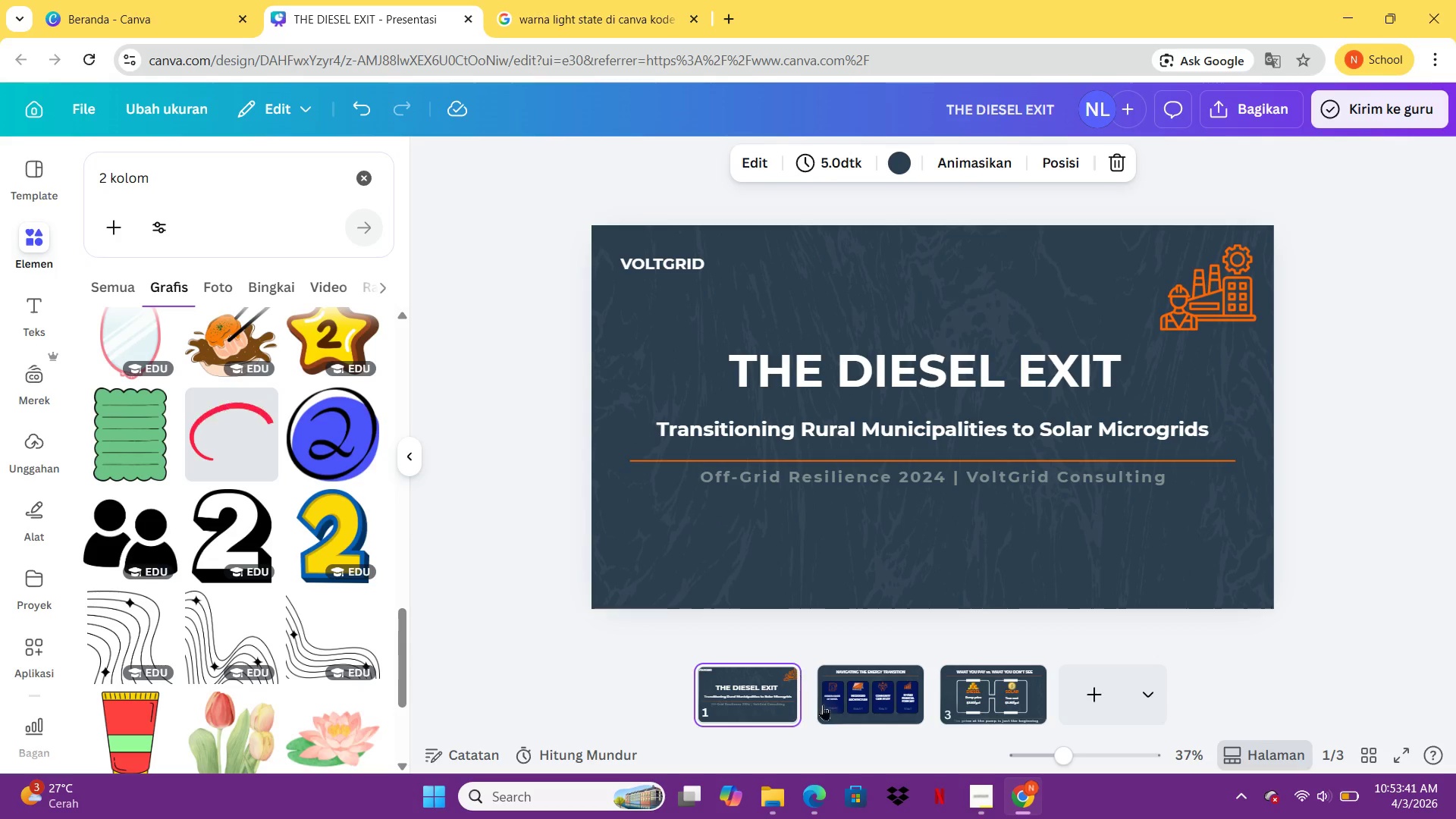 
left_click([855, 706])
 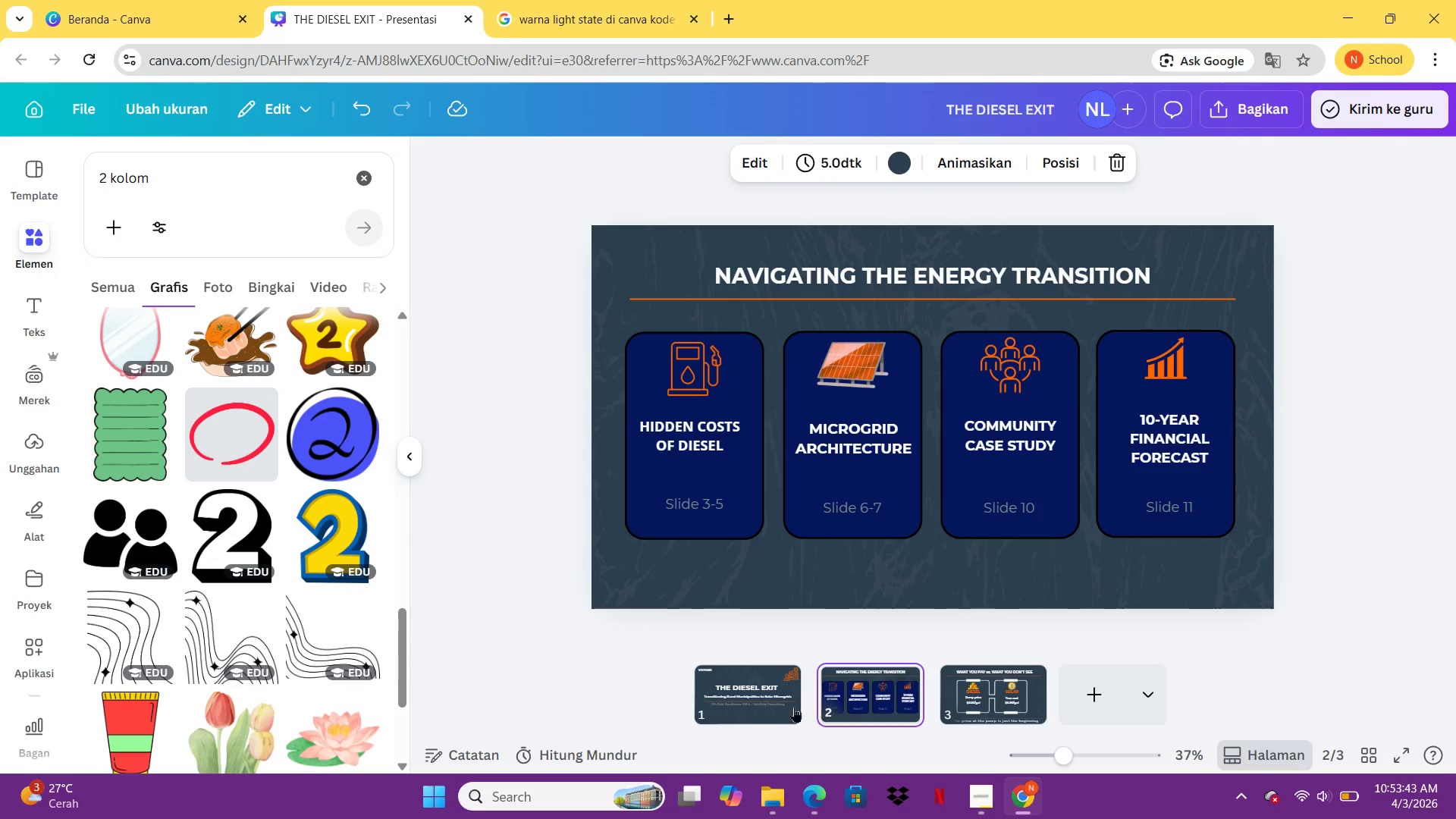 
left_click([789, 707])
 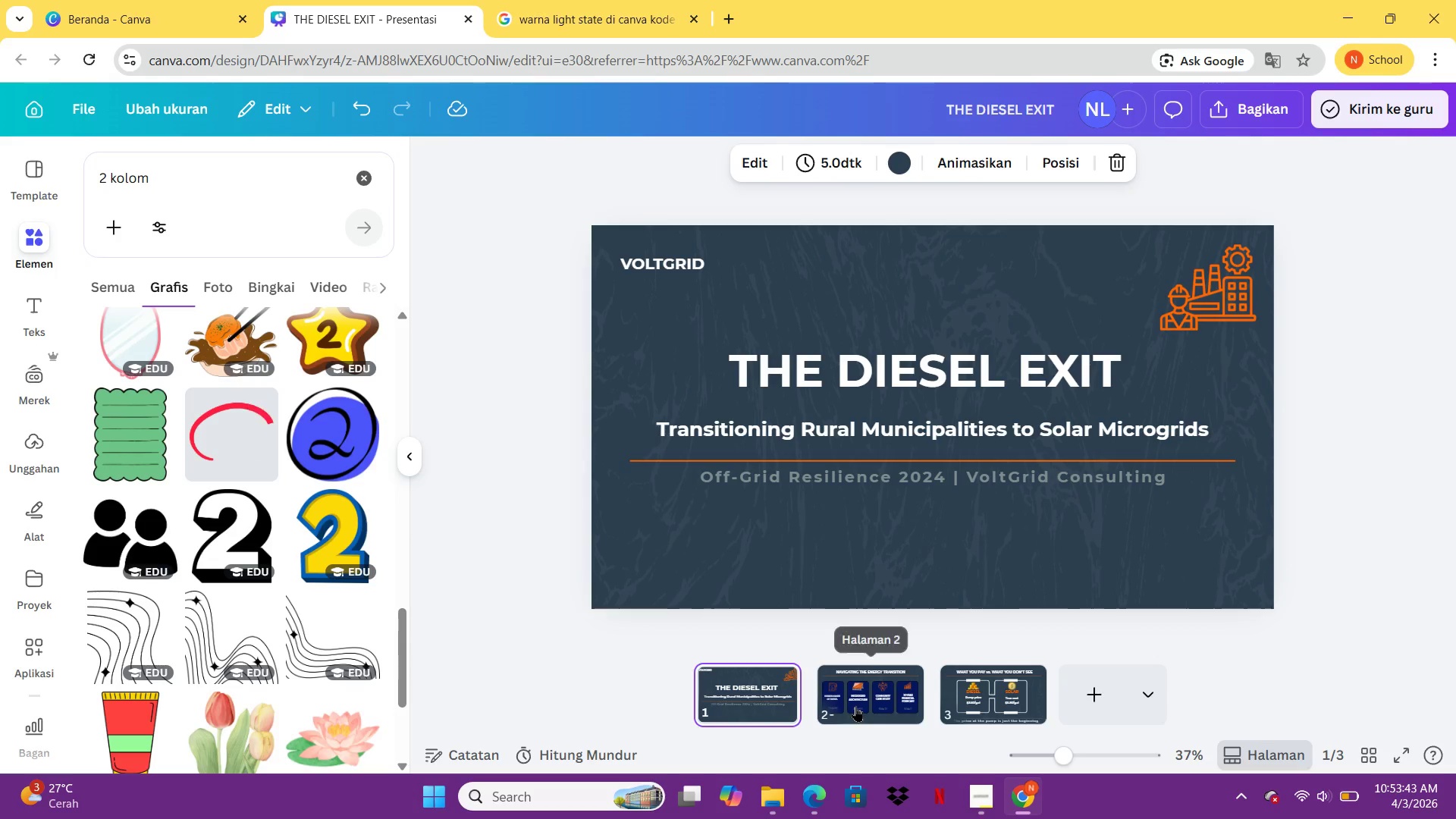 
double_click([855, 706])
 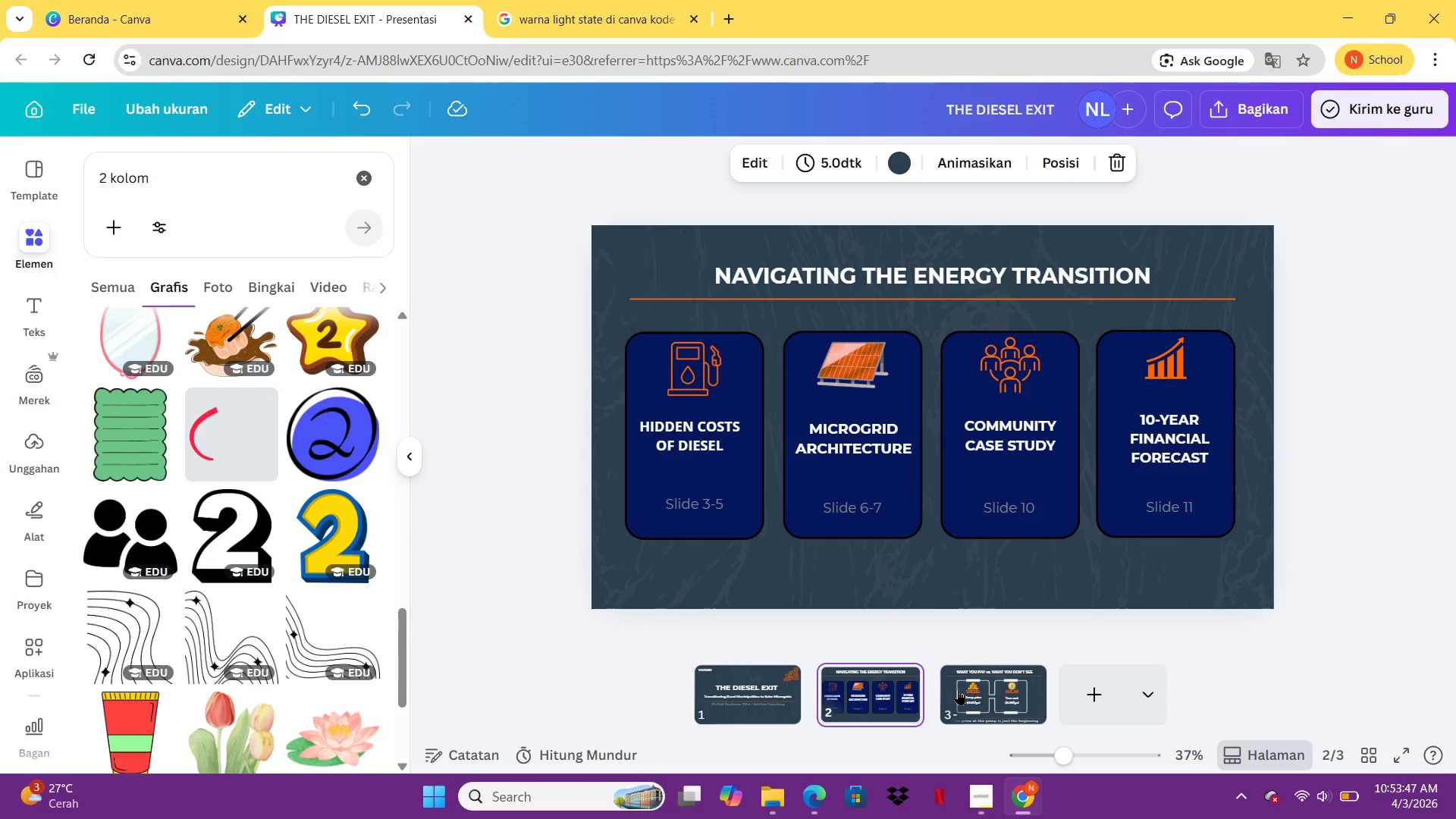 
wait(5.06)
 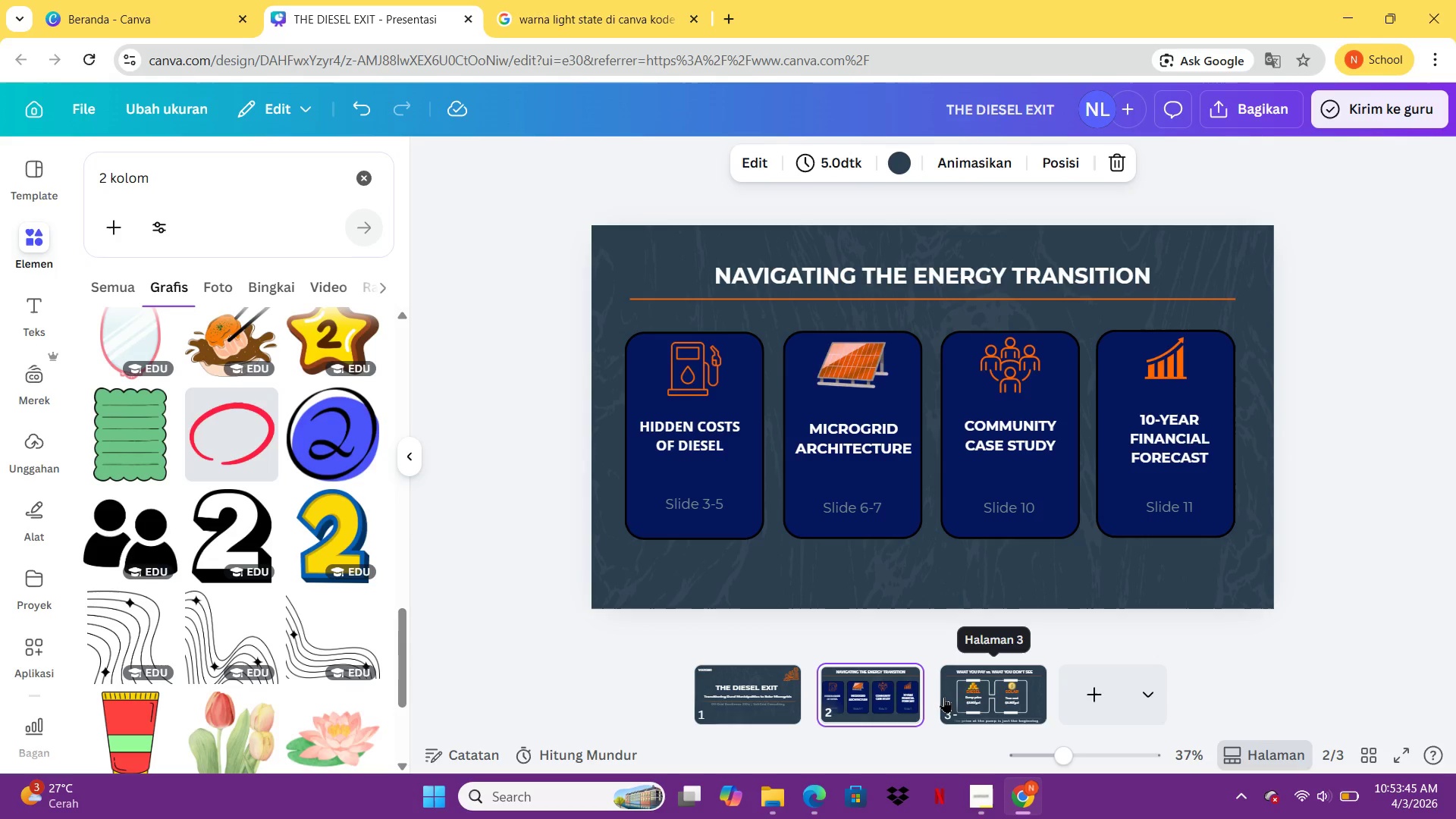 
left_click([972, 690])
 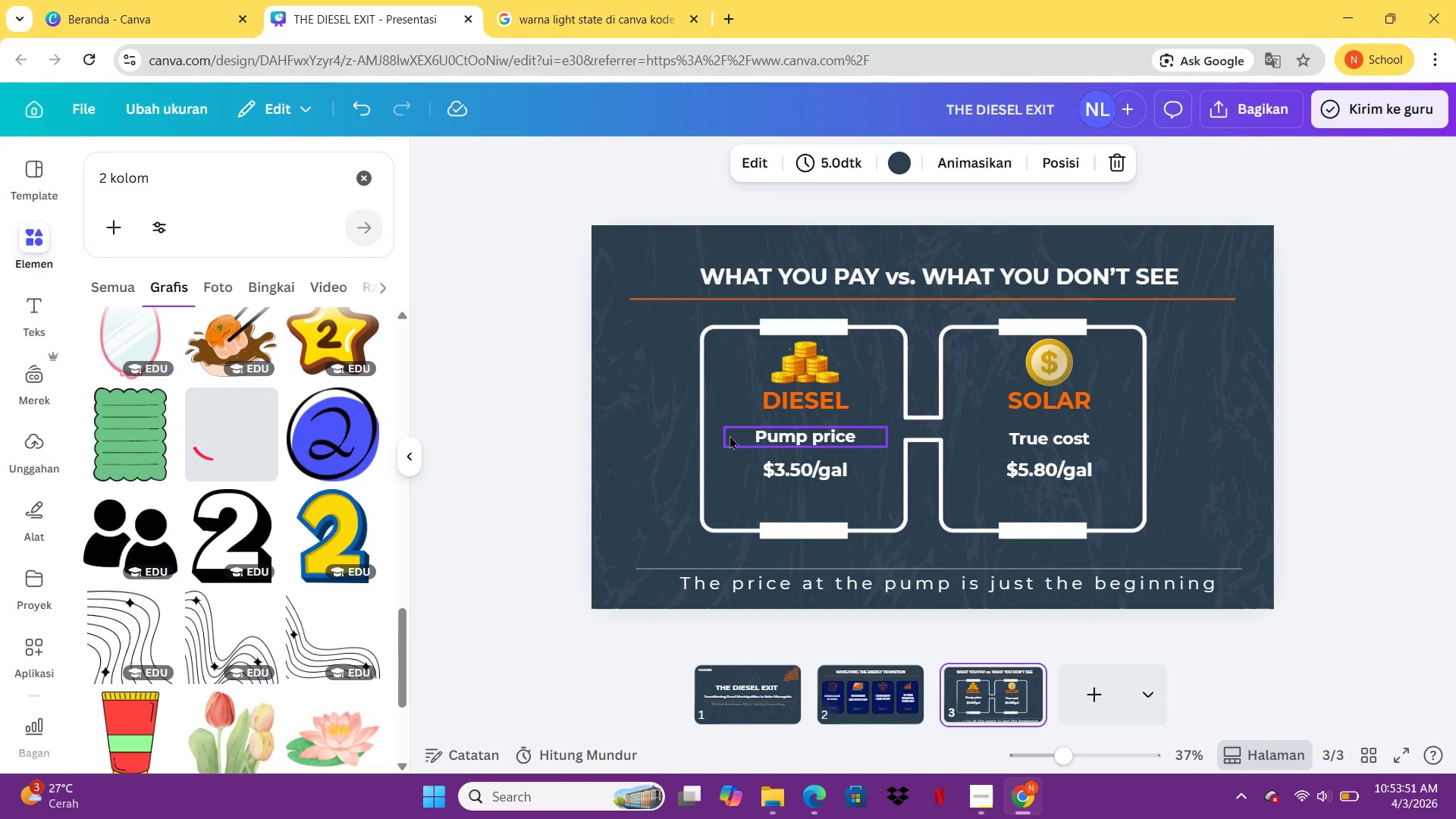 
left_click_drag(start_coordinate=[708, 459], to_coordinate=[719, 459])
 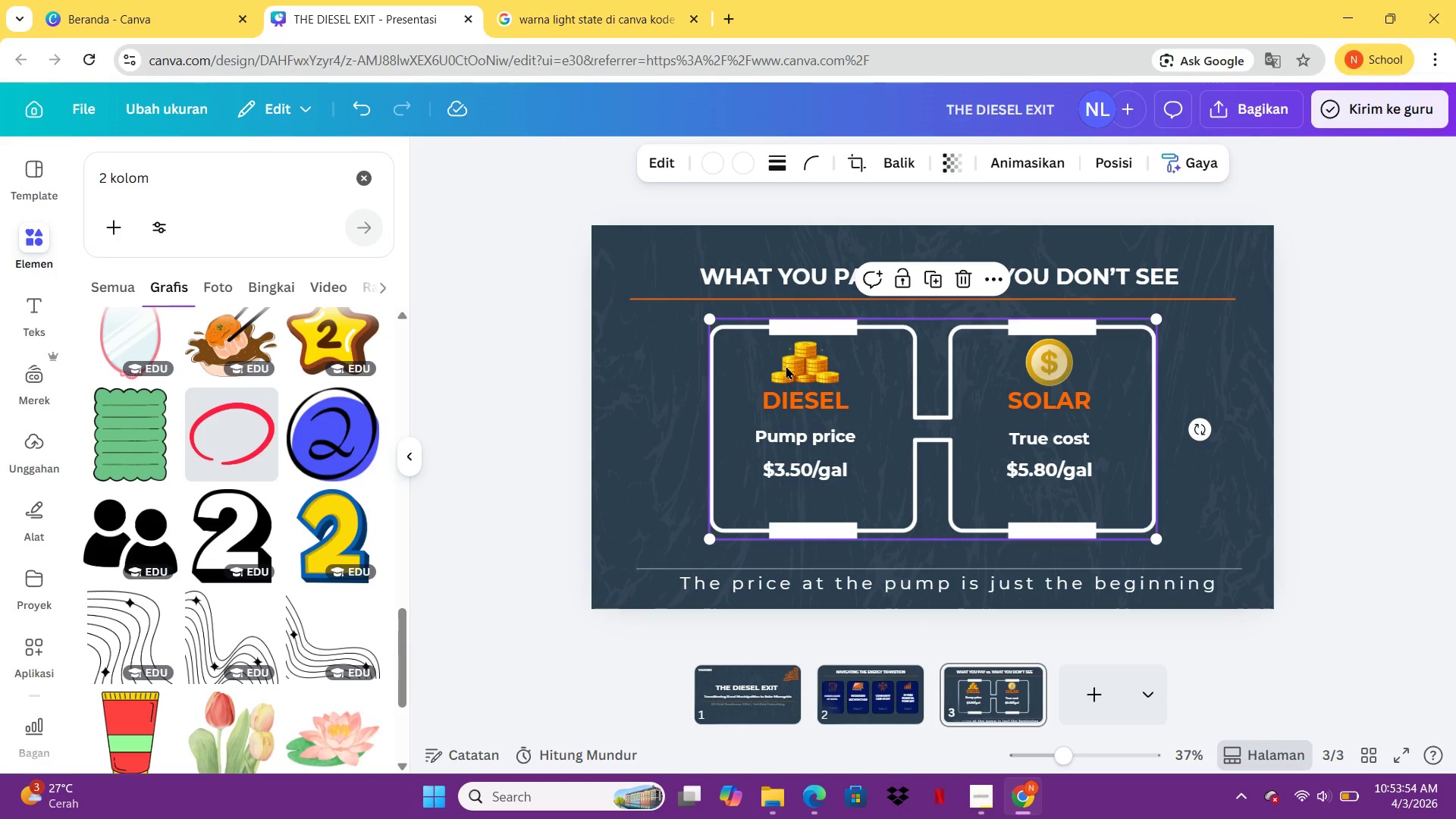 
left_click([786, 366])
 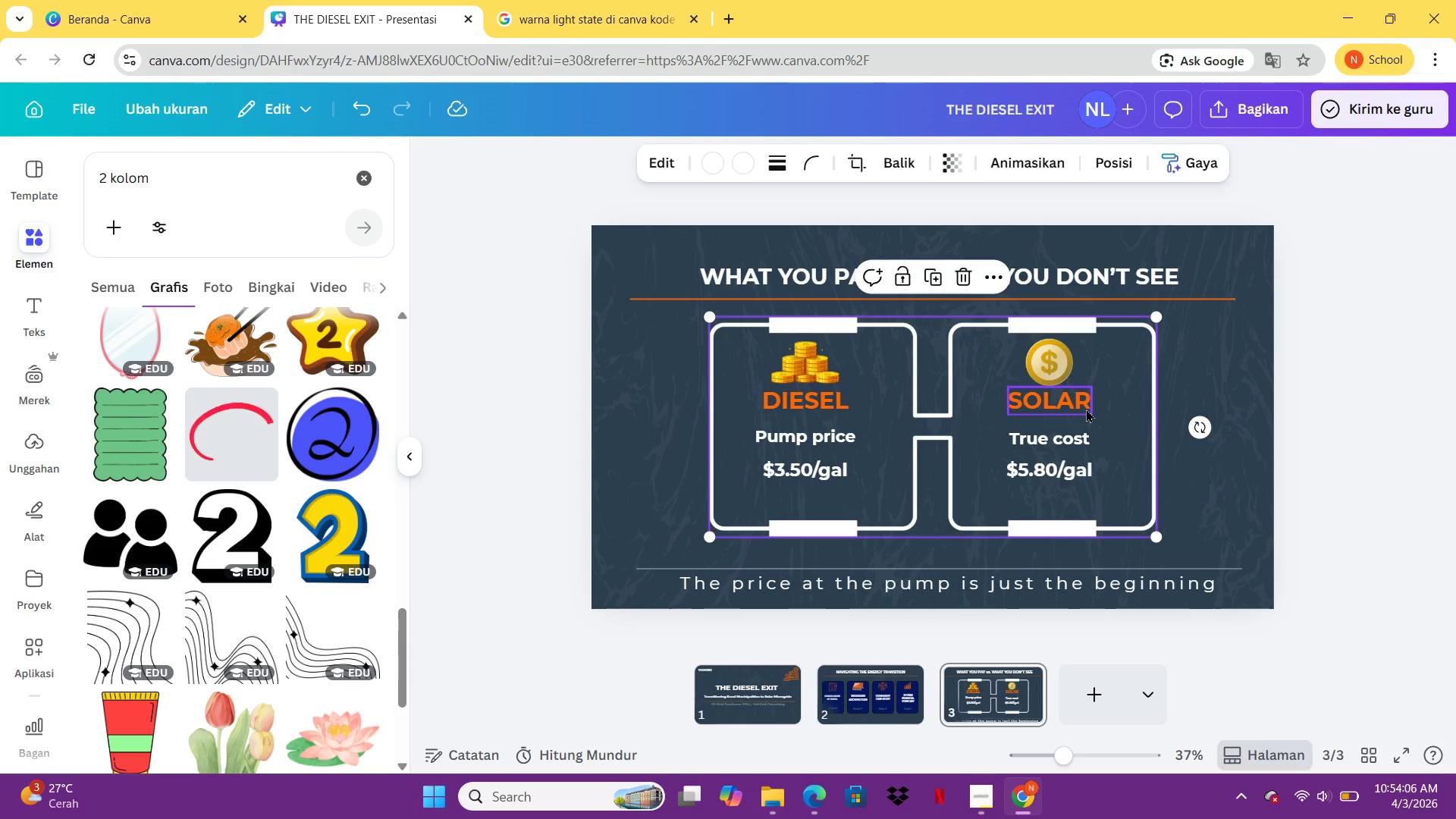 
wait(16.77)
 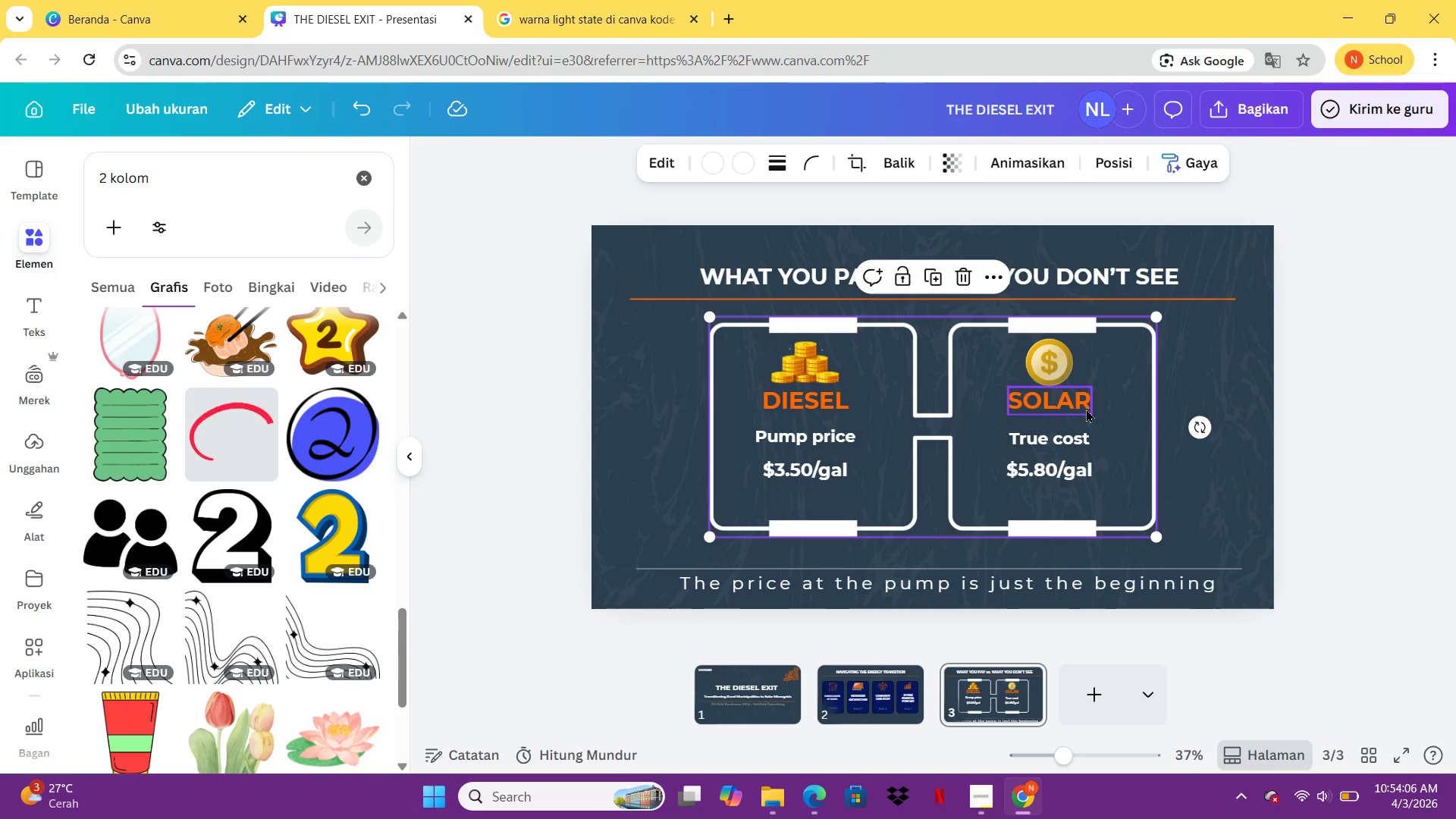 
left_click_drag(start_coordinate=[799, 371], to_coordinate=[1054, 425])
 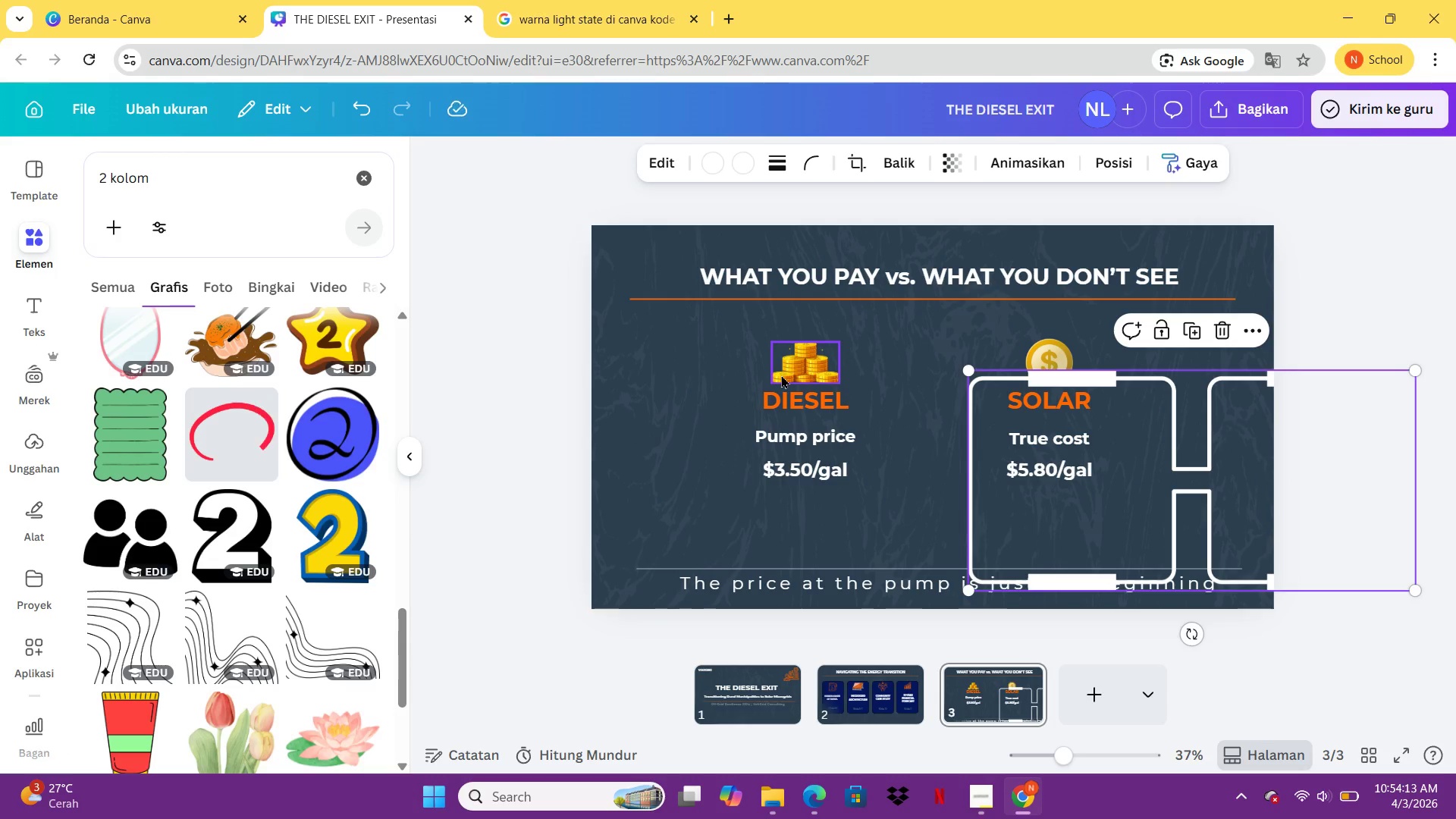 
left_click_drag(start_coordinate=[781, 375], to_coordinate=[785, 375])
 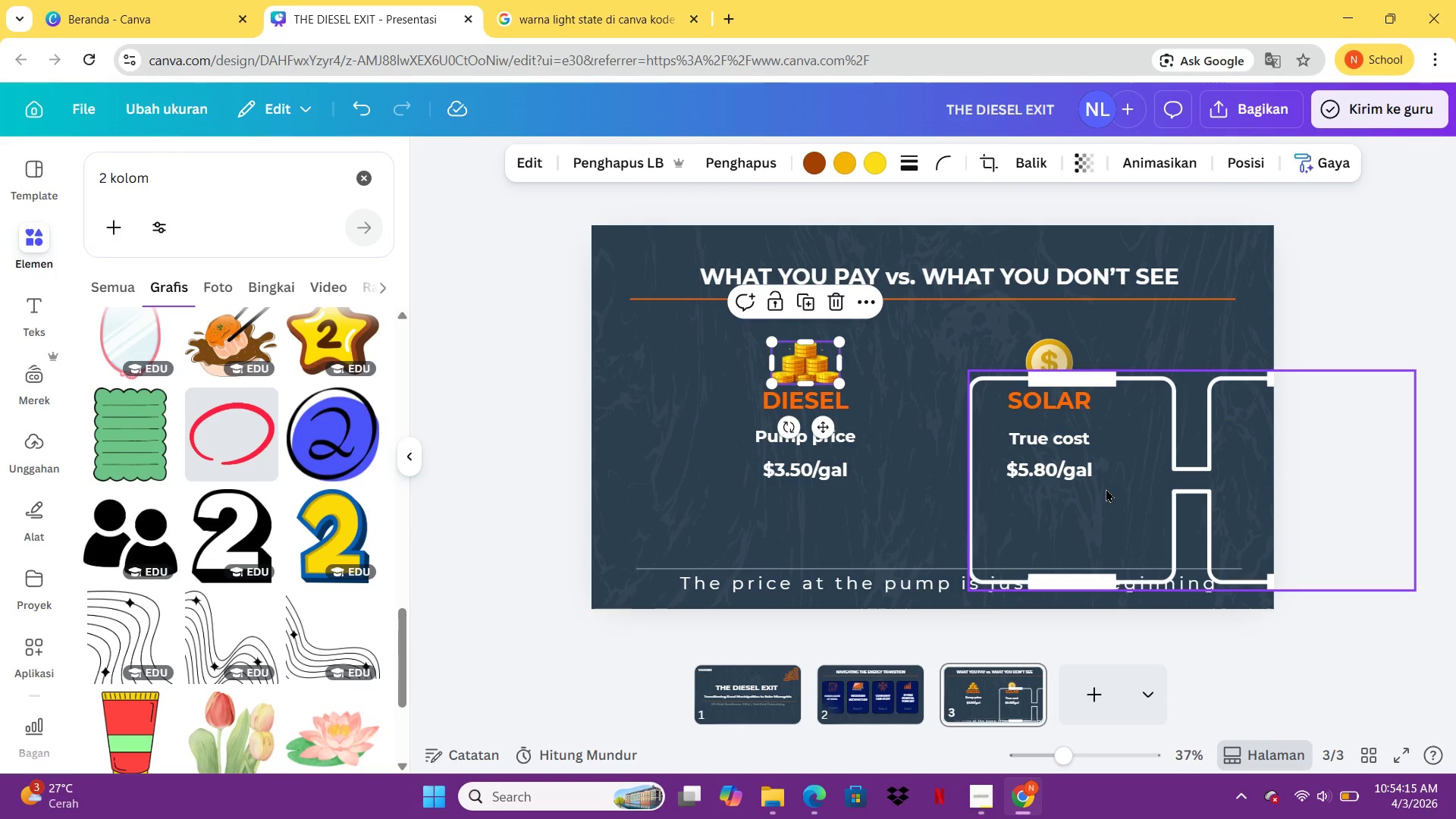 
left_click_drag(start_coordinate=[1112, 507], to_coordinate=[849, 453])
 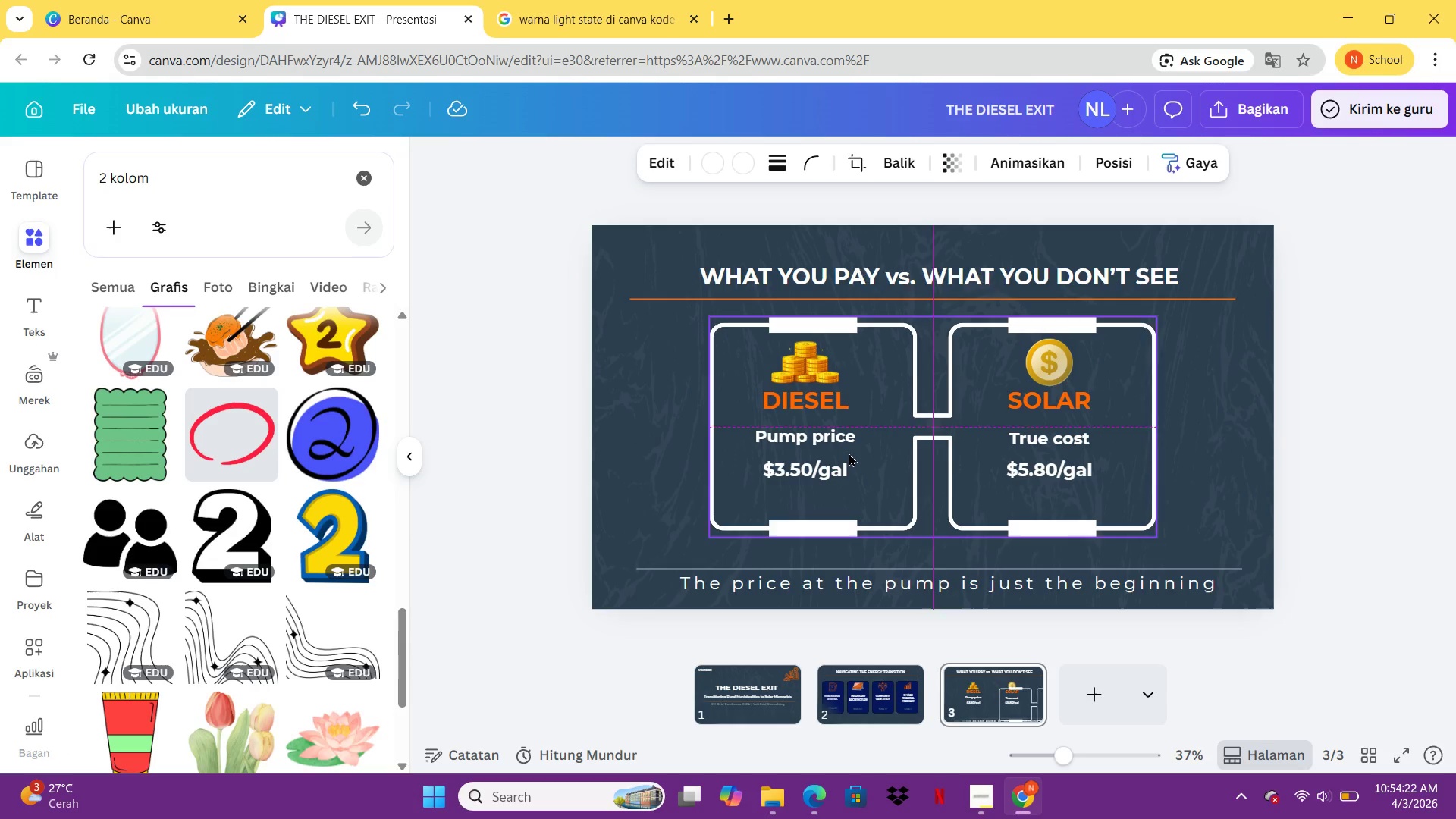 
left_click([849, 453])
 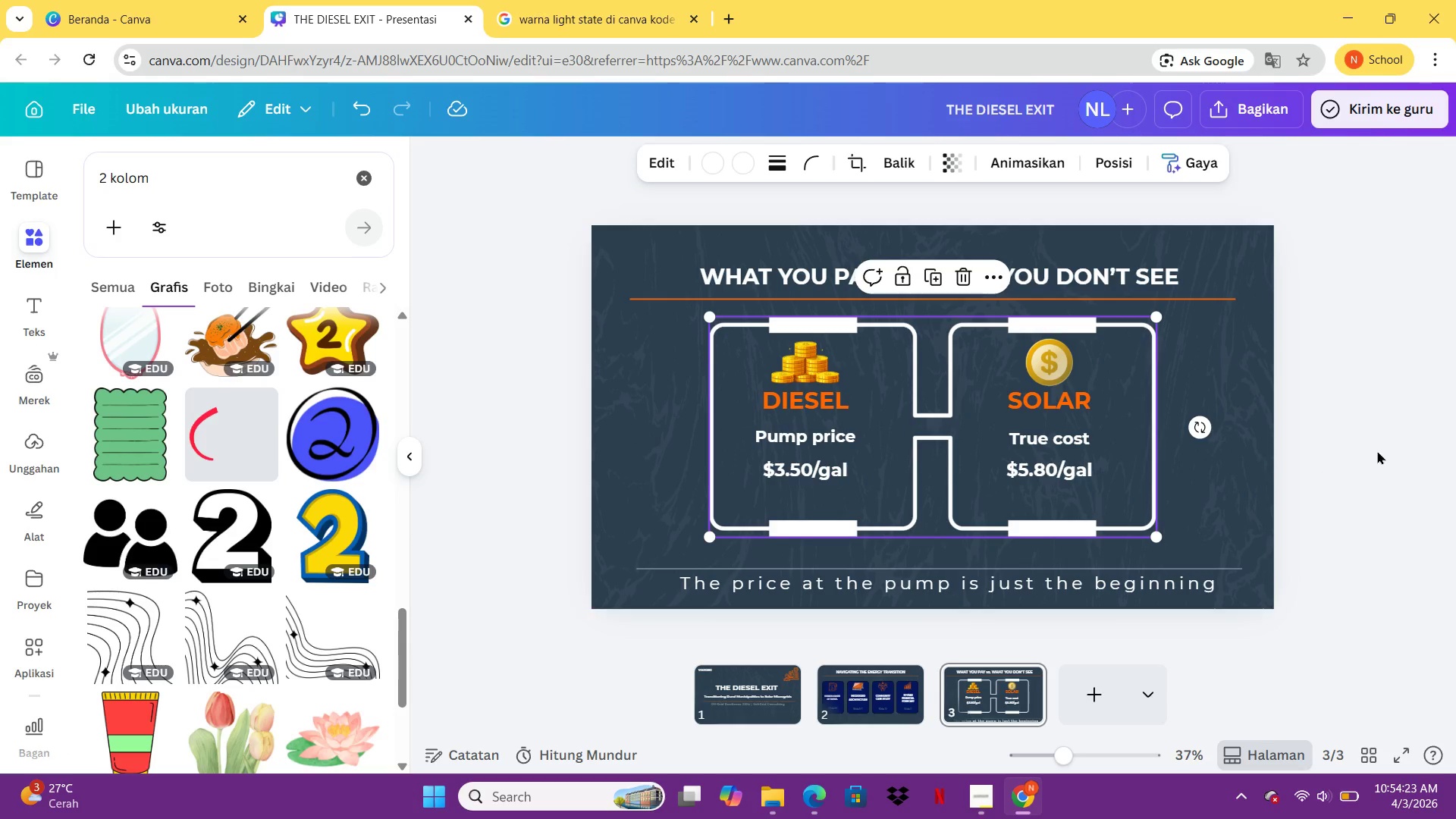 
left_click([1388, 450])
 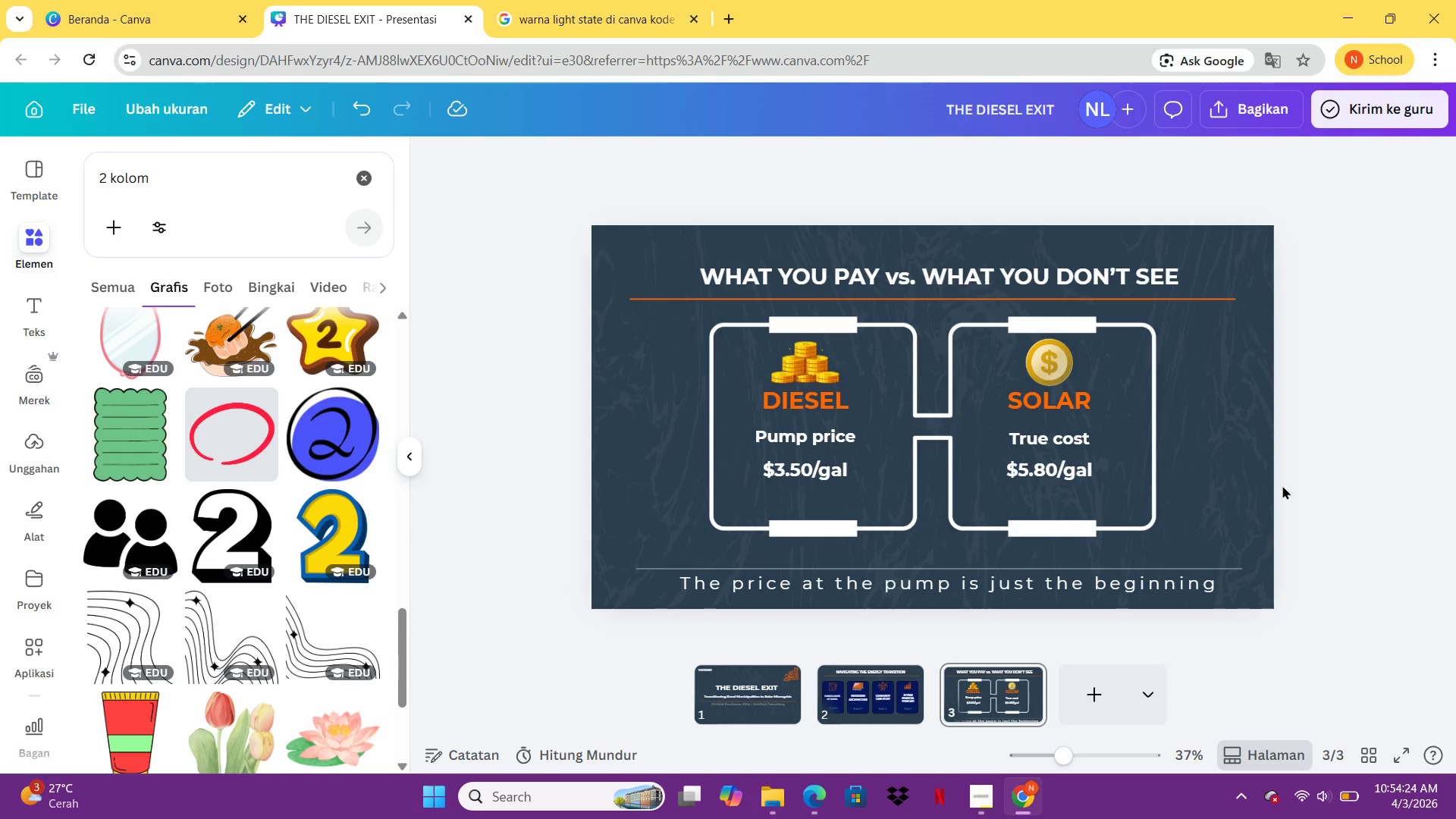 
left_click([1388, 450])
 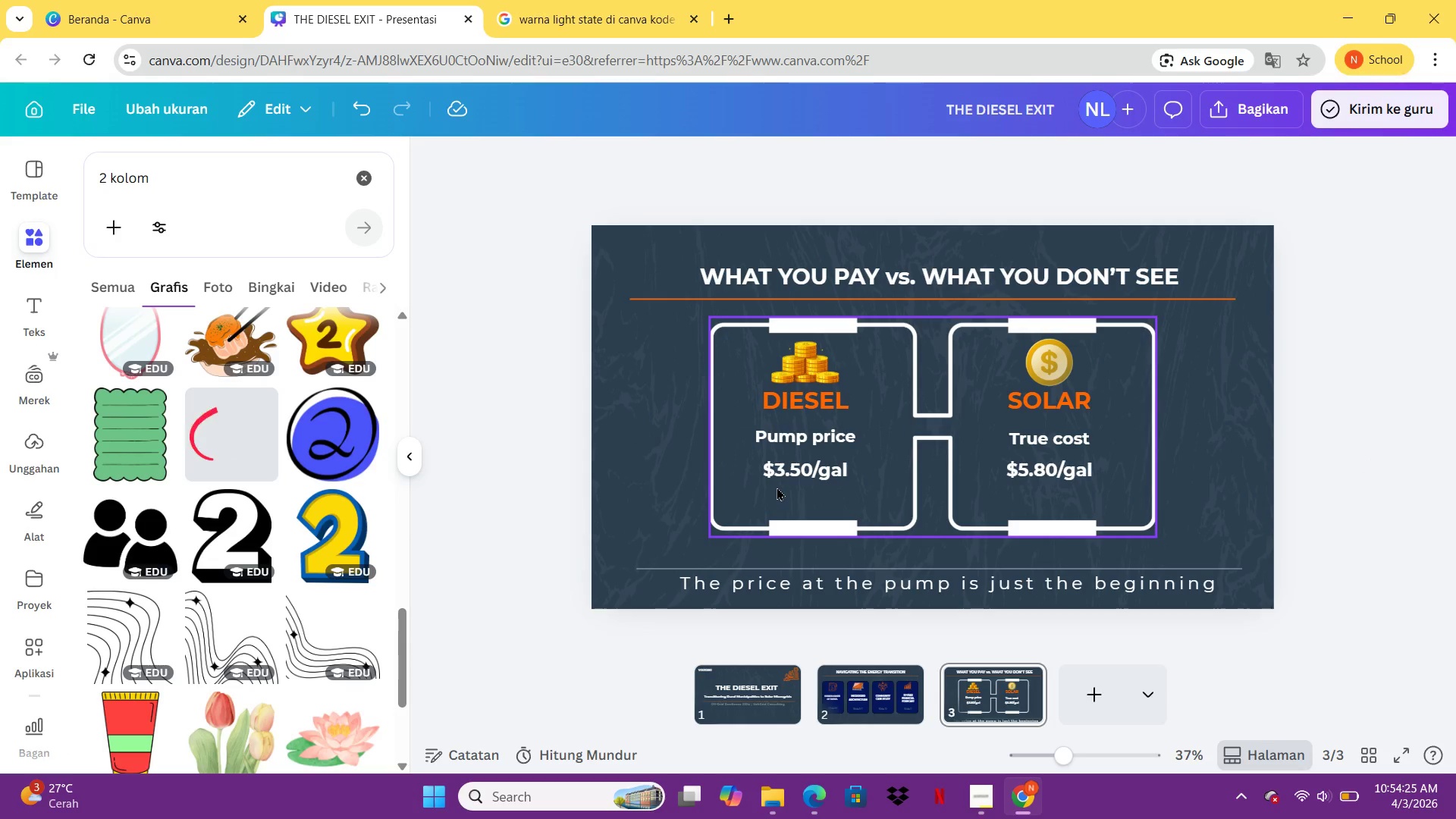 
left_click([789, 476])
 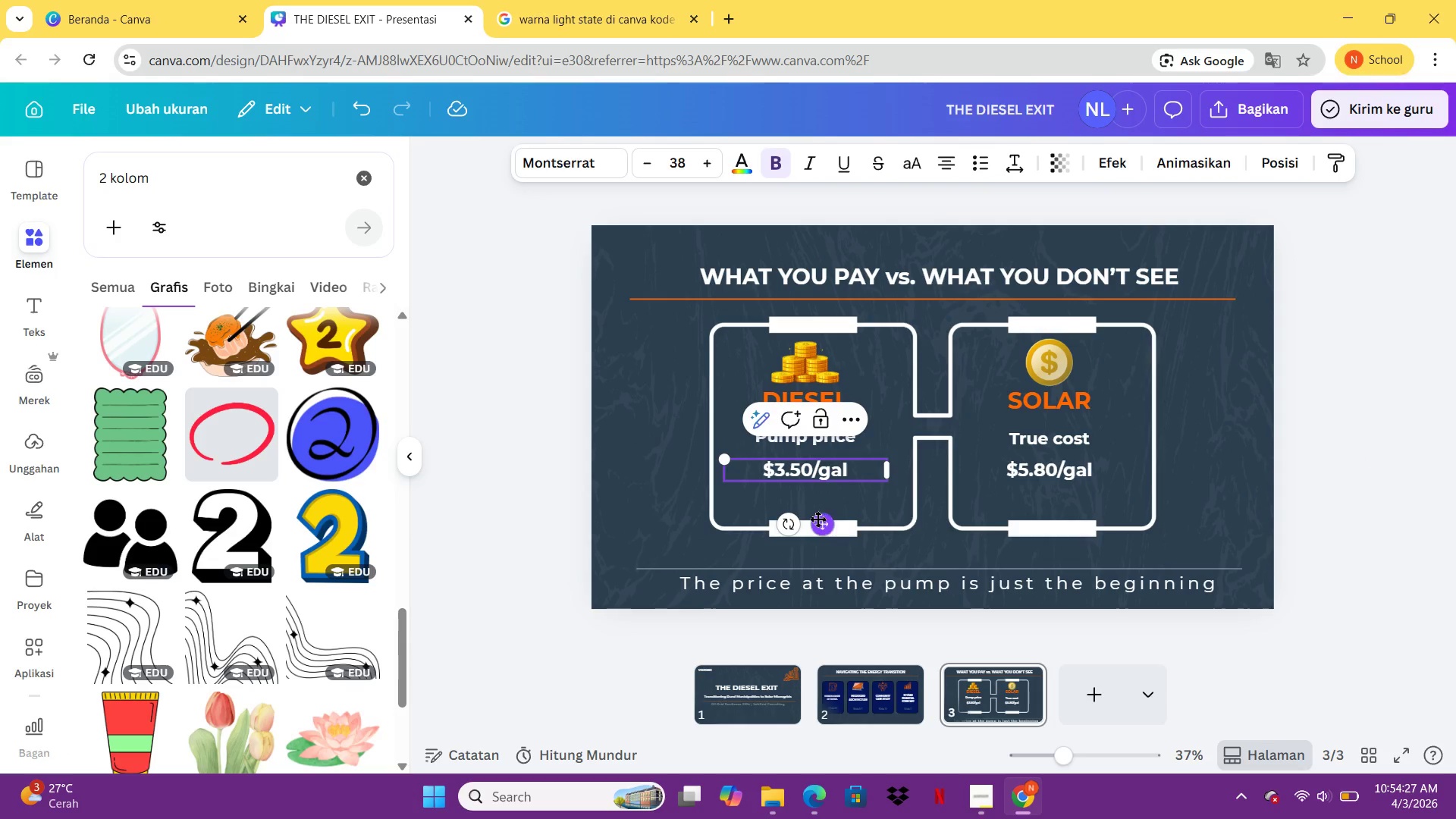 
double_click([789, 476])
 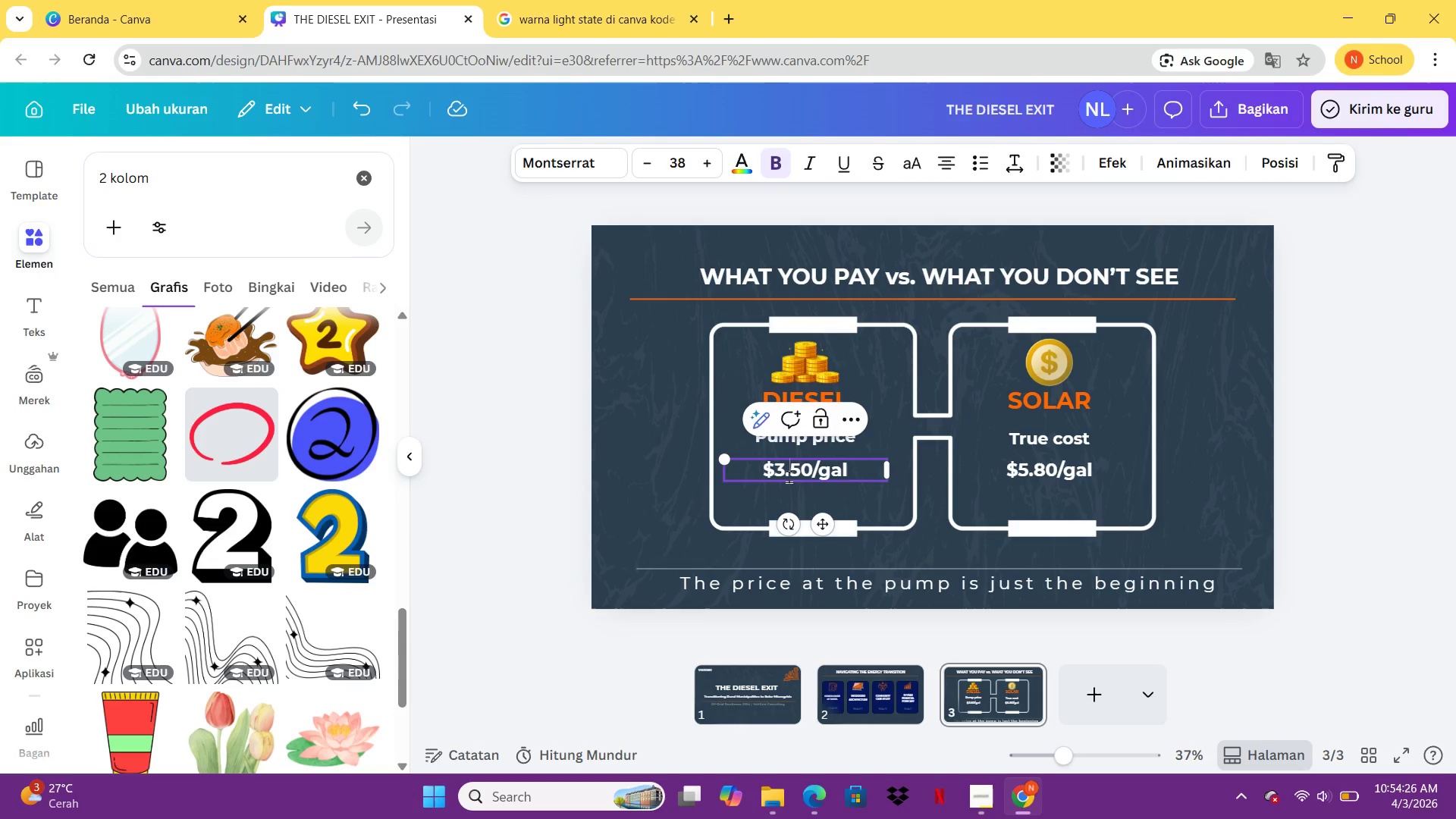 
left_click_drag(start_coordinate=[818, 524], to_coordinate=[827, 524])
 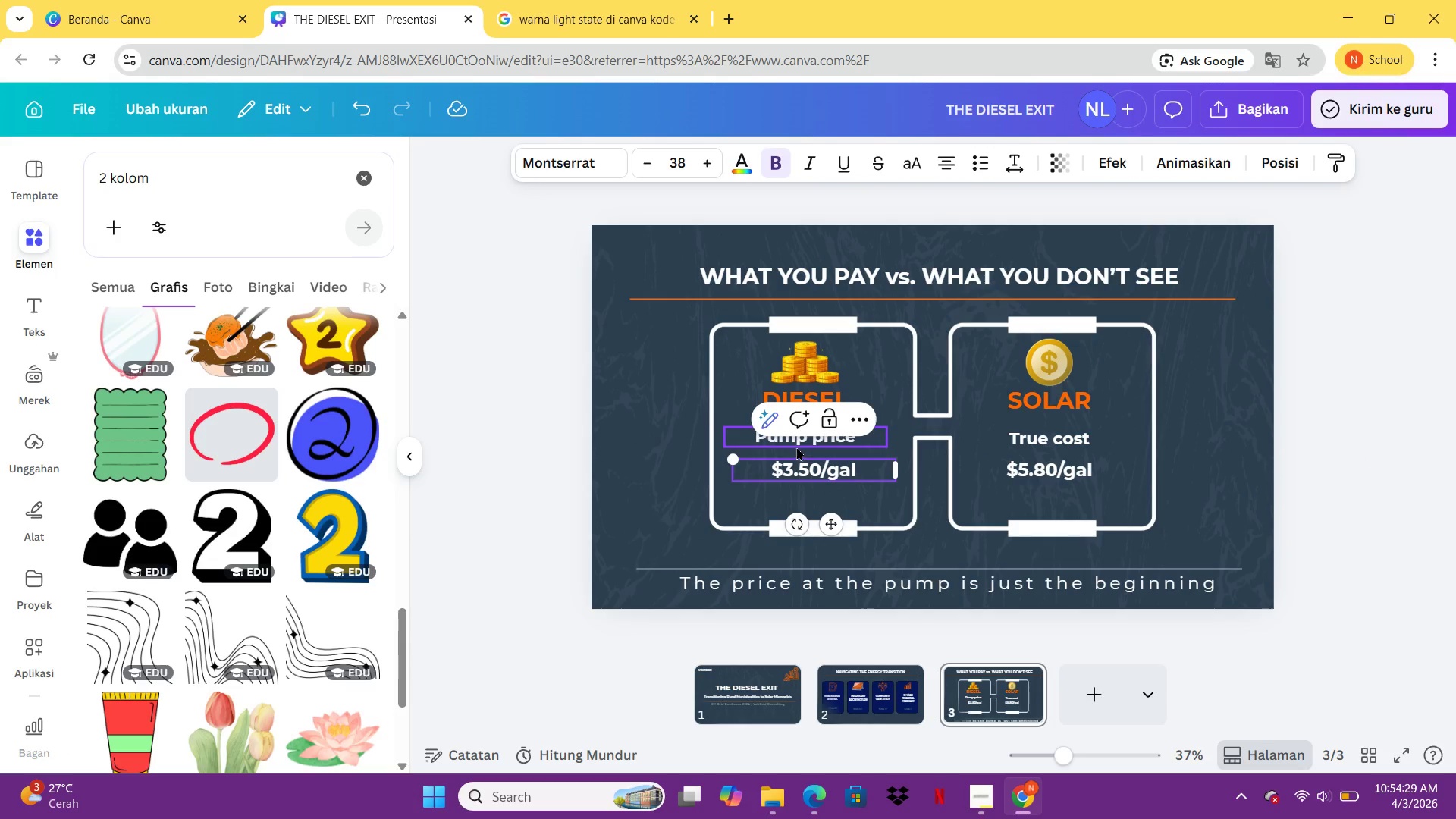 
left_click_drag(start_coordinate=[796, 445], to_coordinate=[803, 445])
 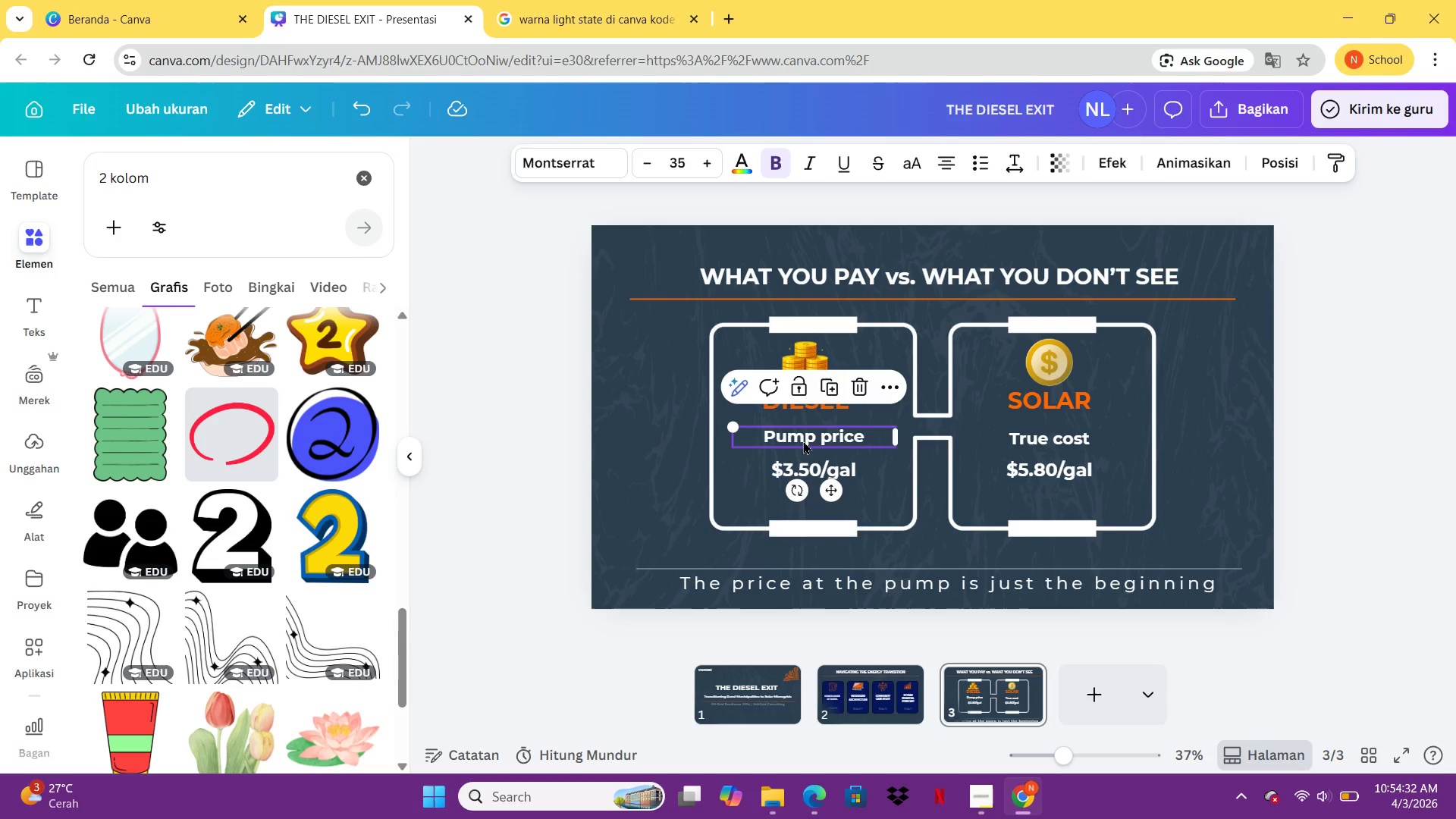 
left_click_drag(start_coordinate=[802, 409], to_coordinate=[812, 412])
 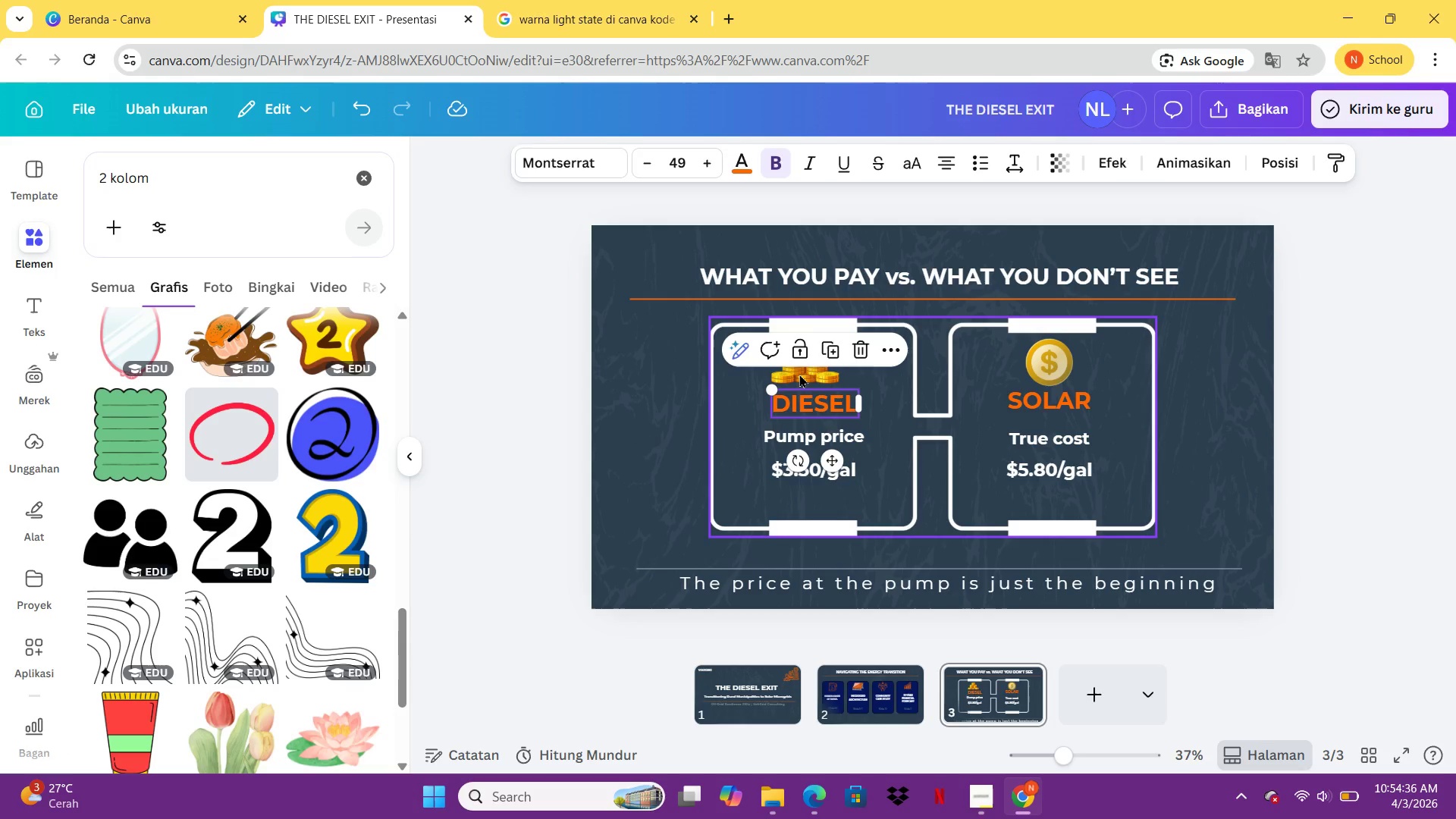 
left_click([799, 374])
 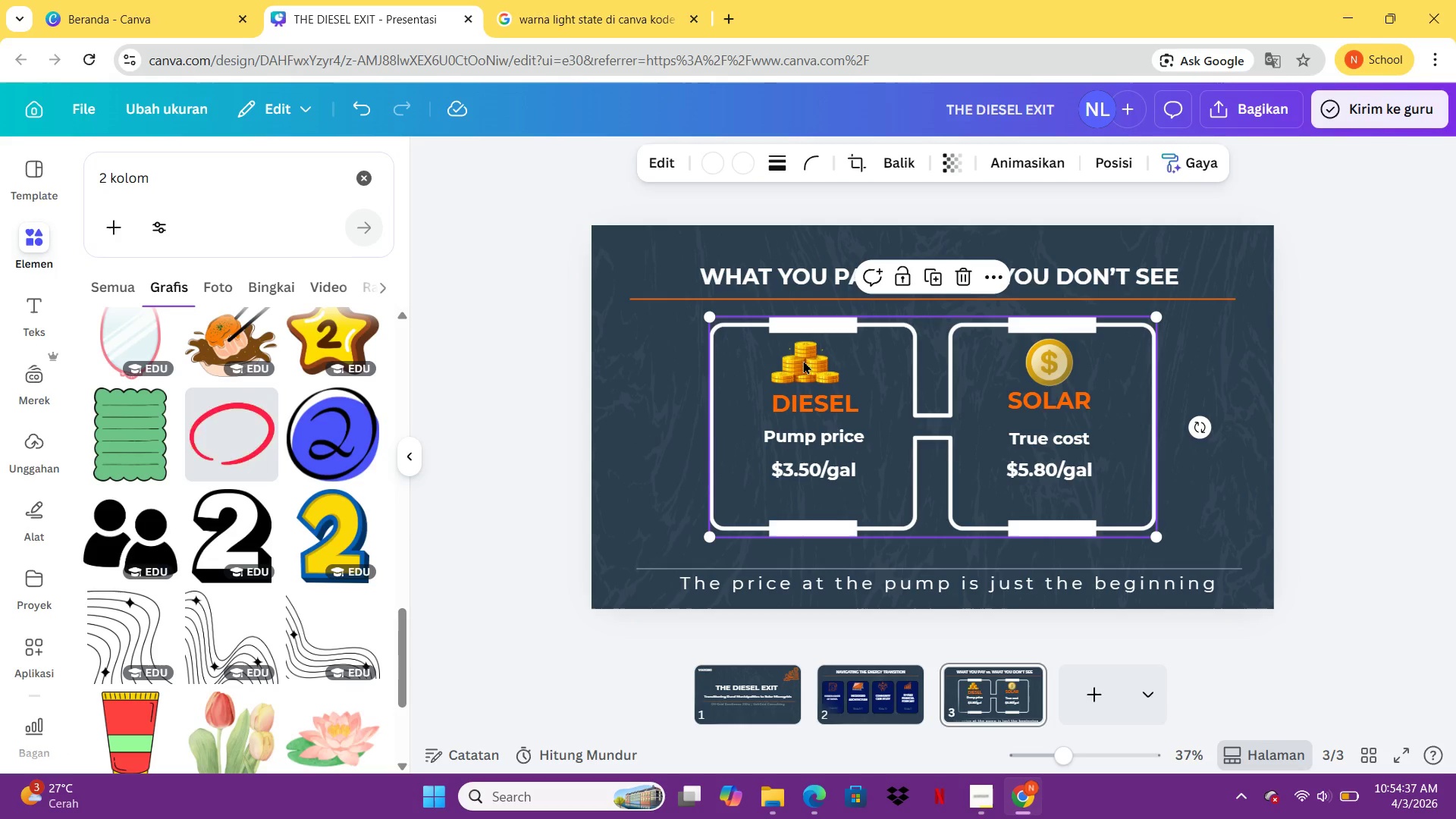 
double_click([803, 360])
 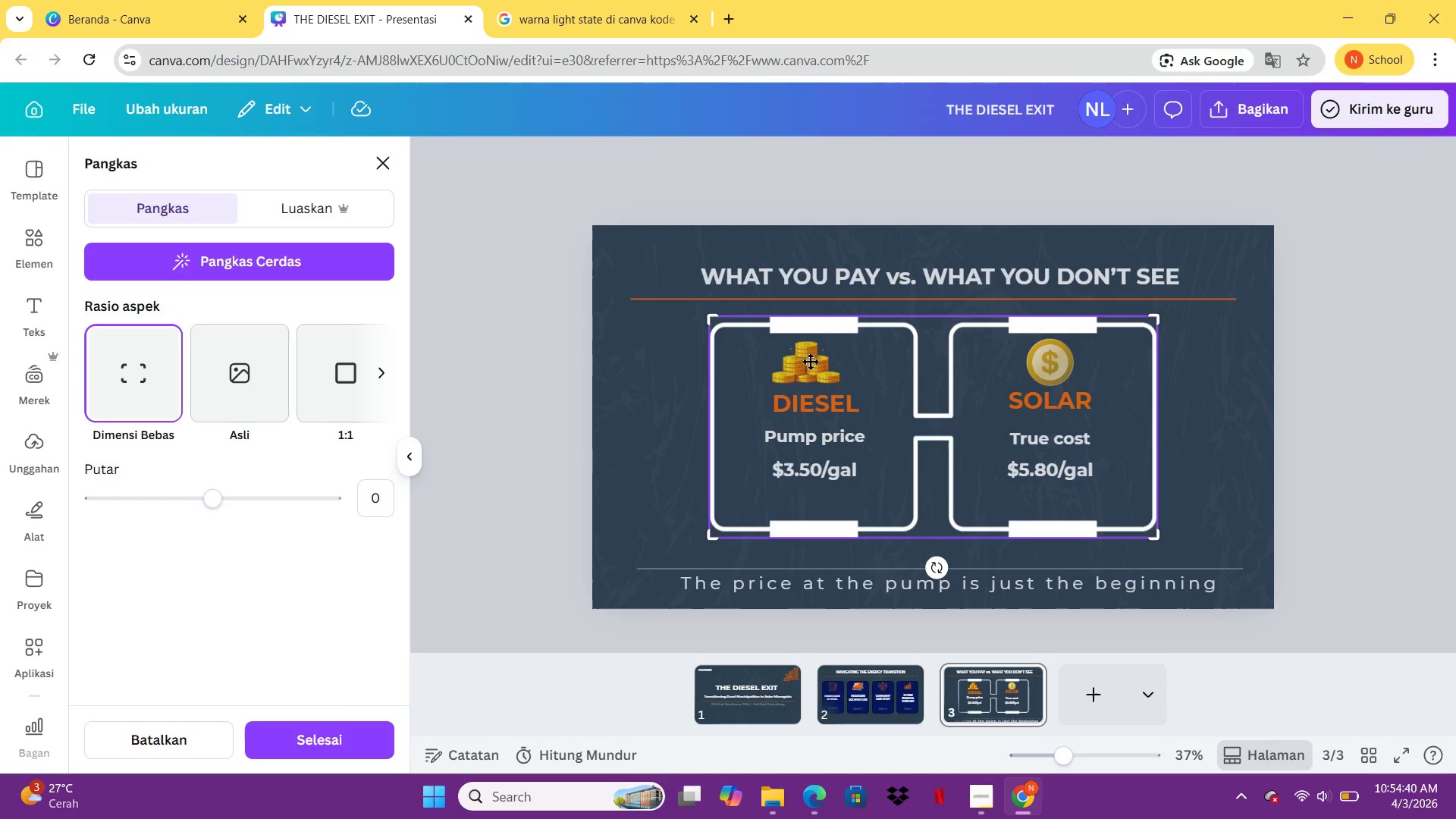 
left_click([1427, 393])
 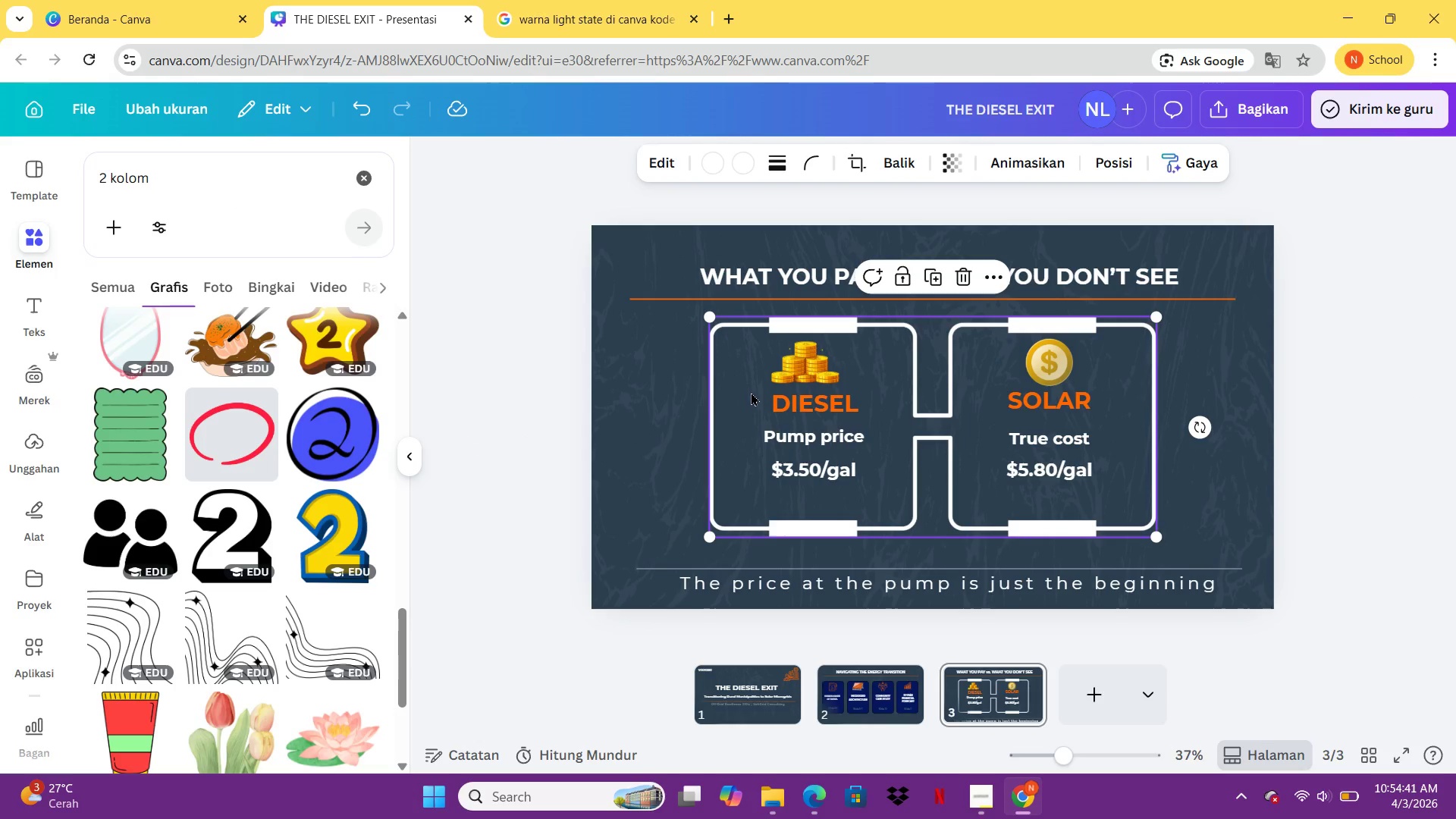 
right_click([751, 392])
 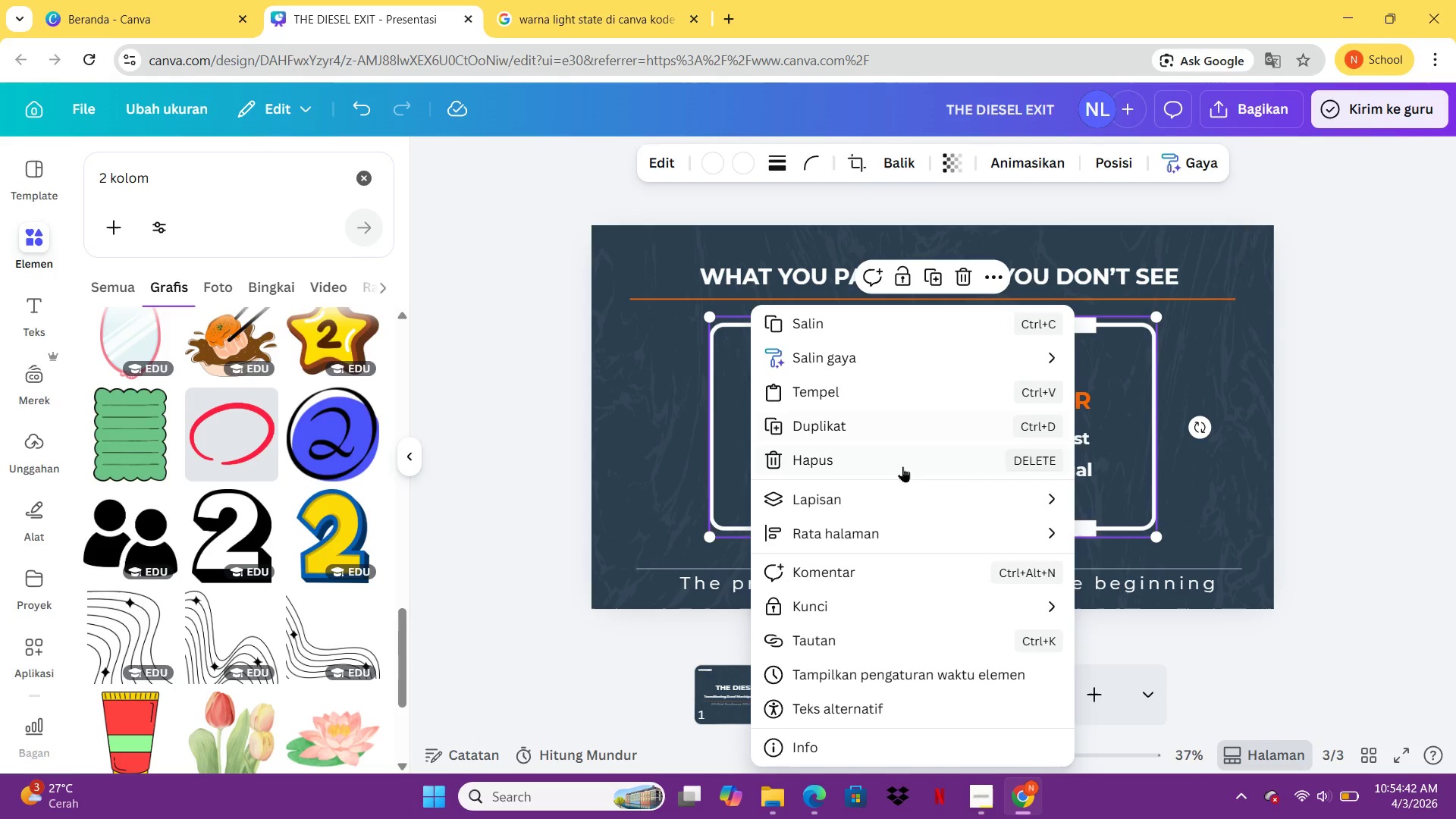 
left_click([907, 501])
 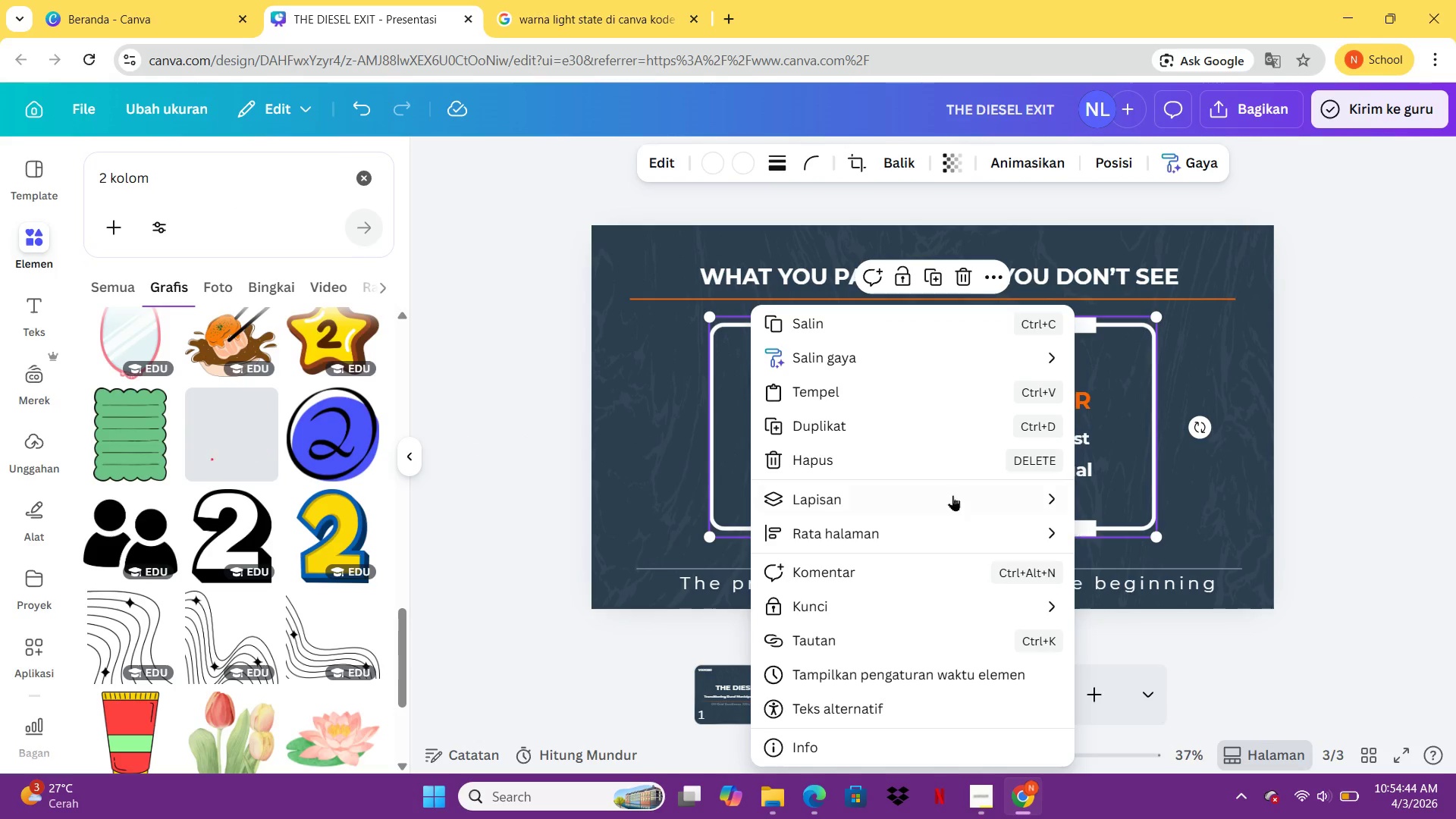 
left_click([893, 487])
 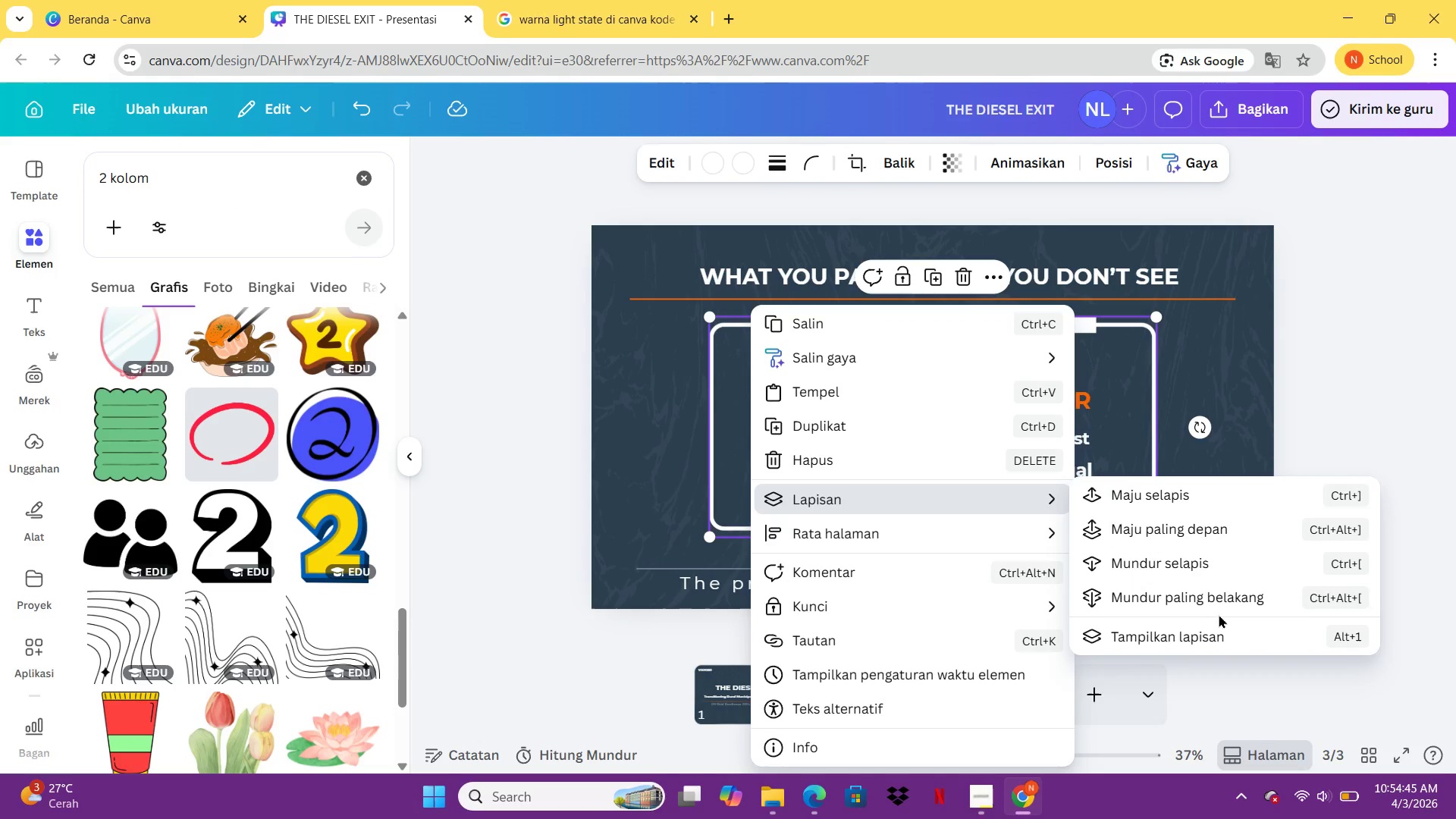 
left_click([1219, 610])
 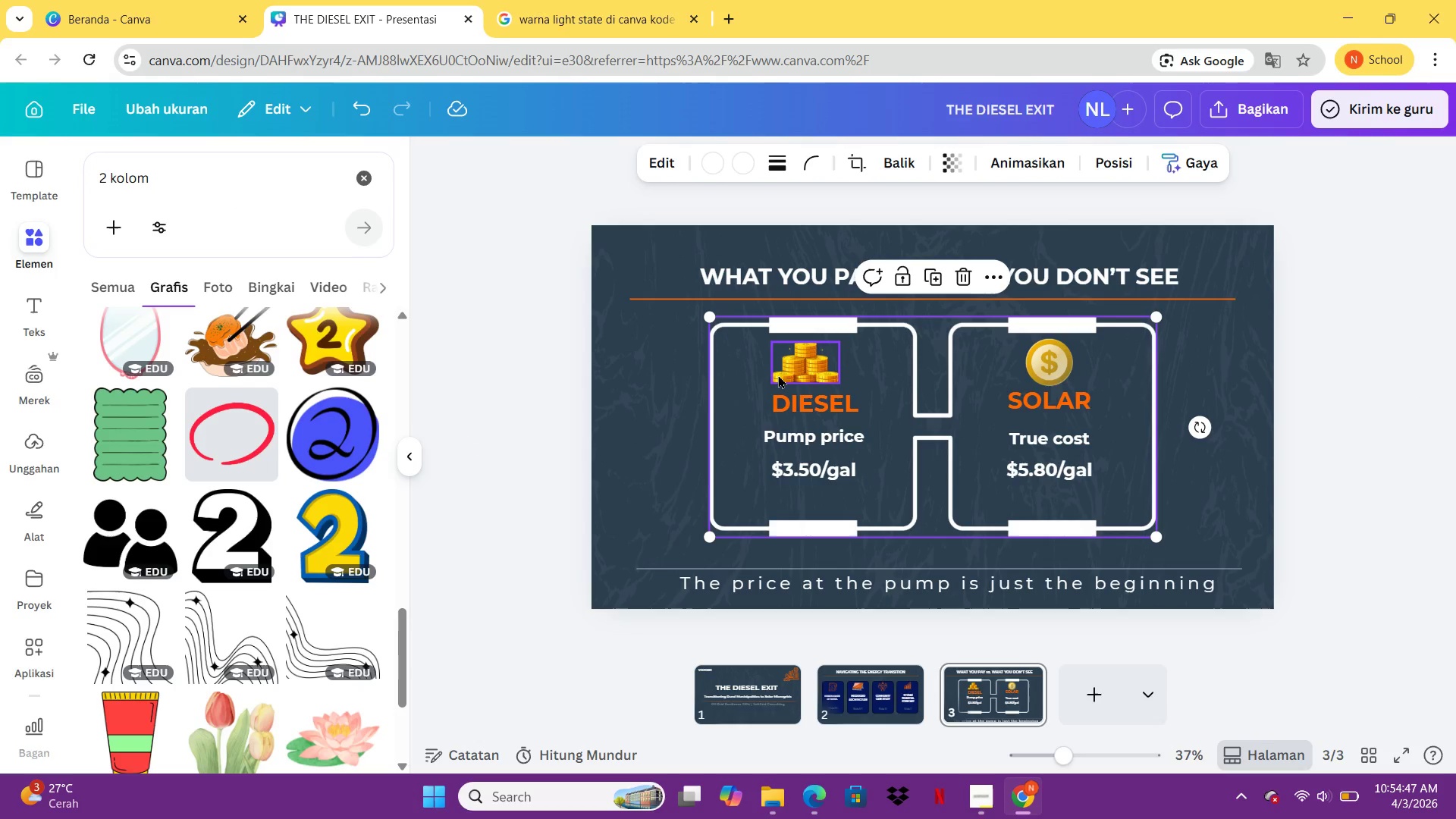 
left_click_drag(start_coordinate=[786, 366], to_coordinate=[796, 366])
 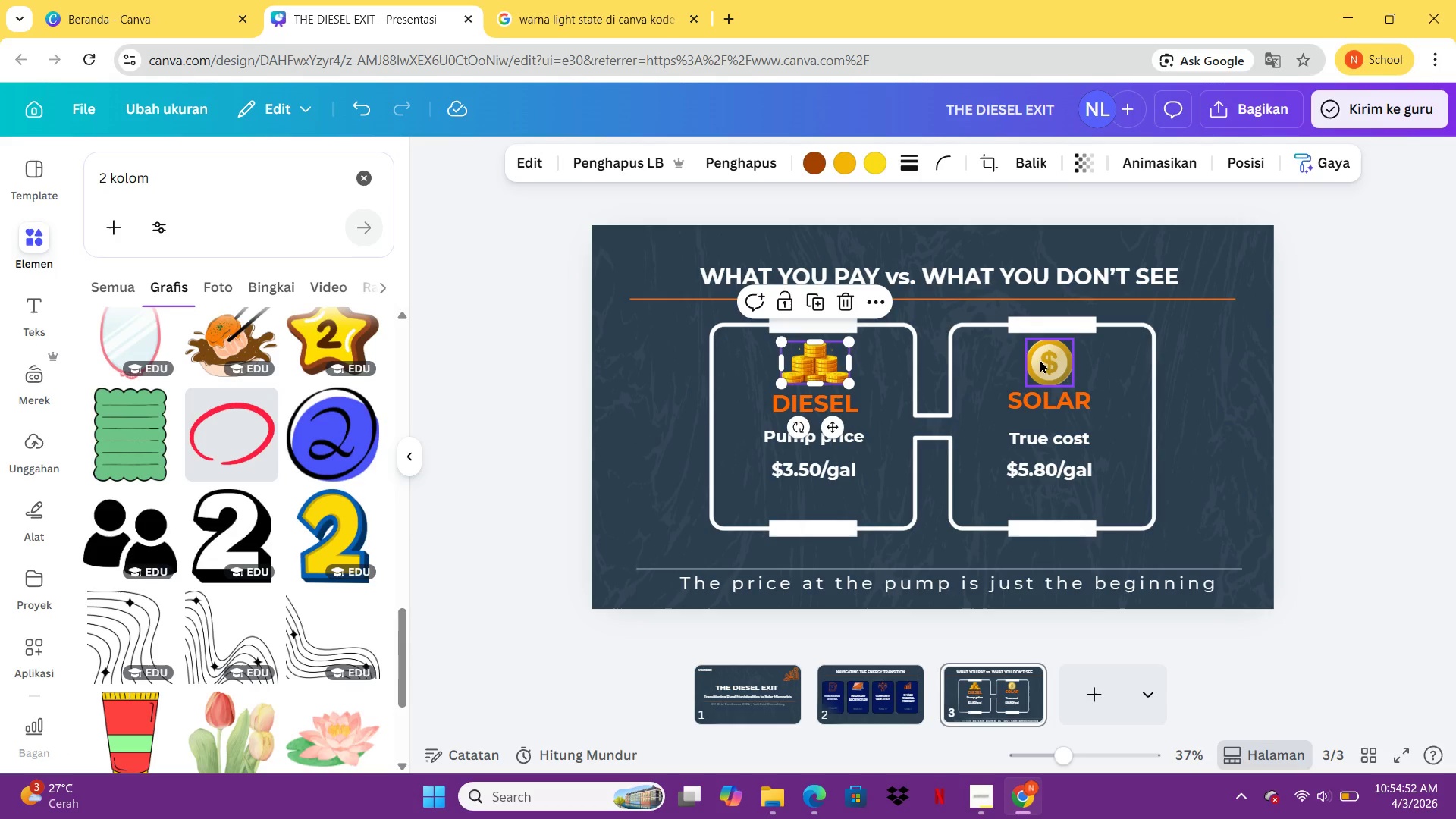 
wait(8.14)
 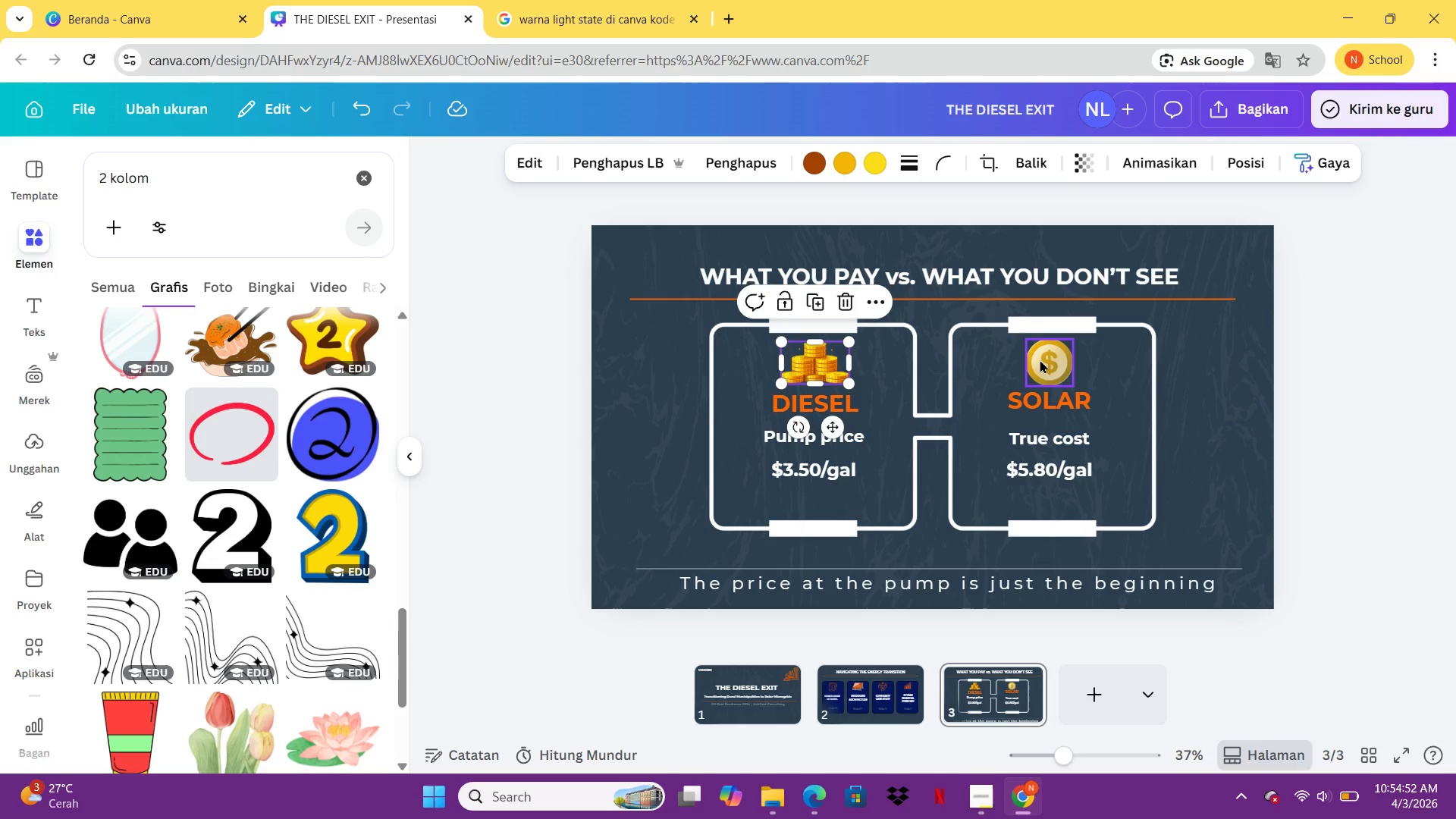 
left_click([1315, 496])
 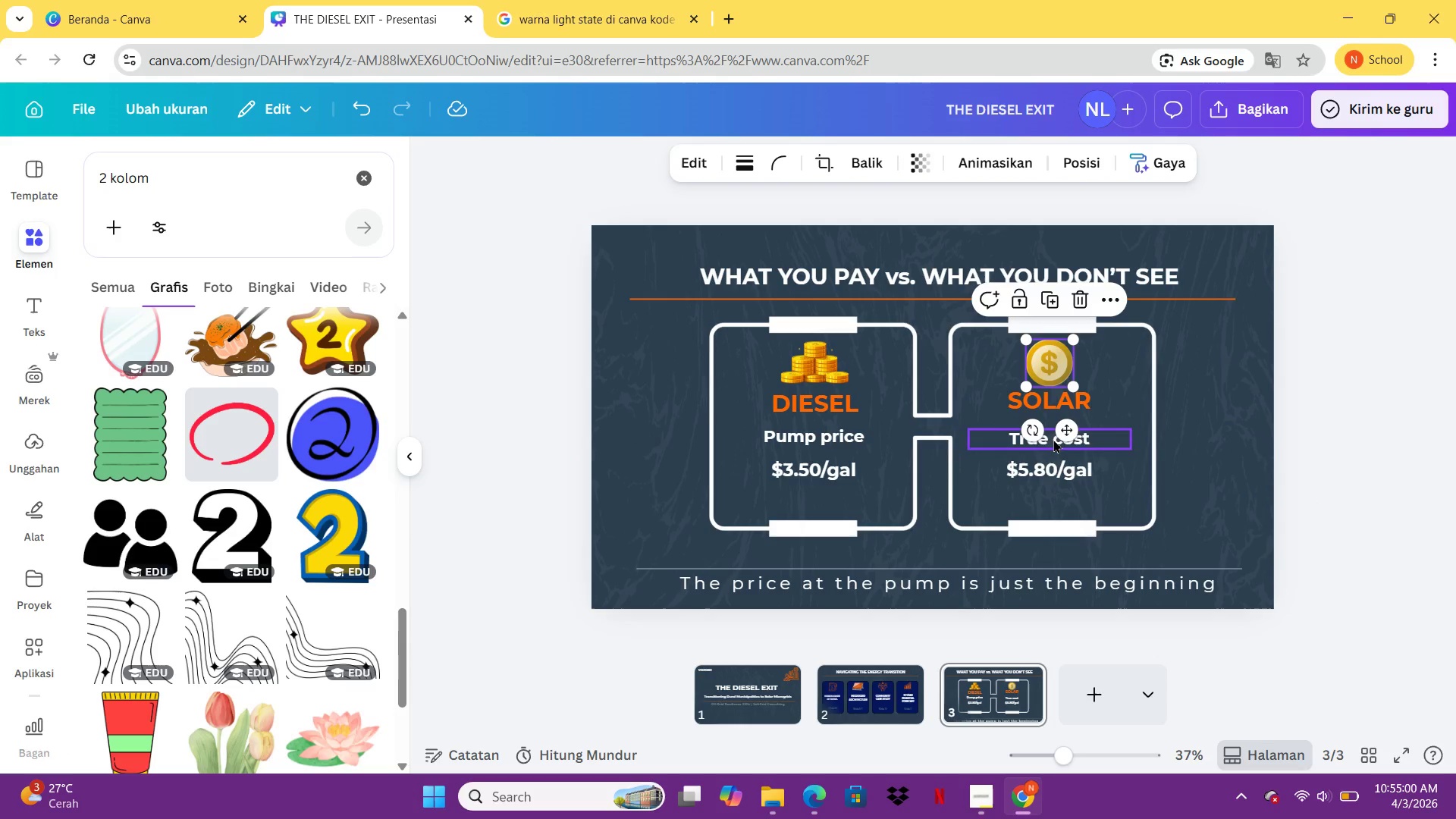 
left_click([1455, 492])
 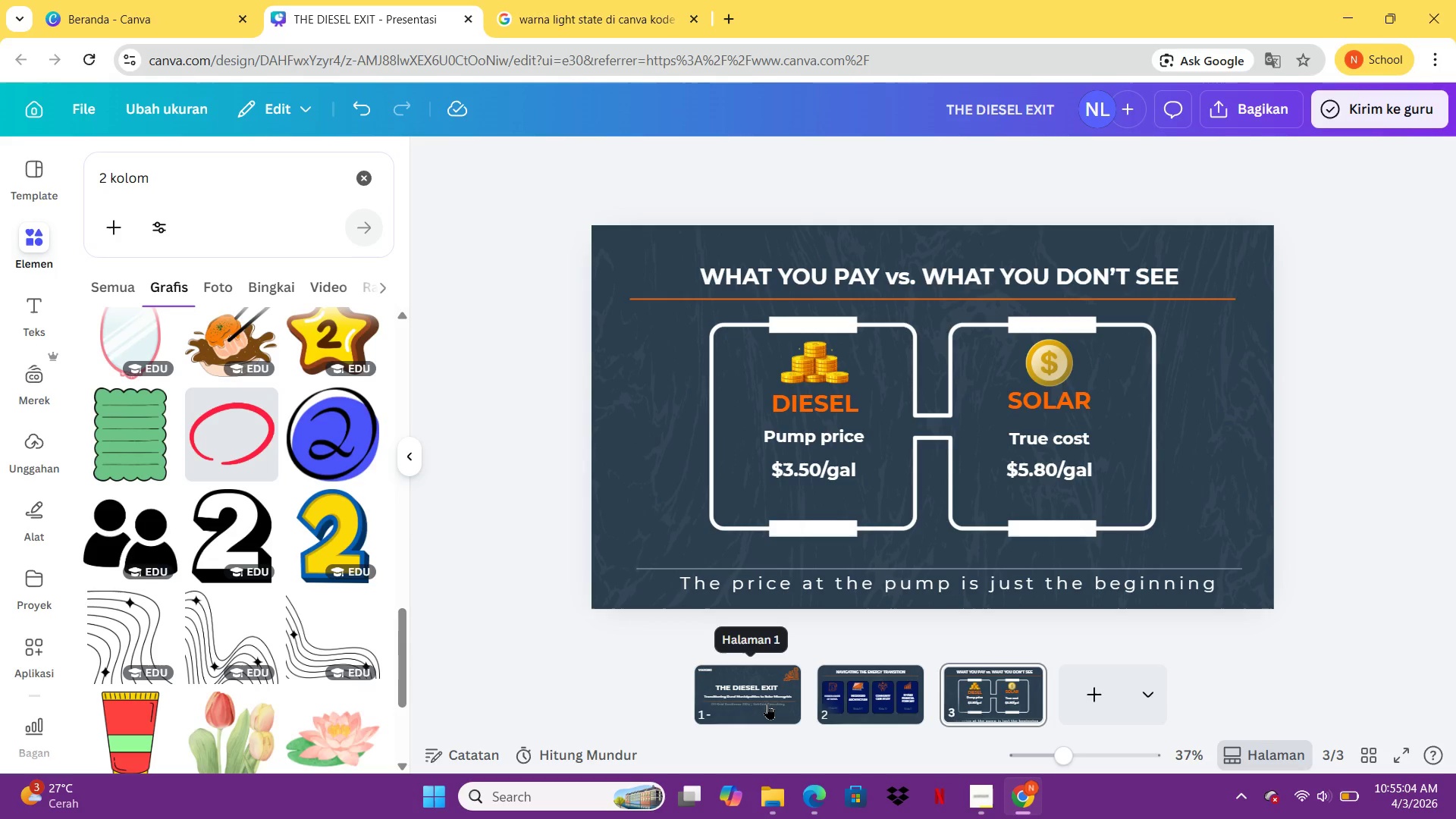 
left_click([1082, 682])
 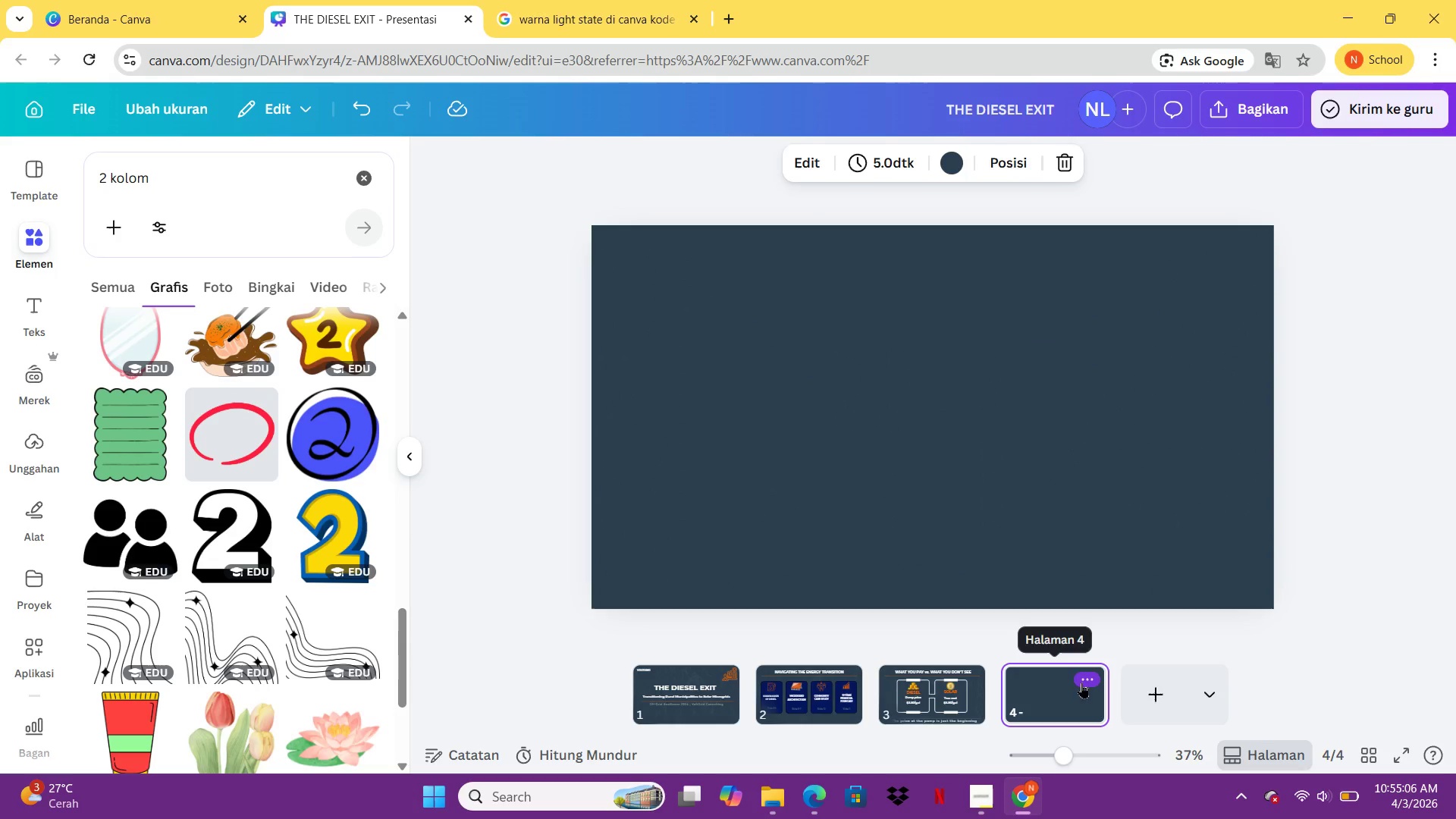 
mouse_move([981, 699])
 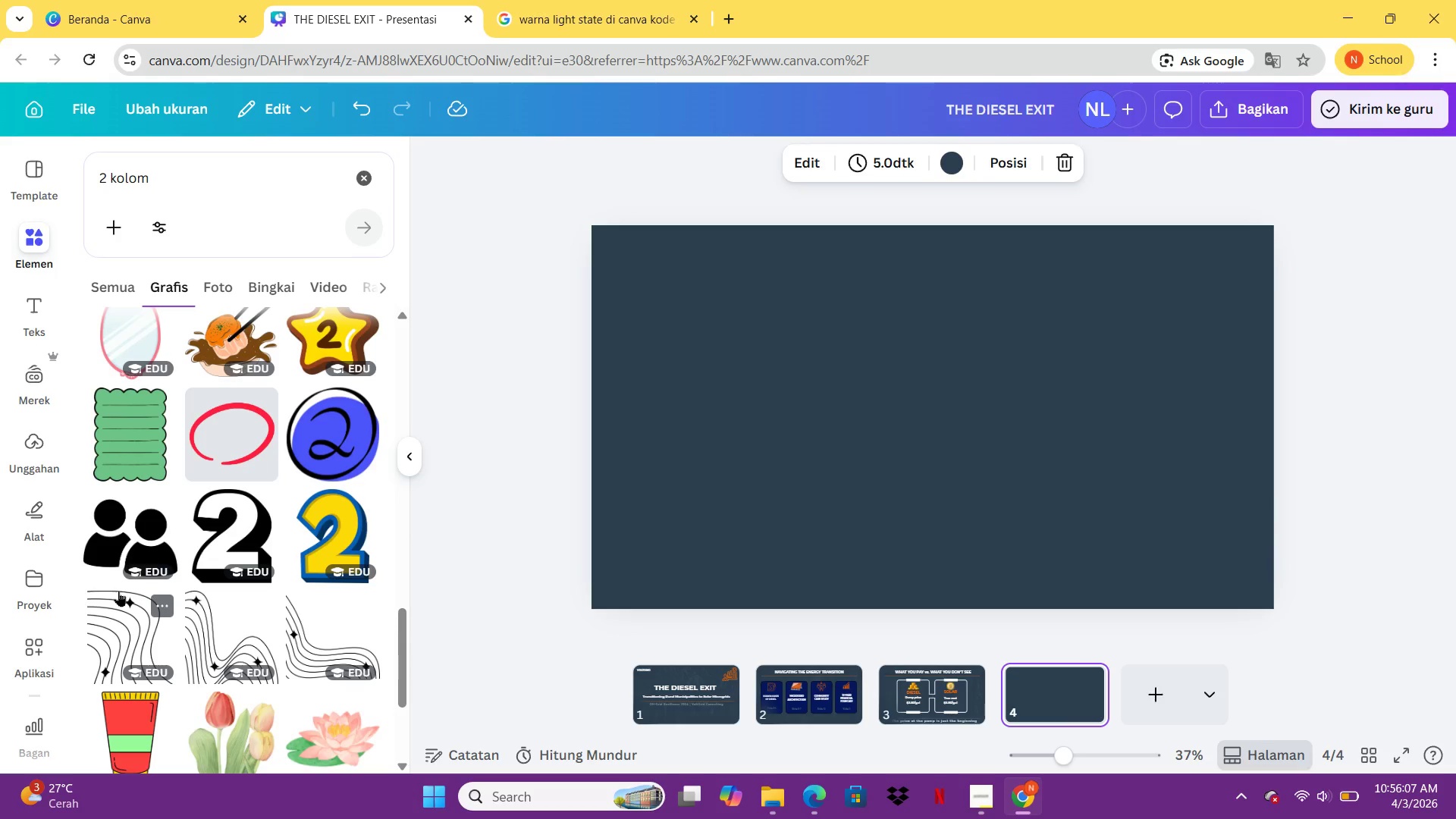 
wait(59.19)
 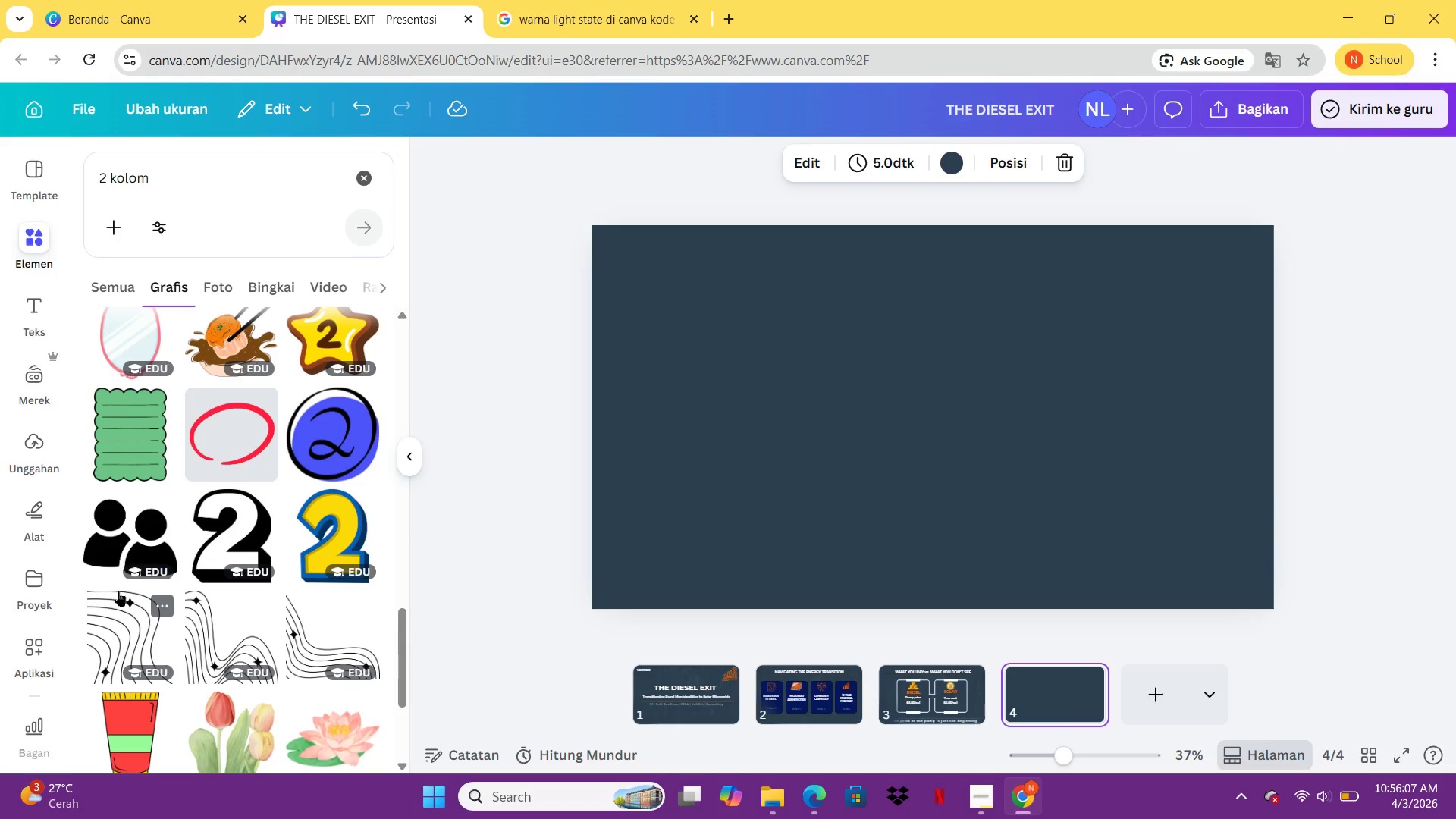 
left_click([752, 684])
 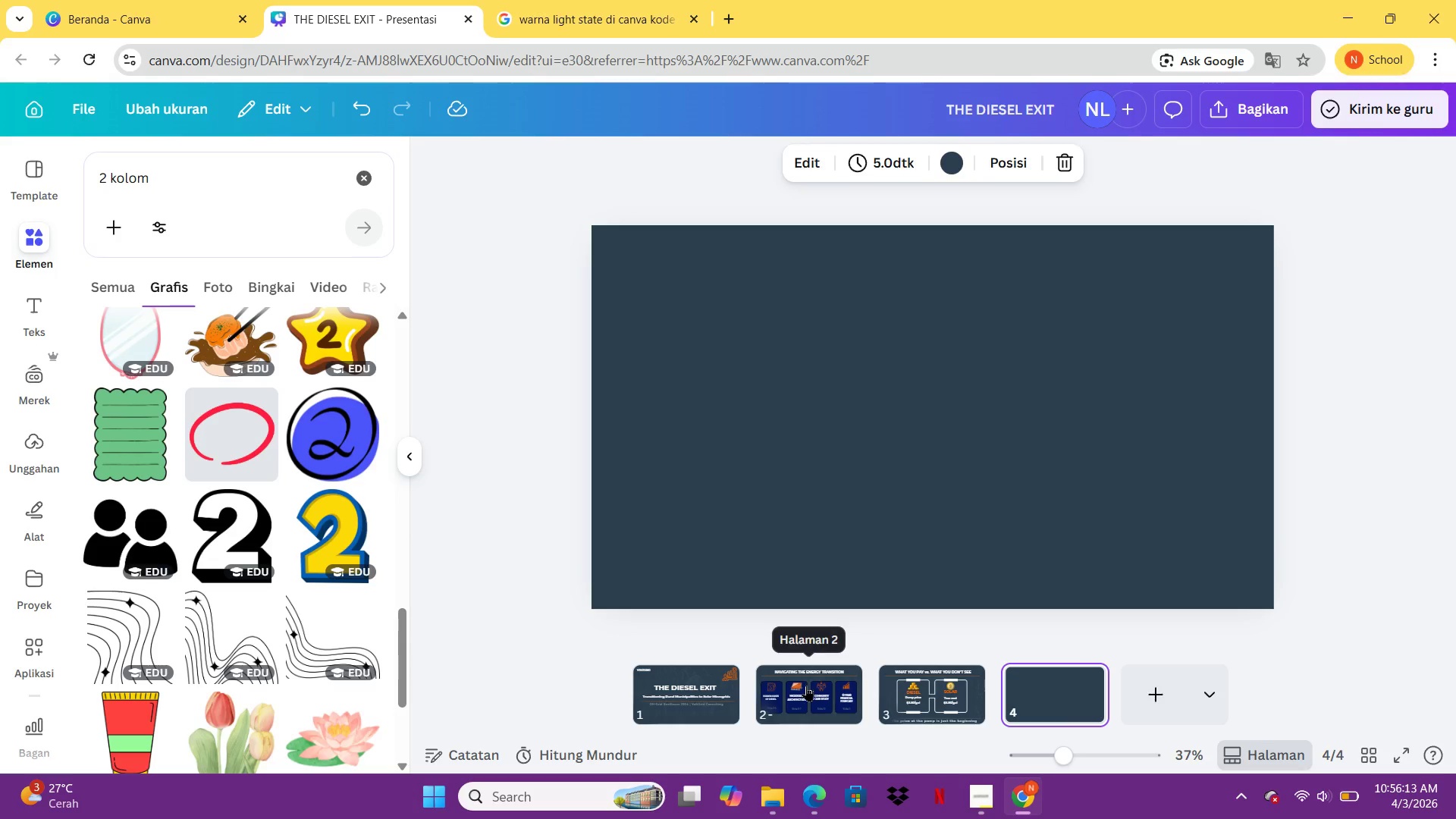 
left_click([806, 686])
 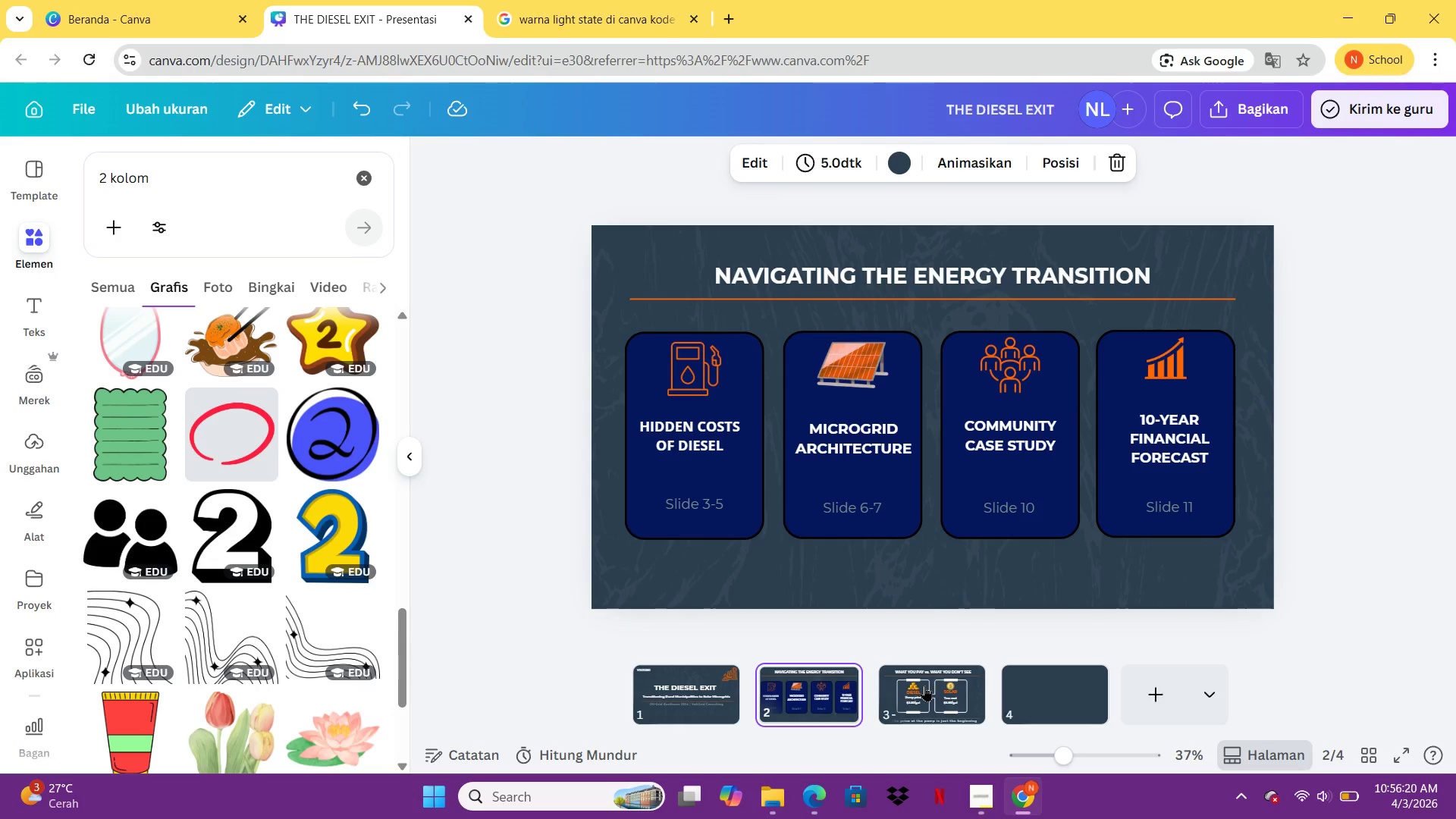 
wait(11.7)
 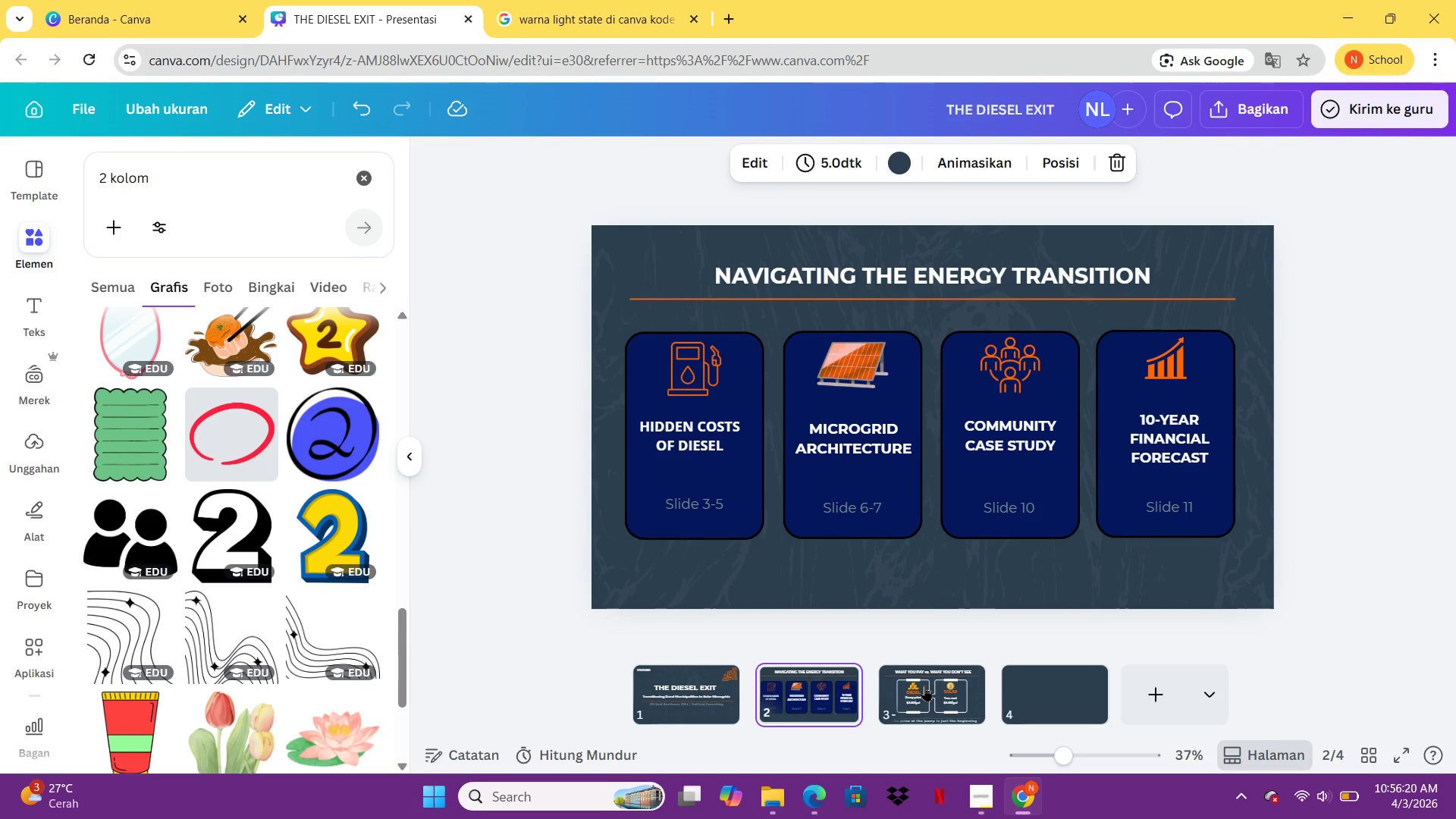 
left_click([20, 313])
 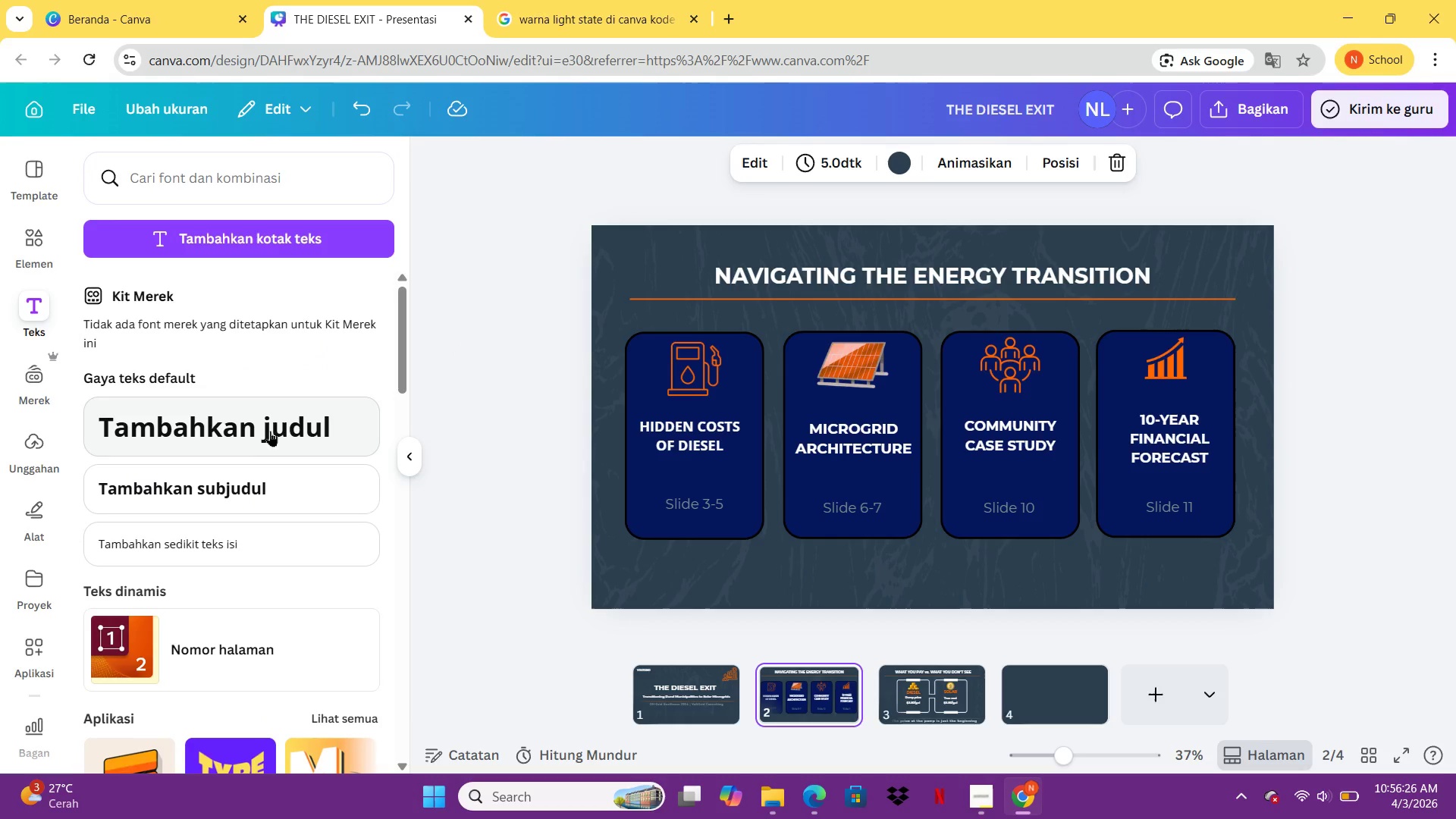 
left_click([266, 431])
 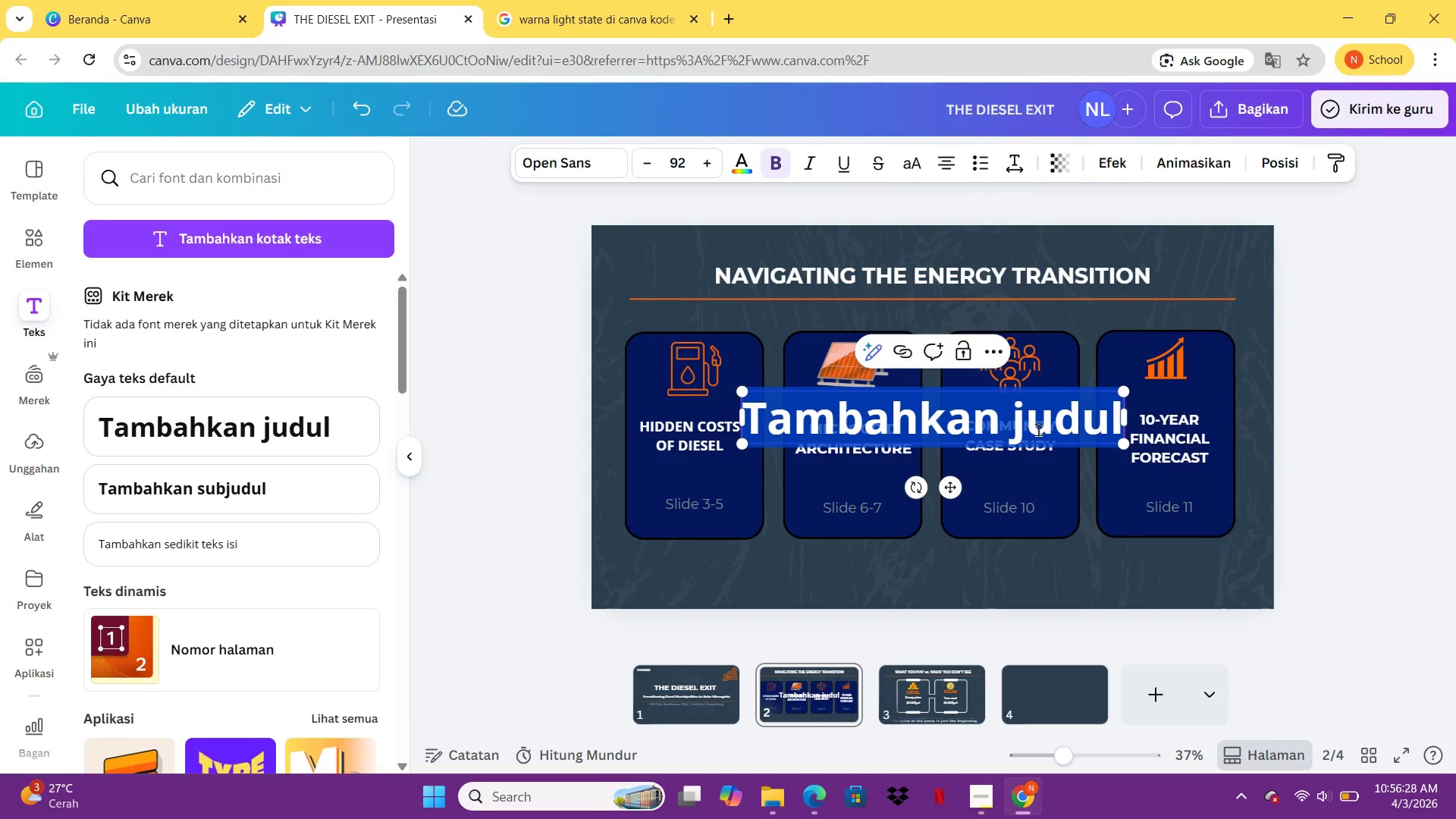 
key(Control+Z)
 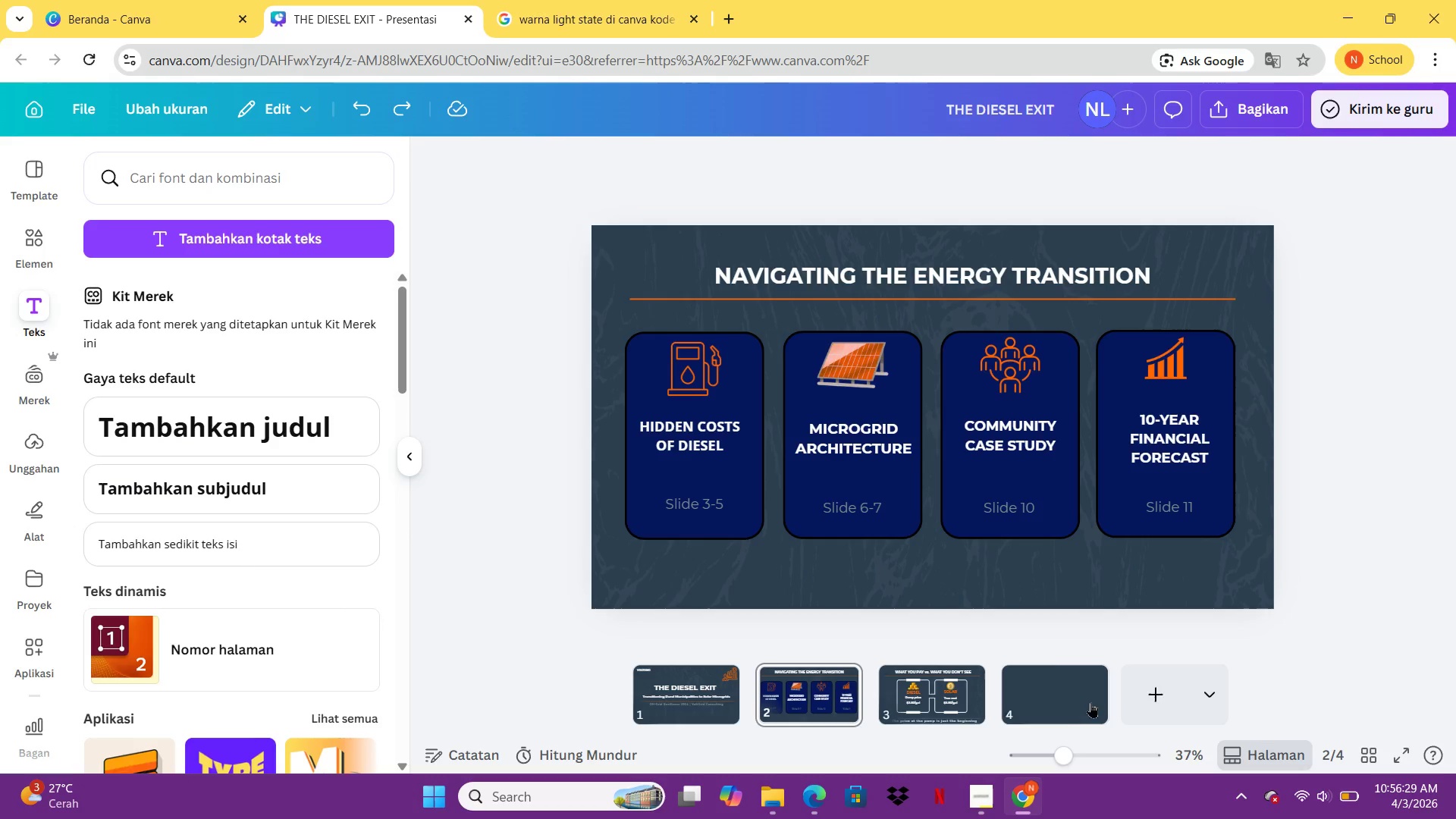 
left_click([1074, 700])
 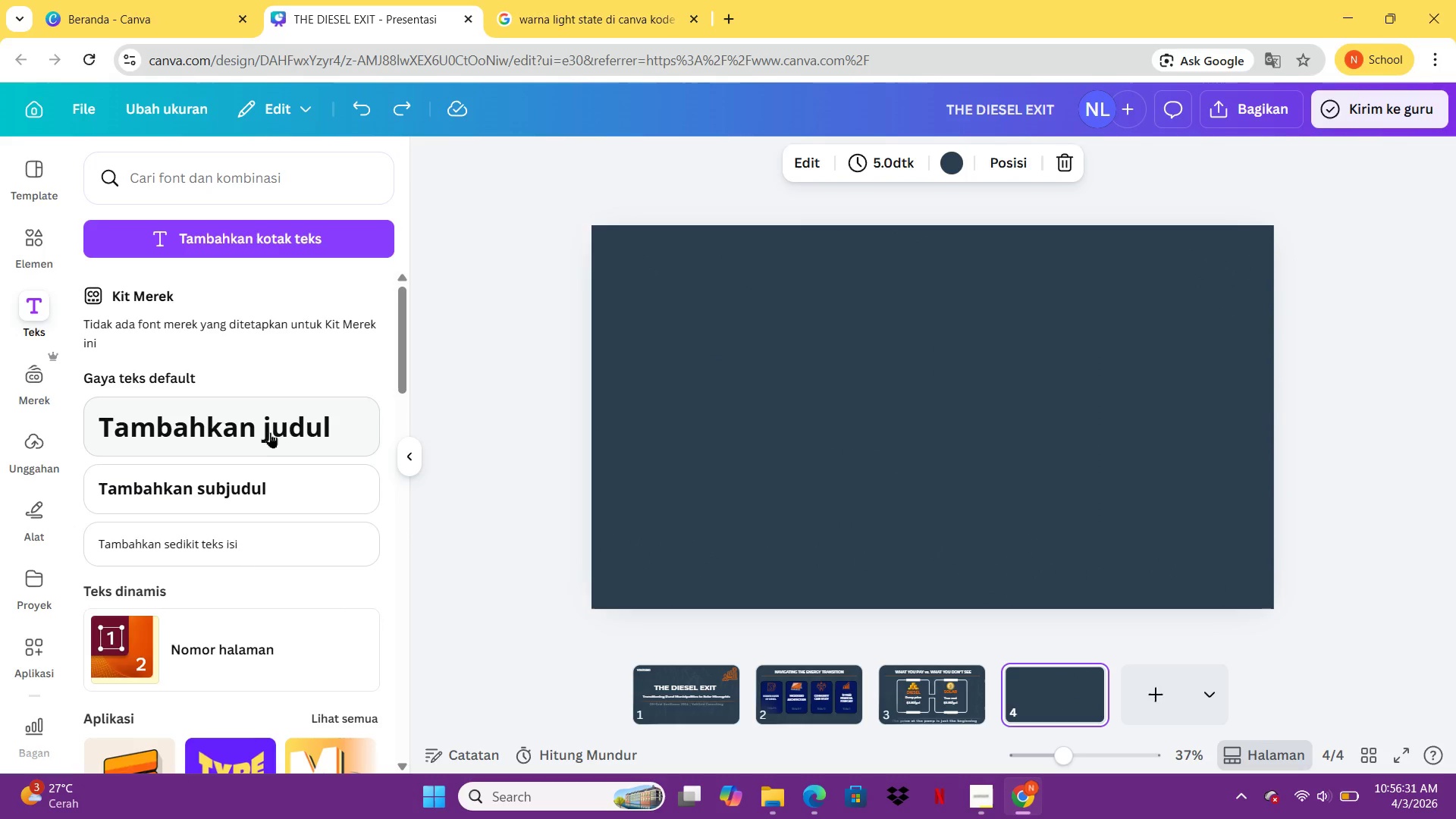 
left_click([270, 439])
 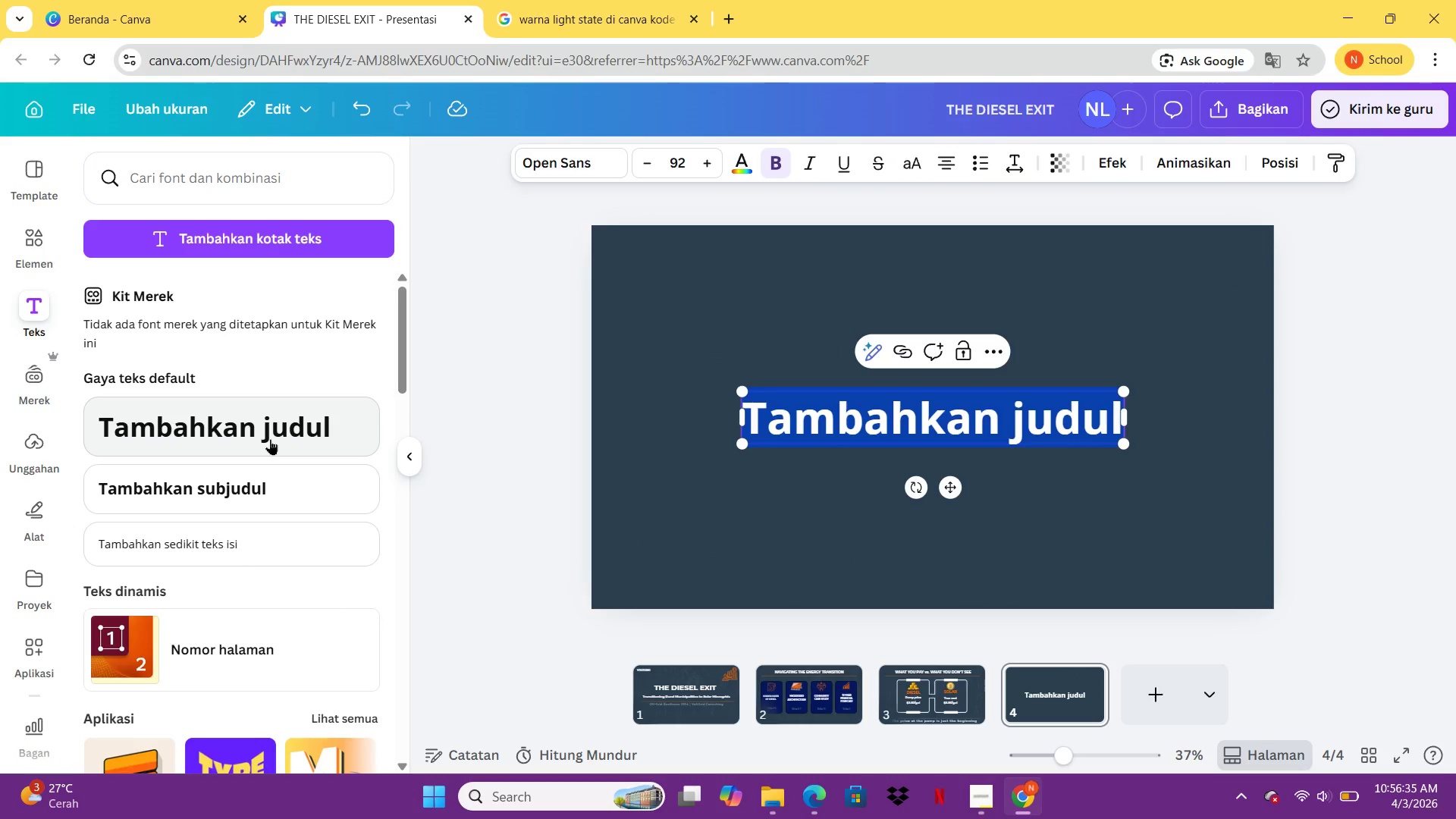 
wait(5.06)
 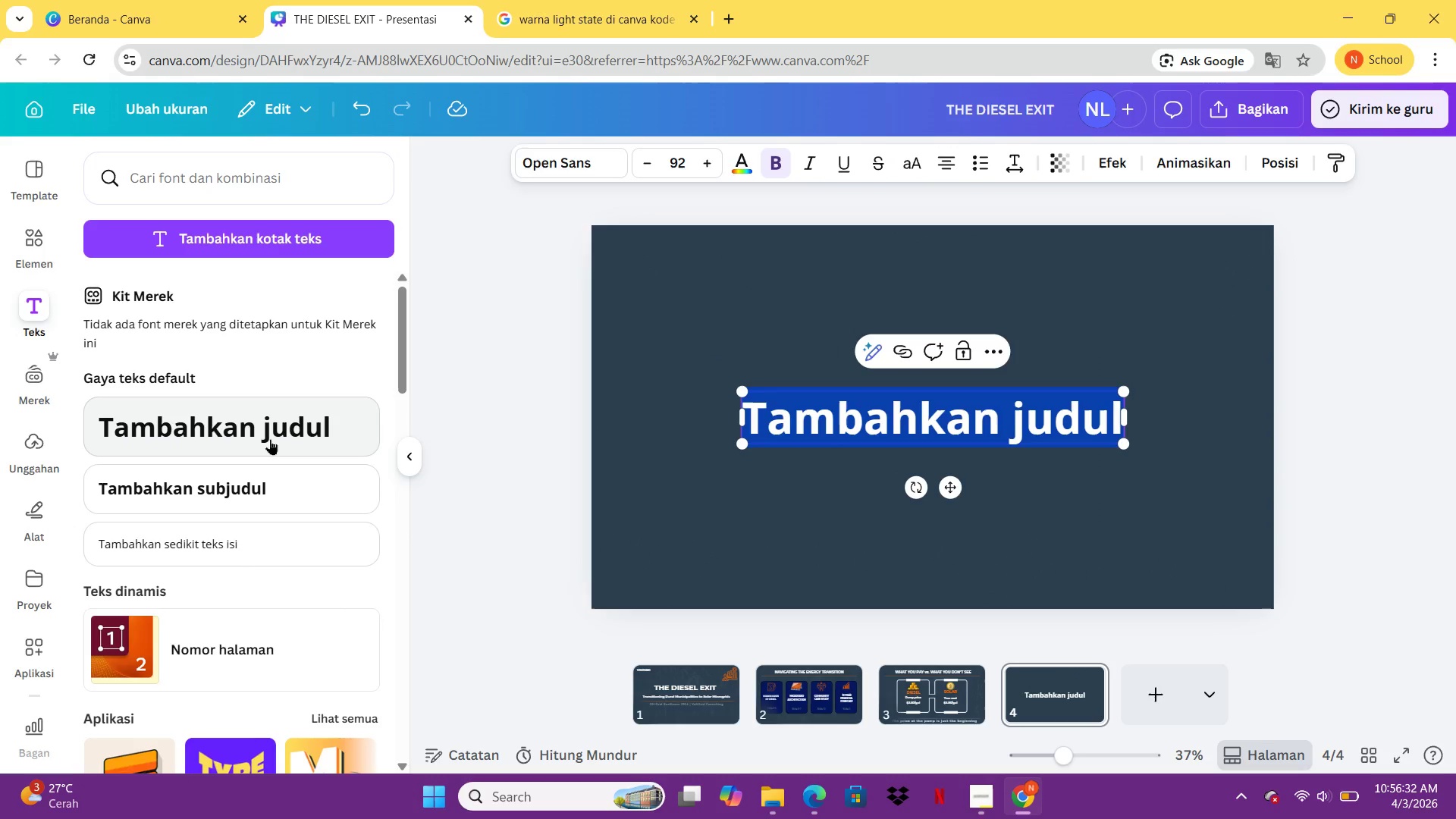 
type(FUEL PRICE VIOL)
key(Backspace)
key(Backspace)
key(Backspace)
 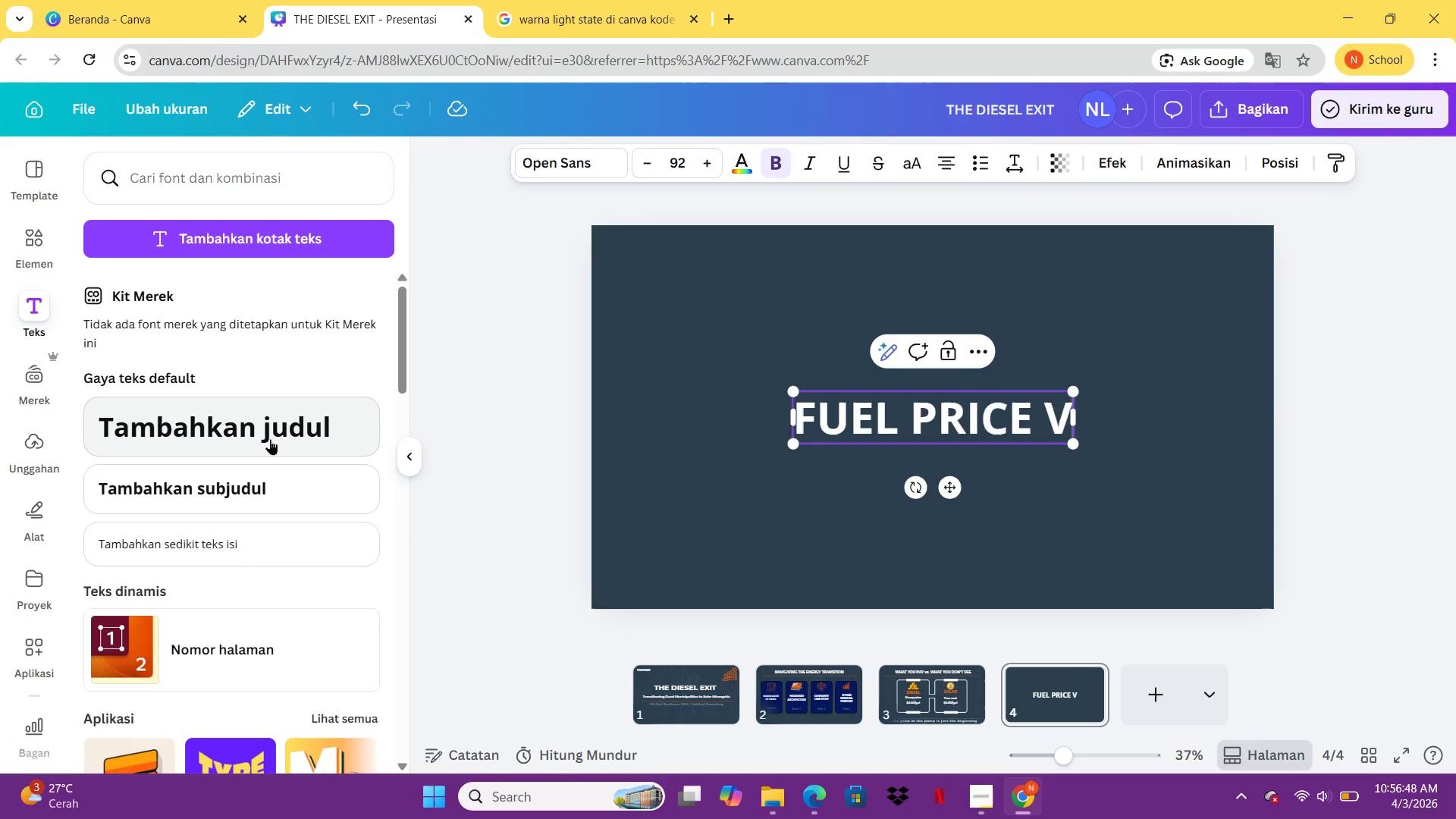 
type(olatility VS. solar St)
key(Backspace)
key(Backspace)
type(stability)
 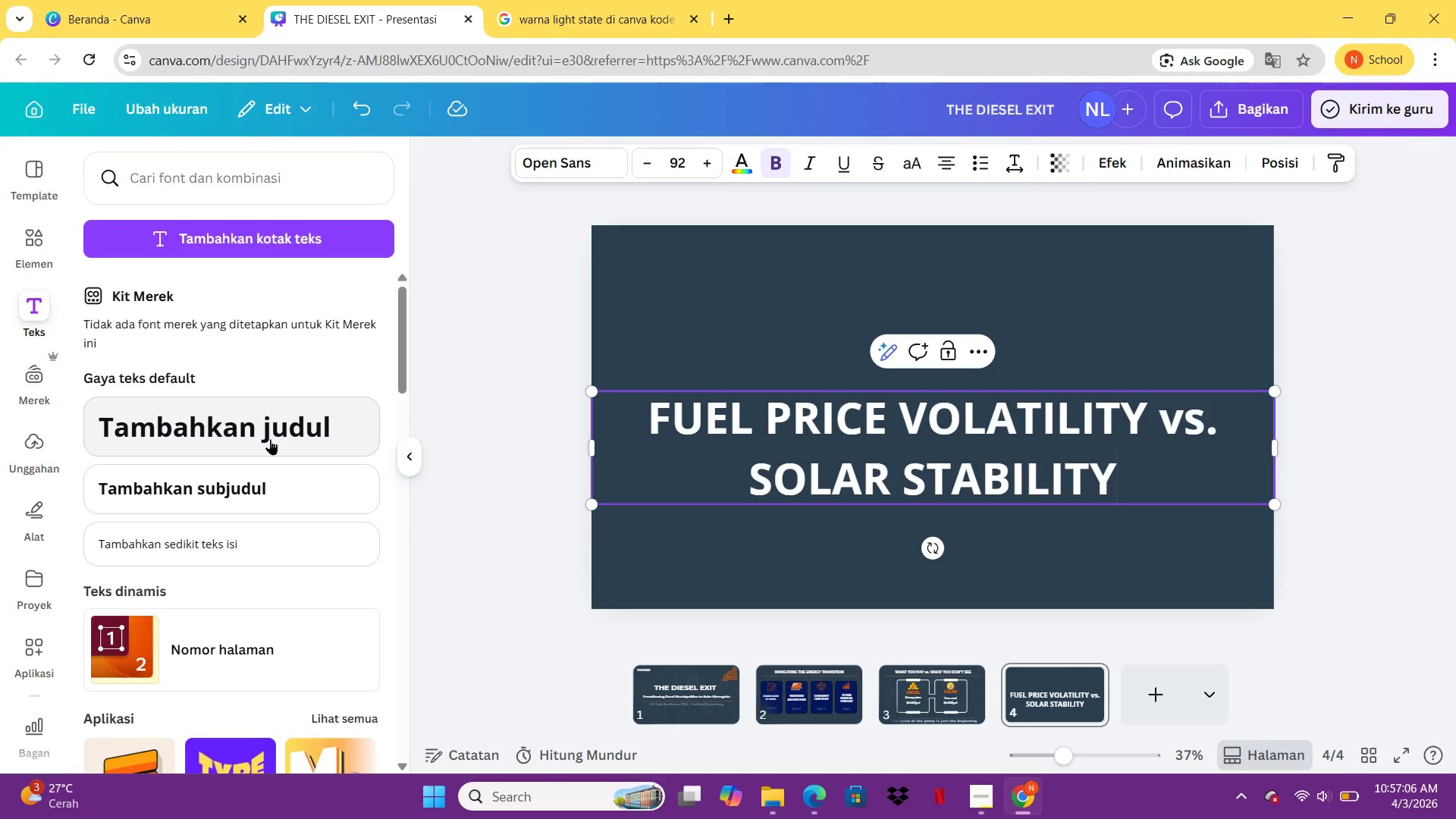 
key(Control+A)
 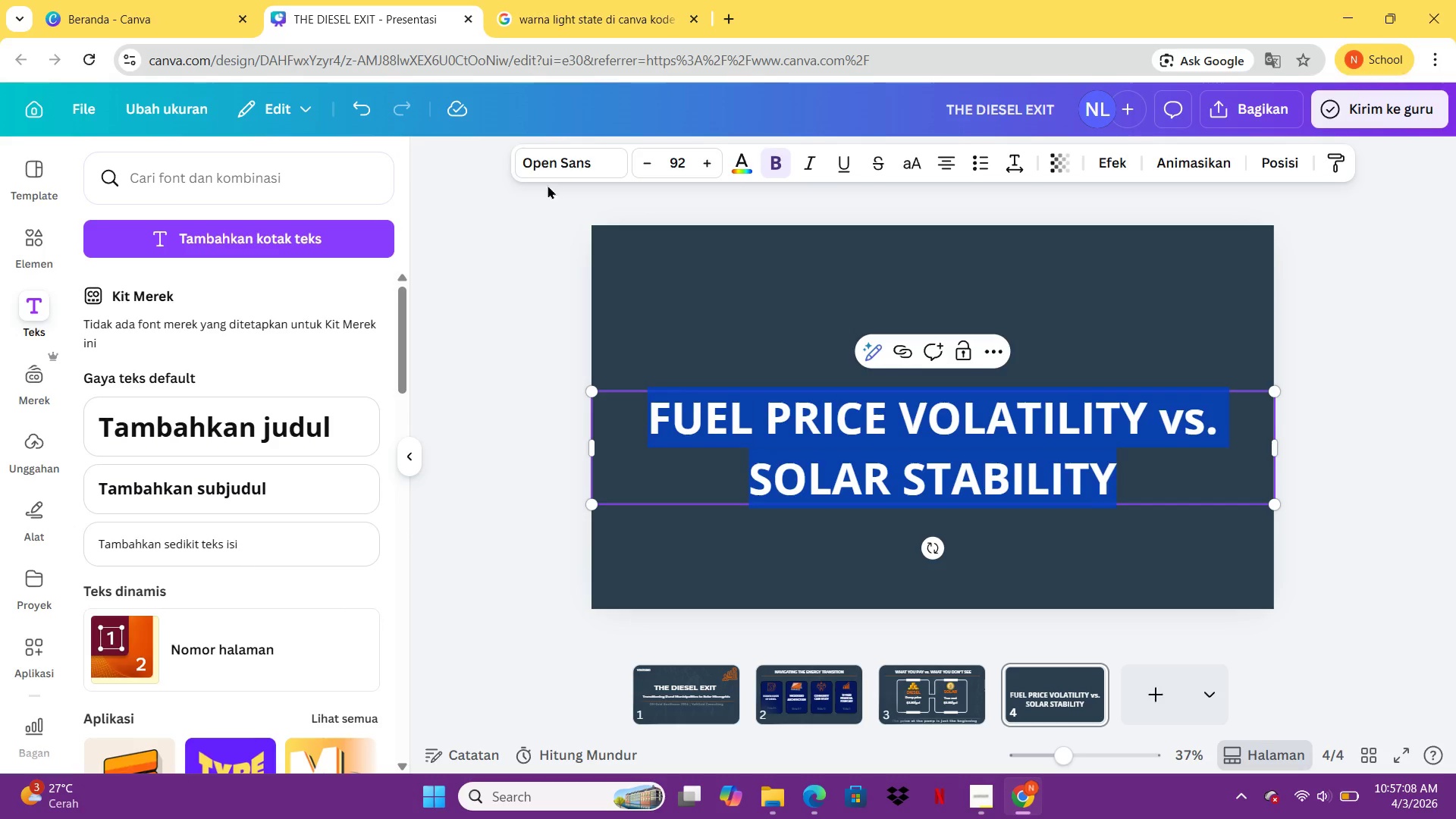 
left_click([560, 172])
 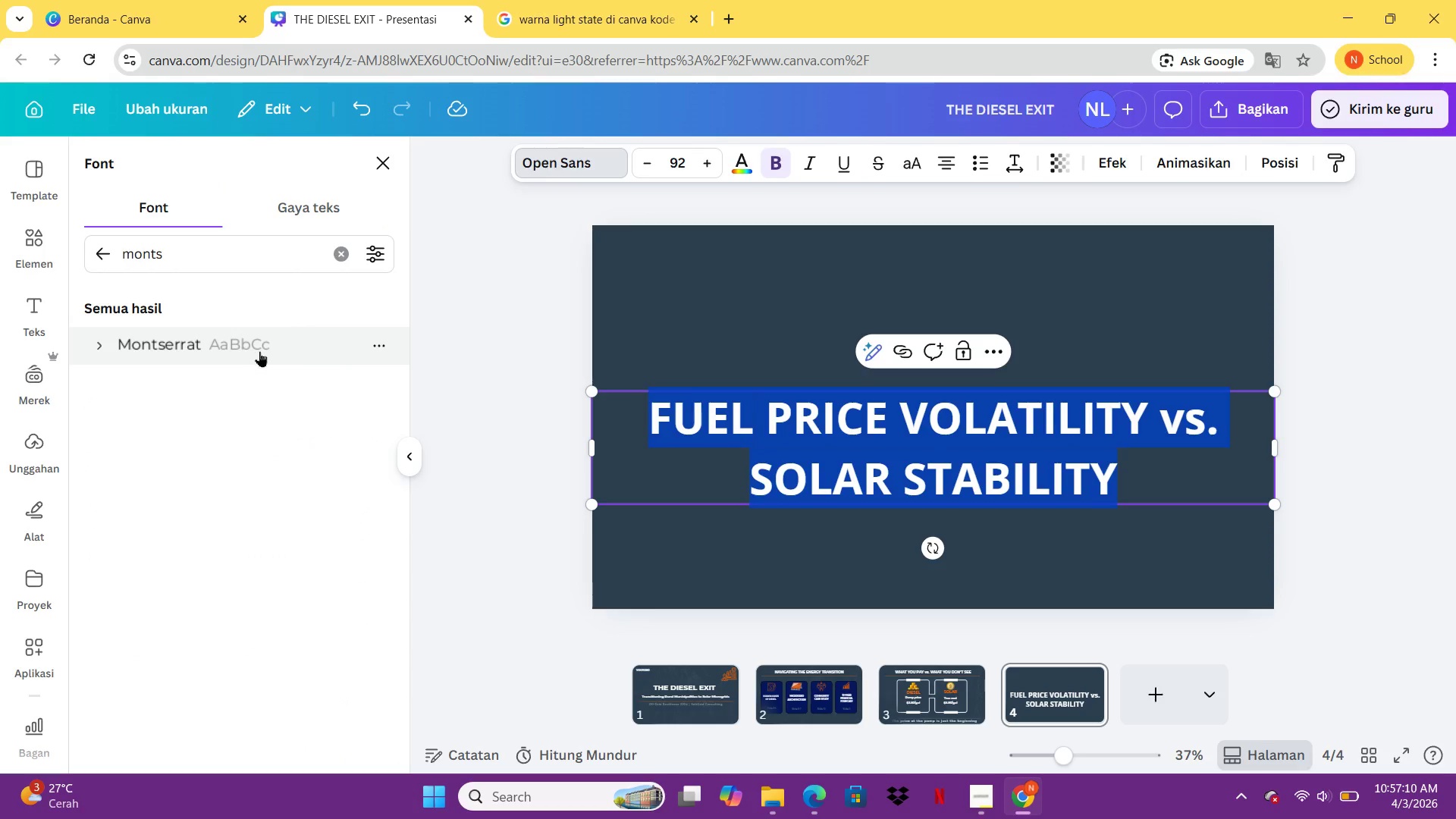 
left_click([255, 353])
 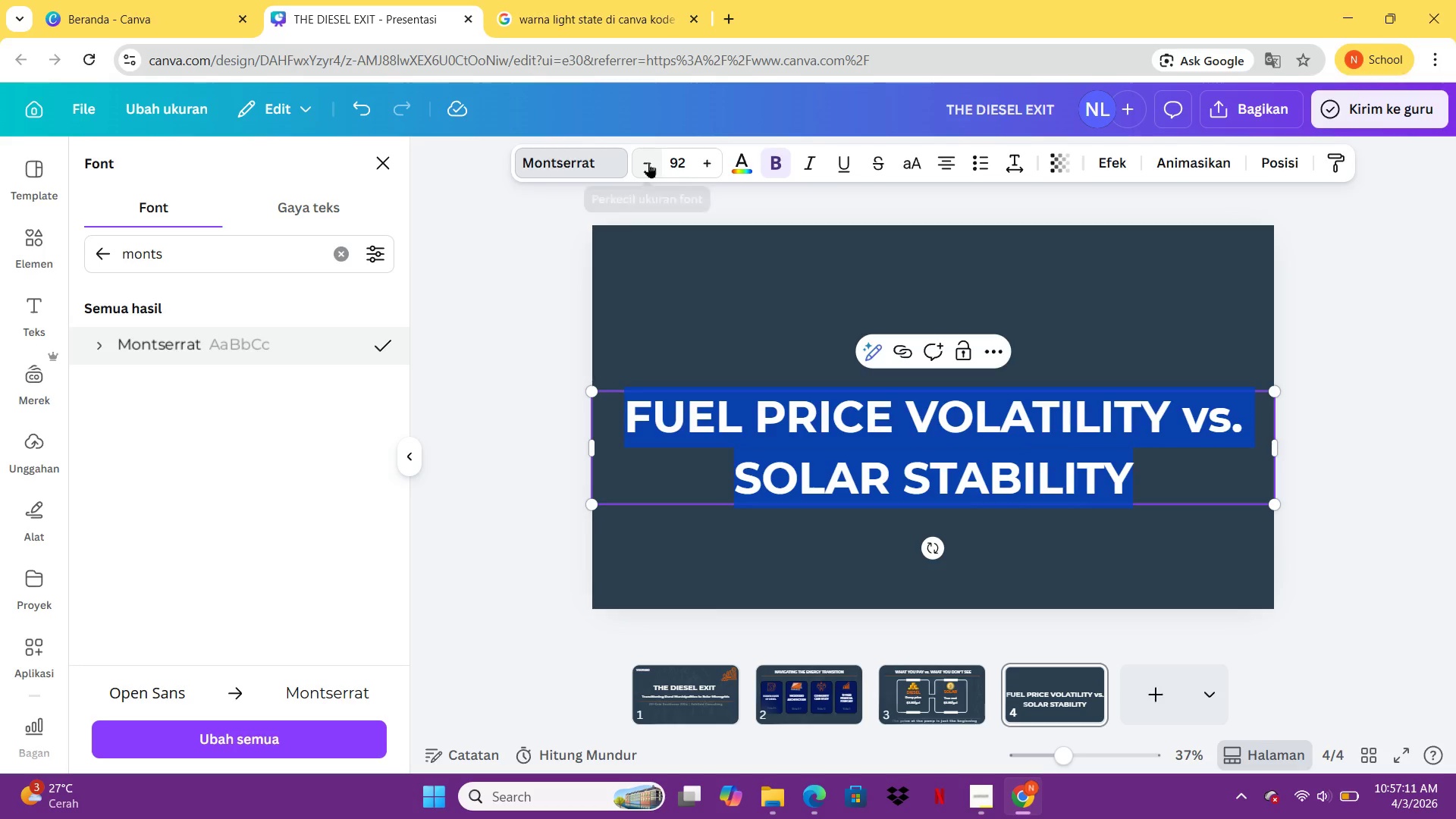 
double_click([648, 162])
 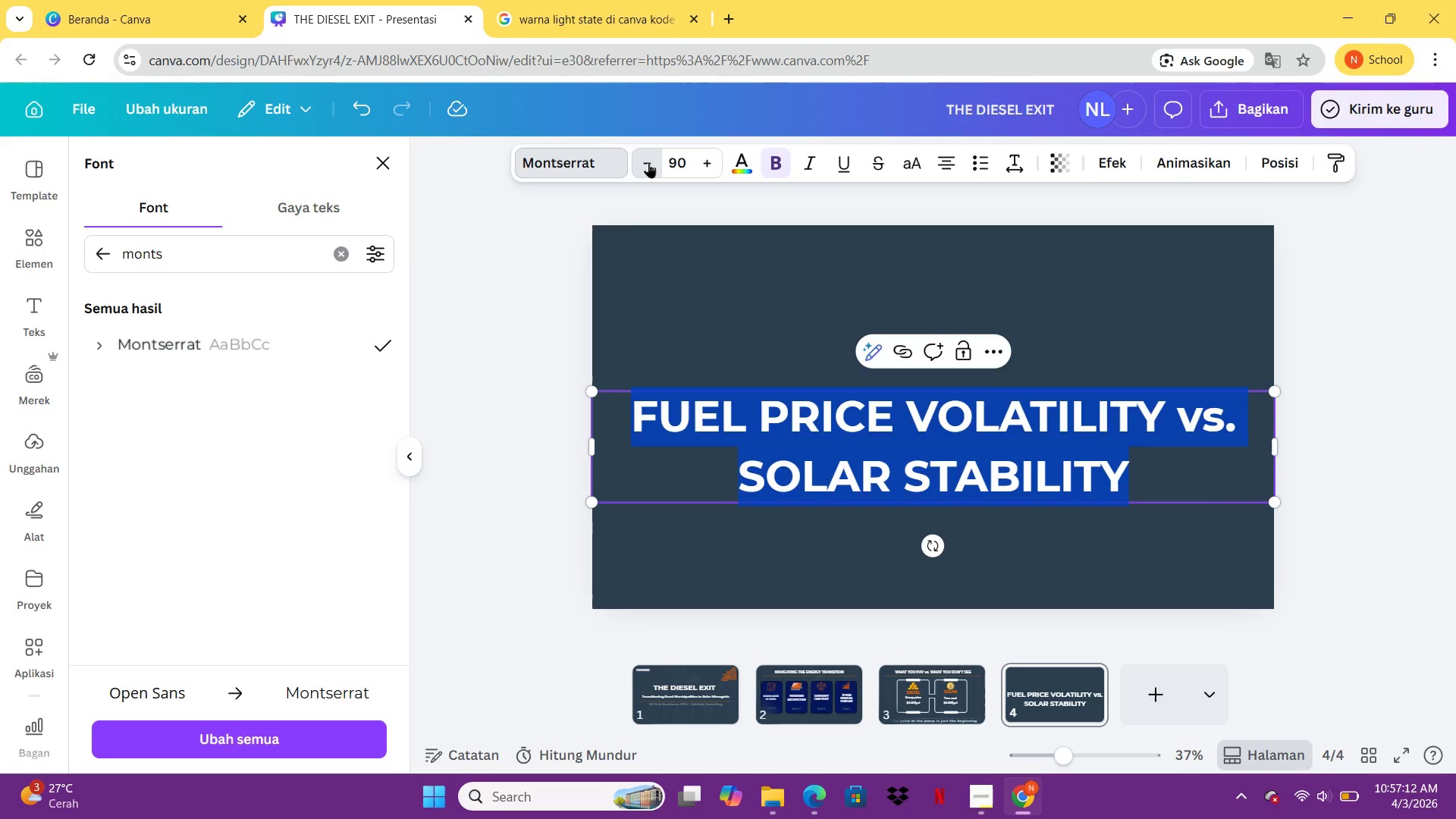 
triple_click([648, 162])
 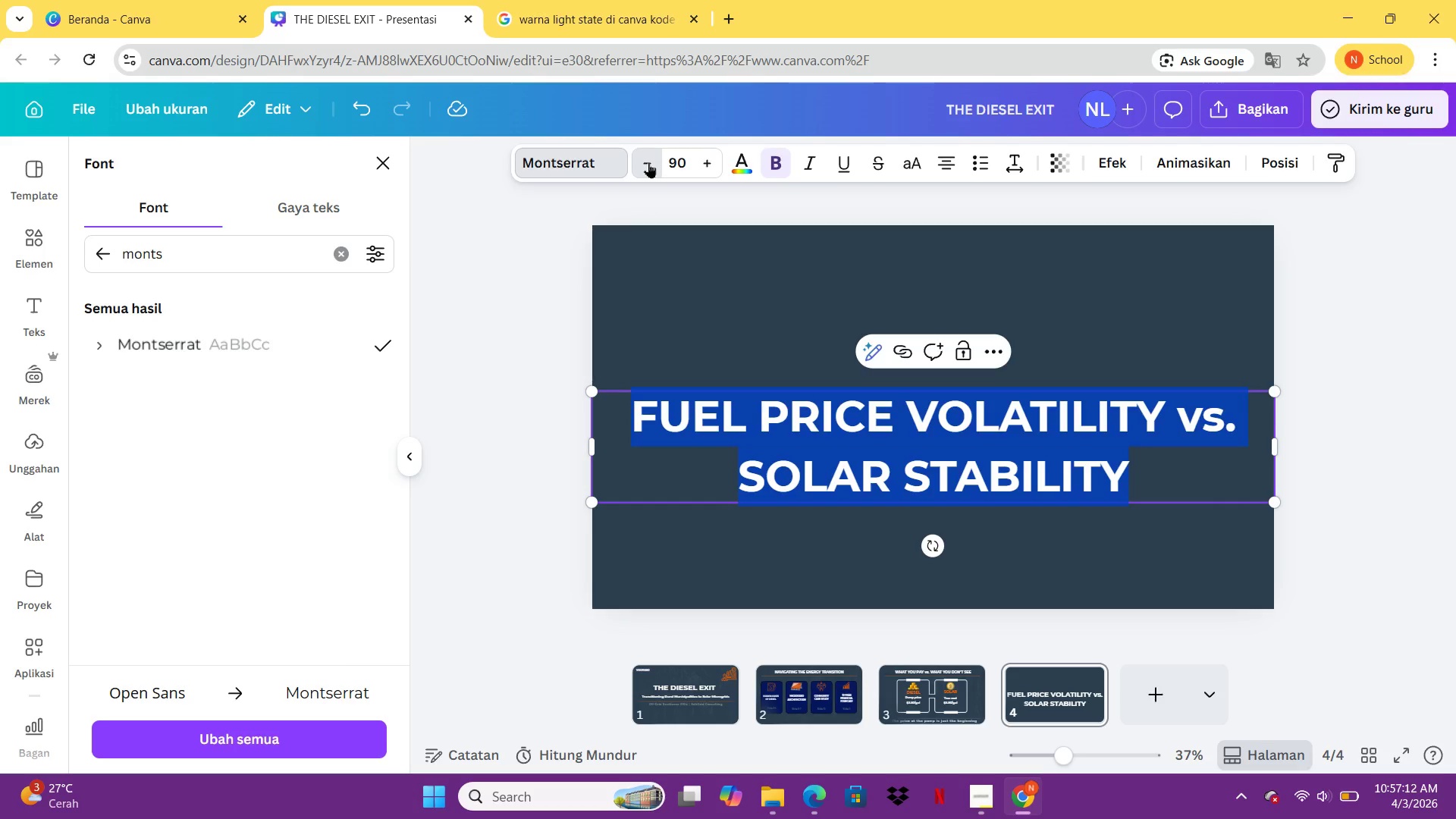 
triple_click([648, 162])
 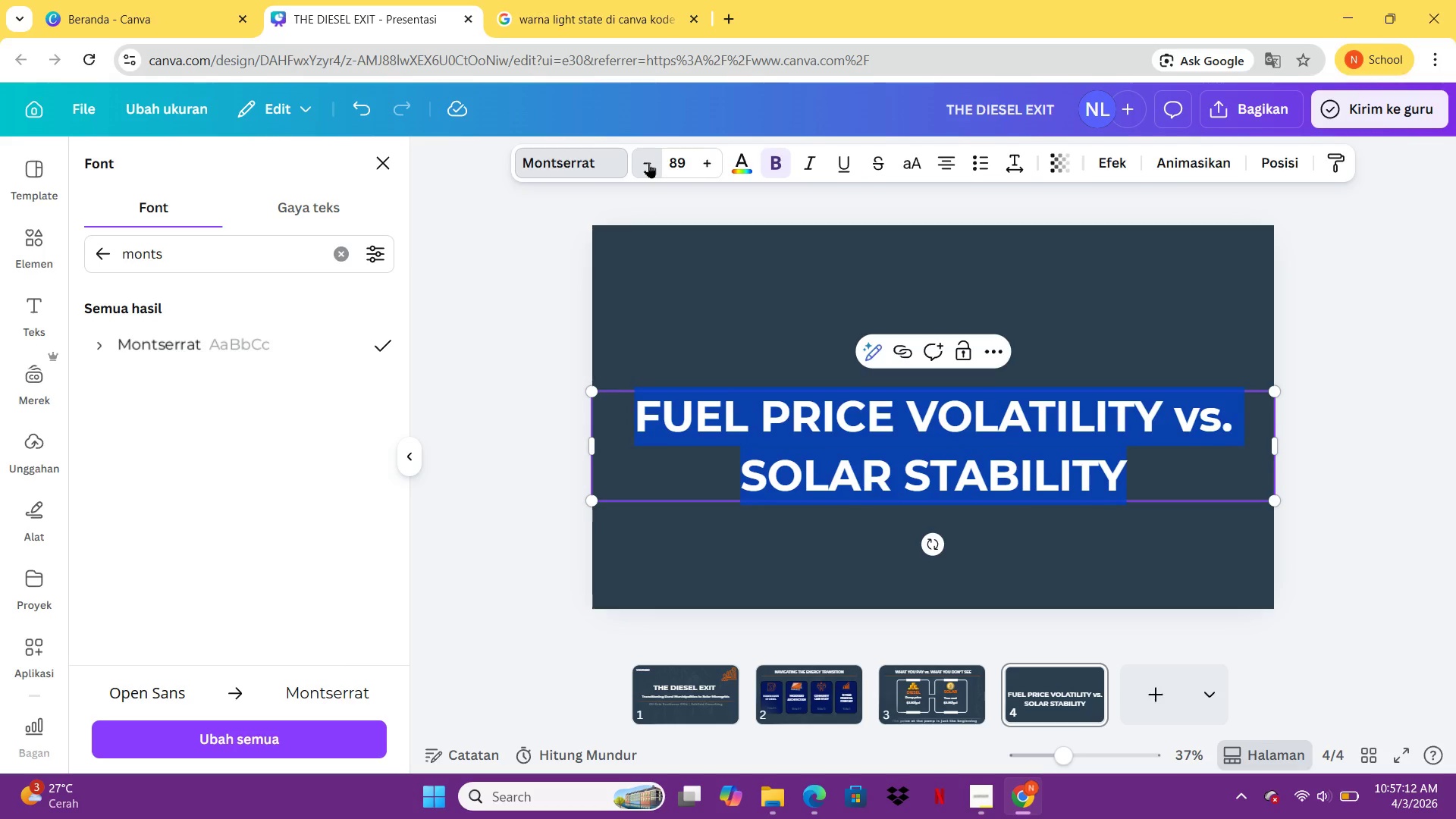 
triple_click([648, 162])
 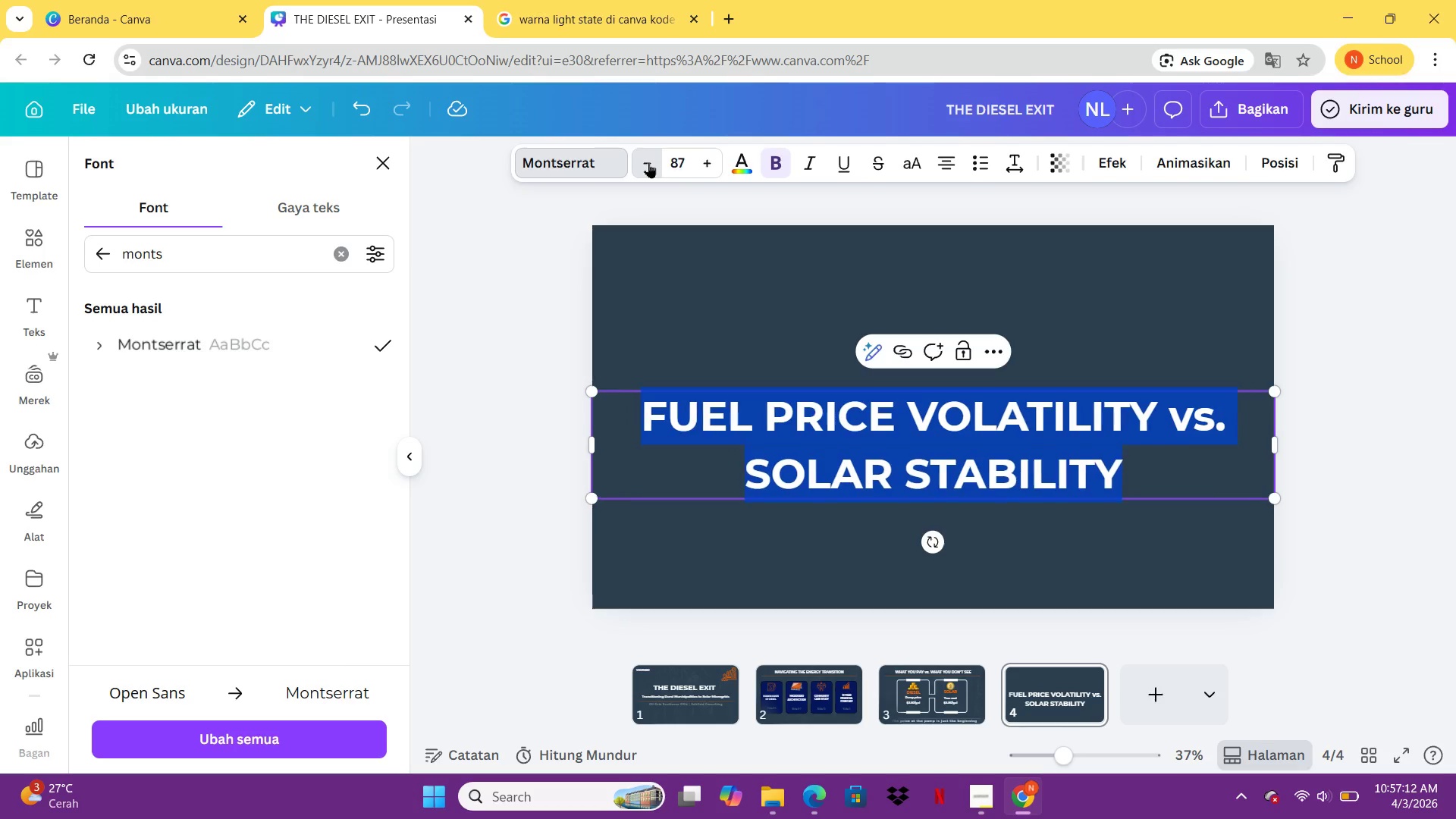 
triple_click([648, 162])
 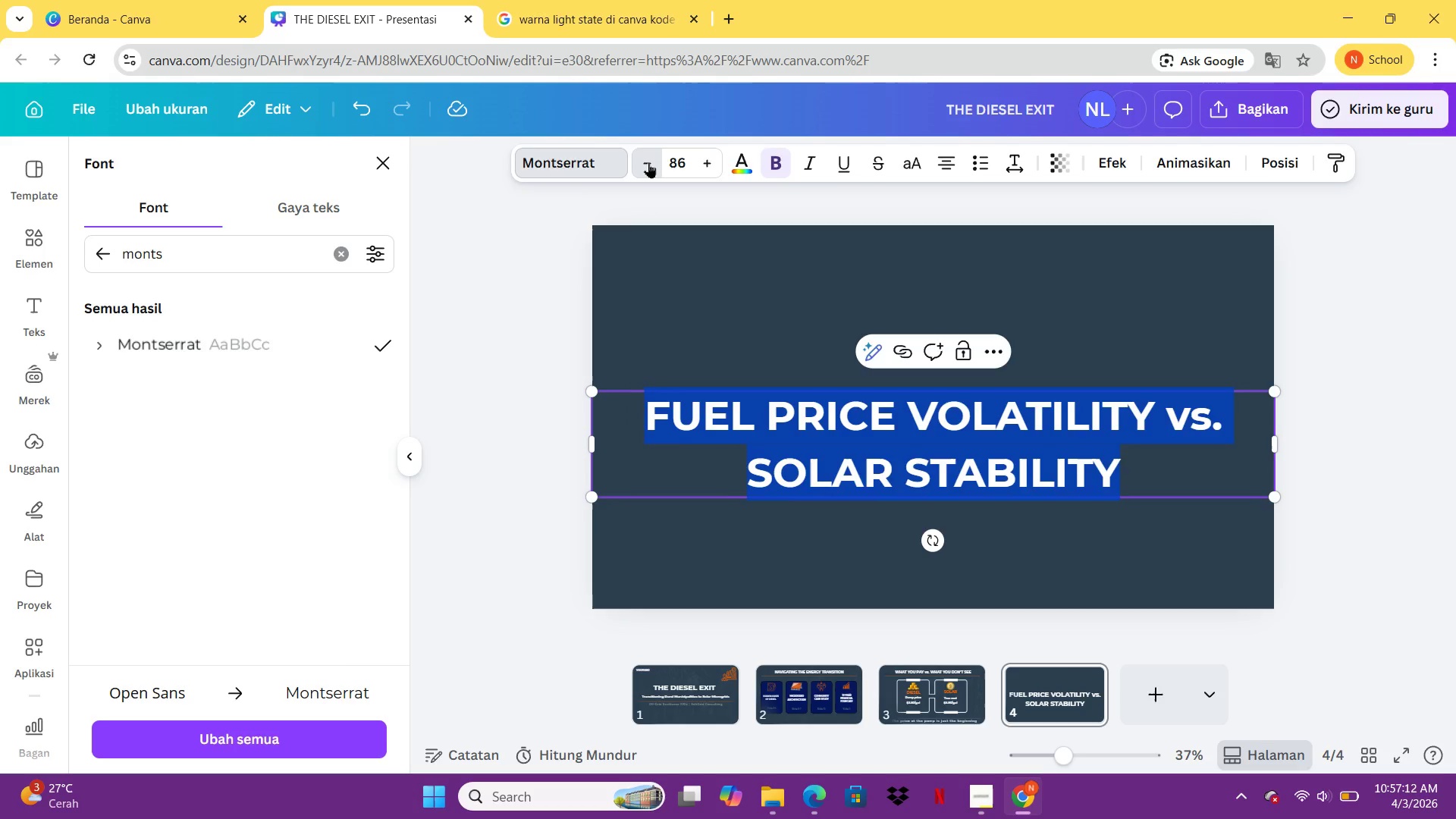 
triple_click([648, 162])
 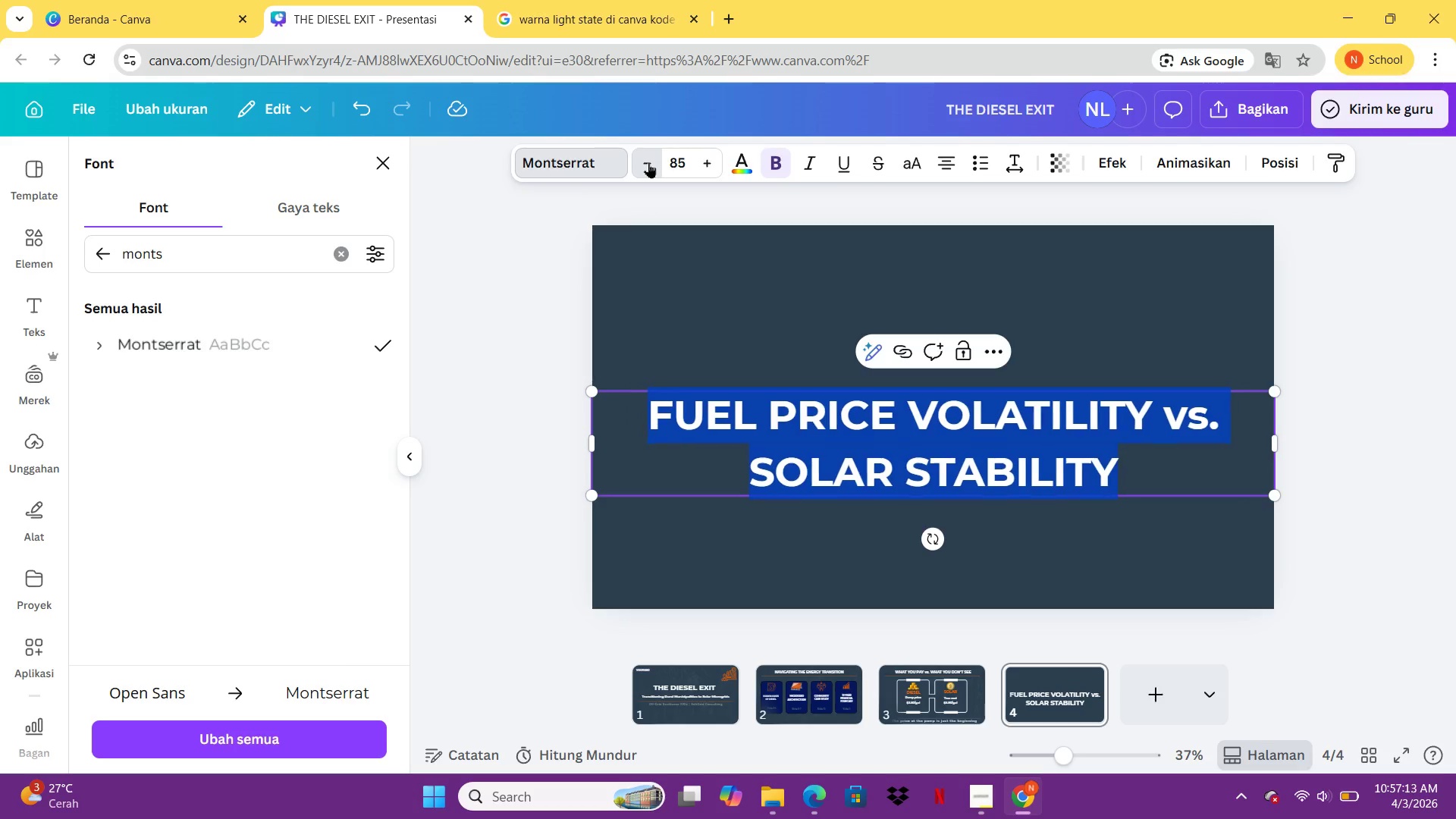 
triple_click([648, 162])
 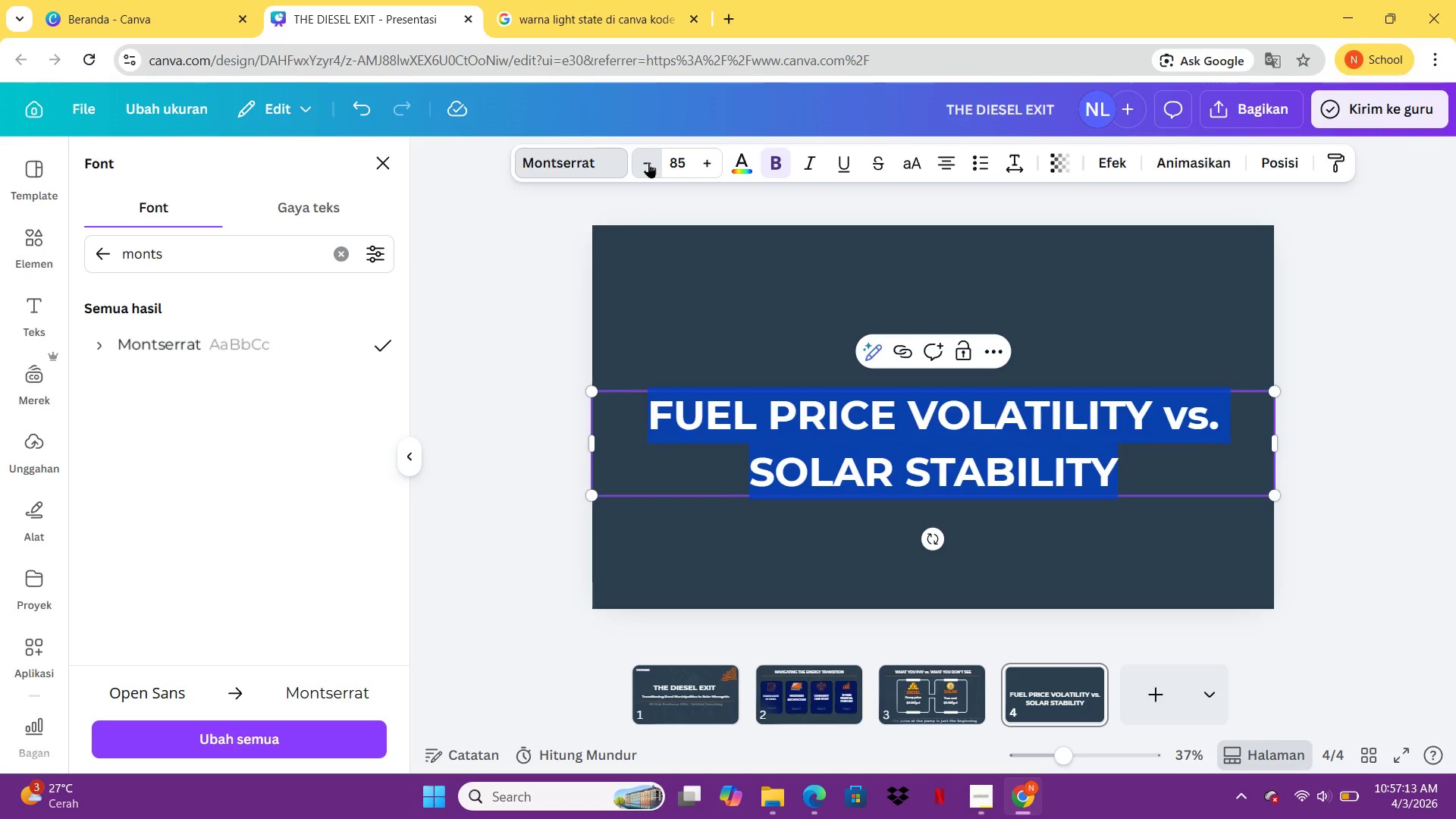 
triple_click([648, 162])
 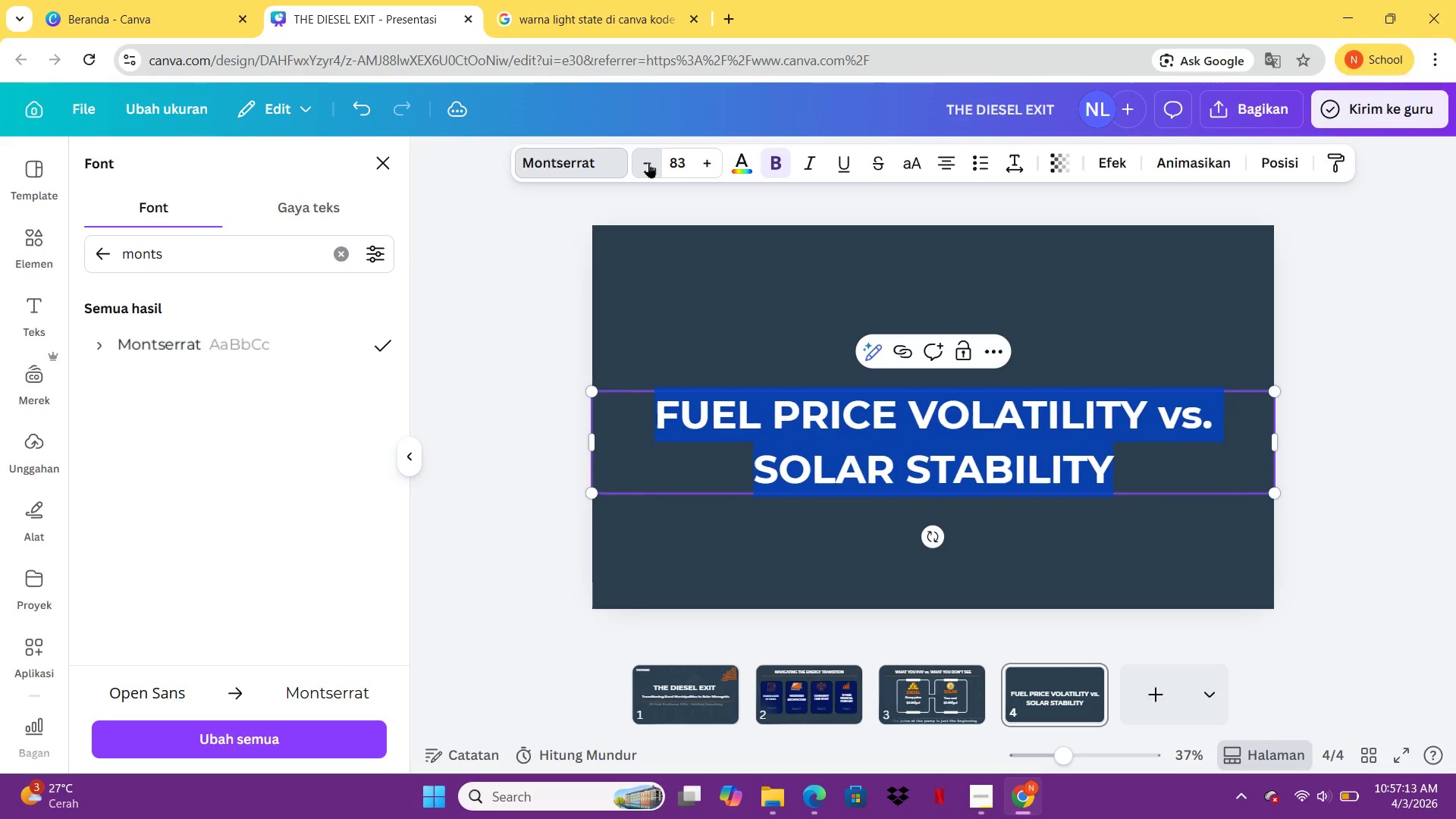 
triple_click([648, 162])
 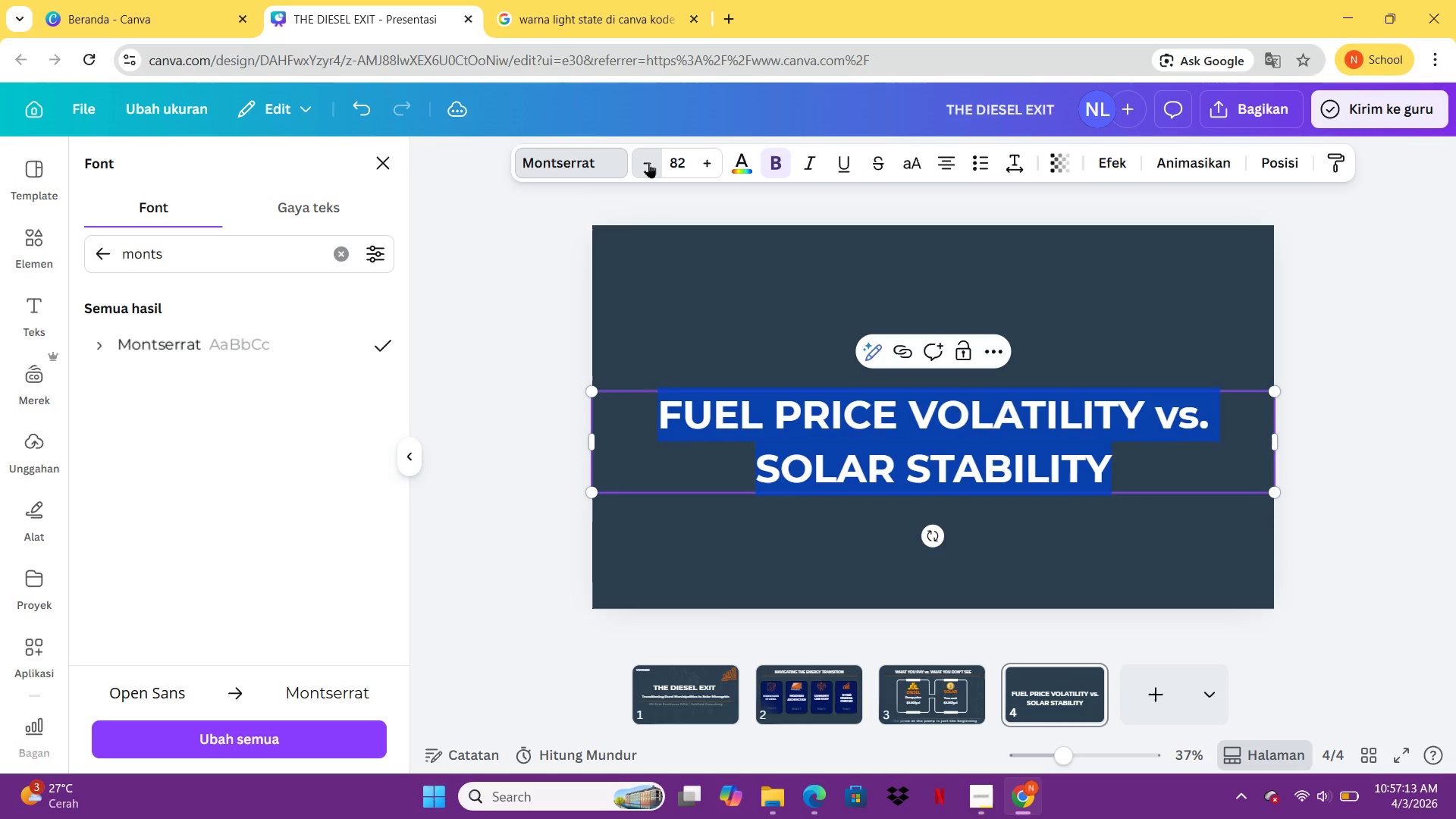 
triple_click([648, 162])
 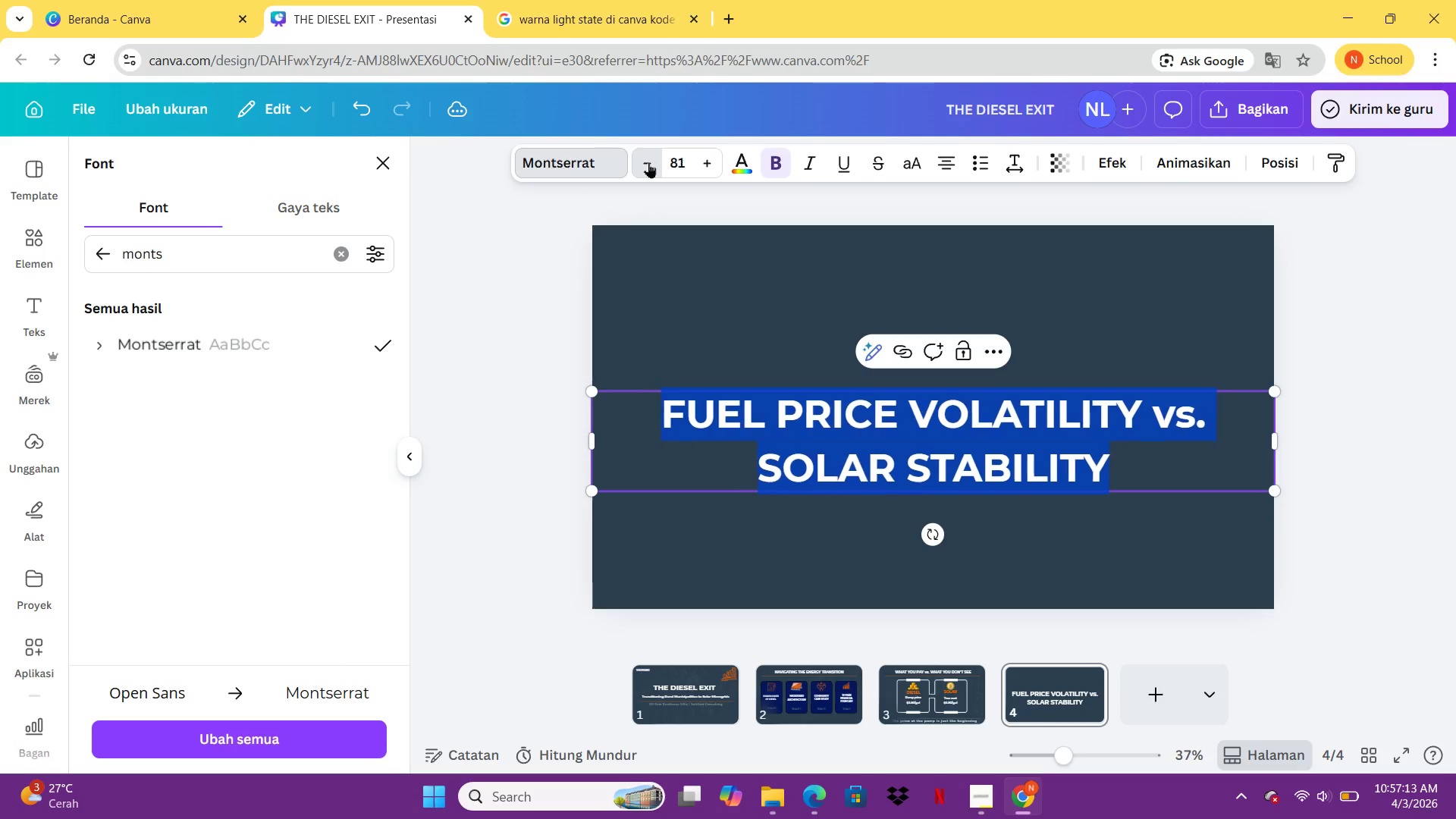 
triple_click([648, 162])
 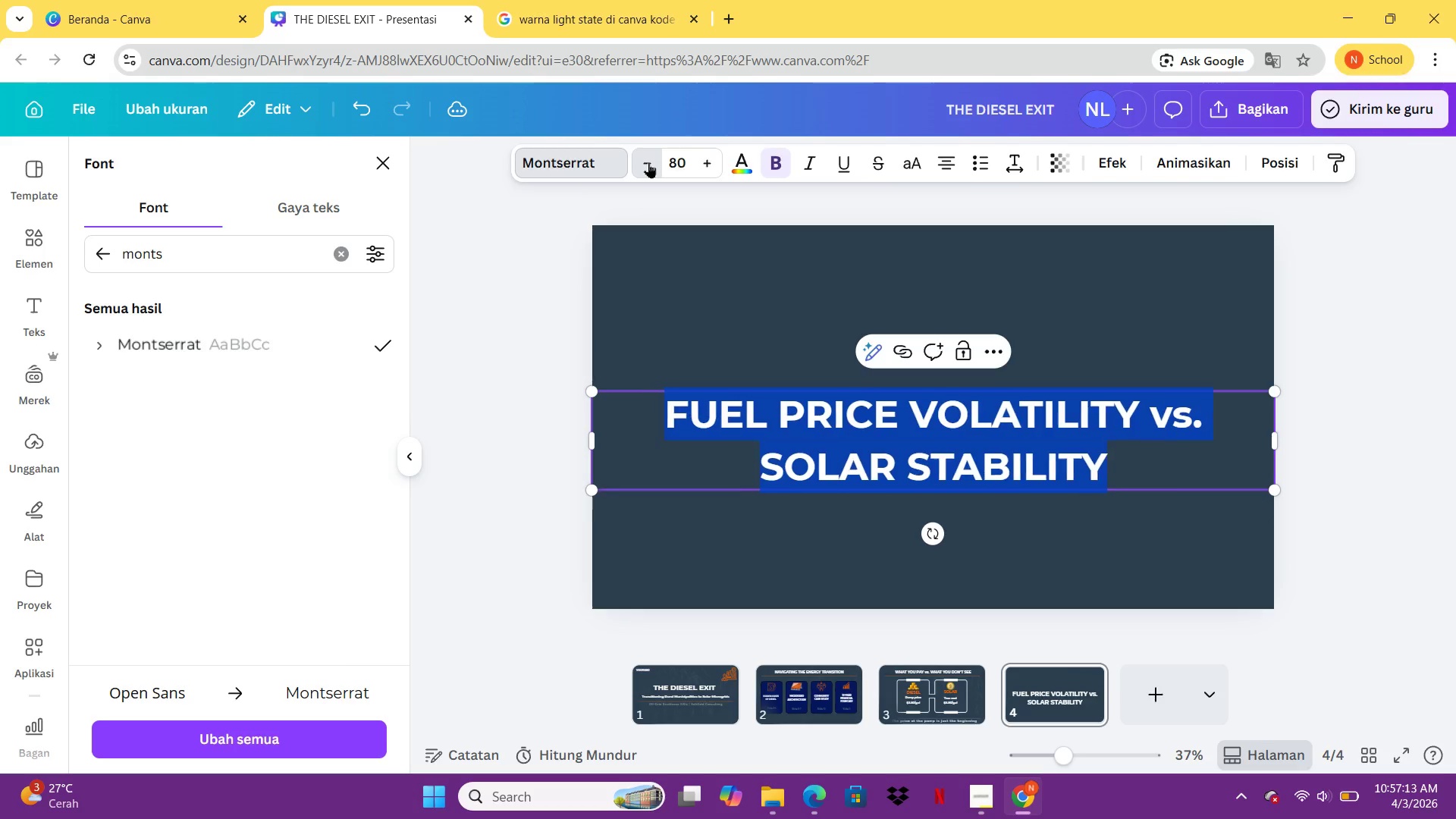 
triple_click([648, 162])
 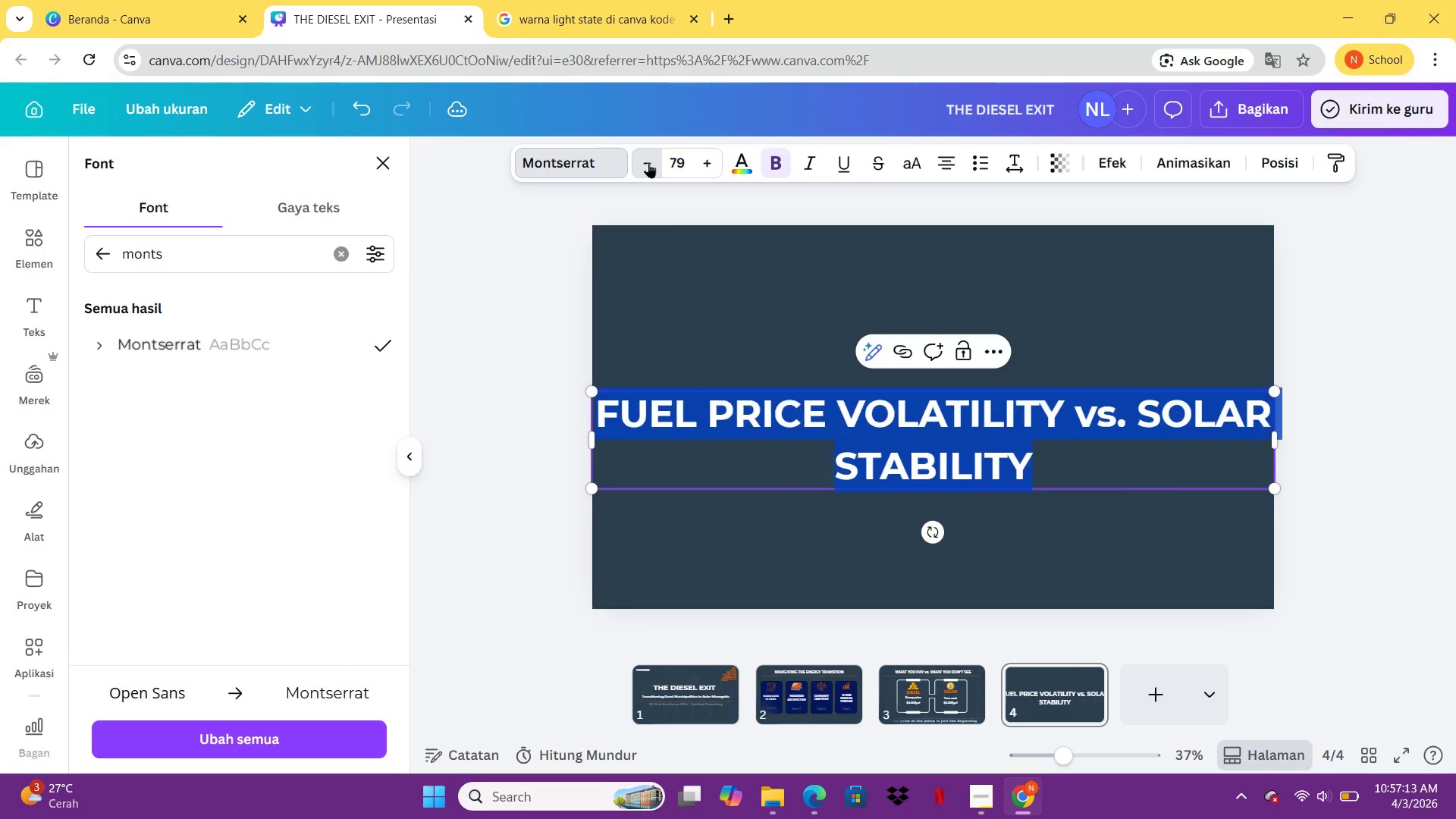 
triple_click([648, 162])
 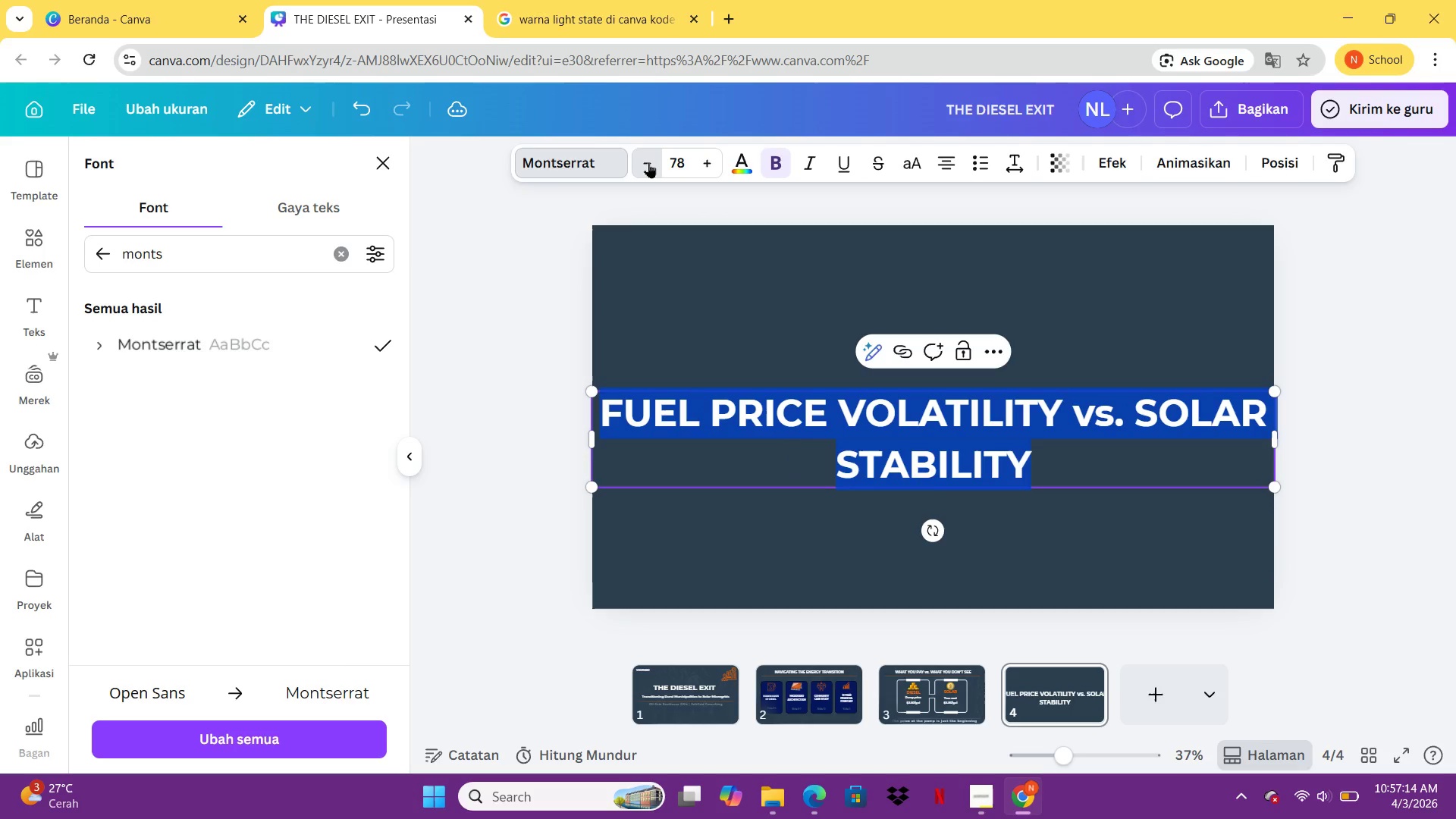 
triple_click([648, 162])
 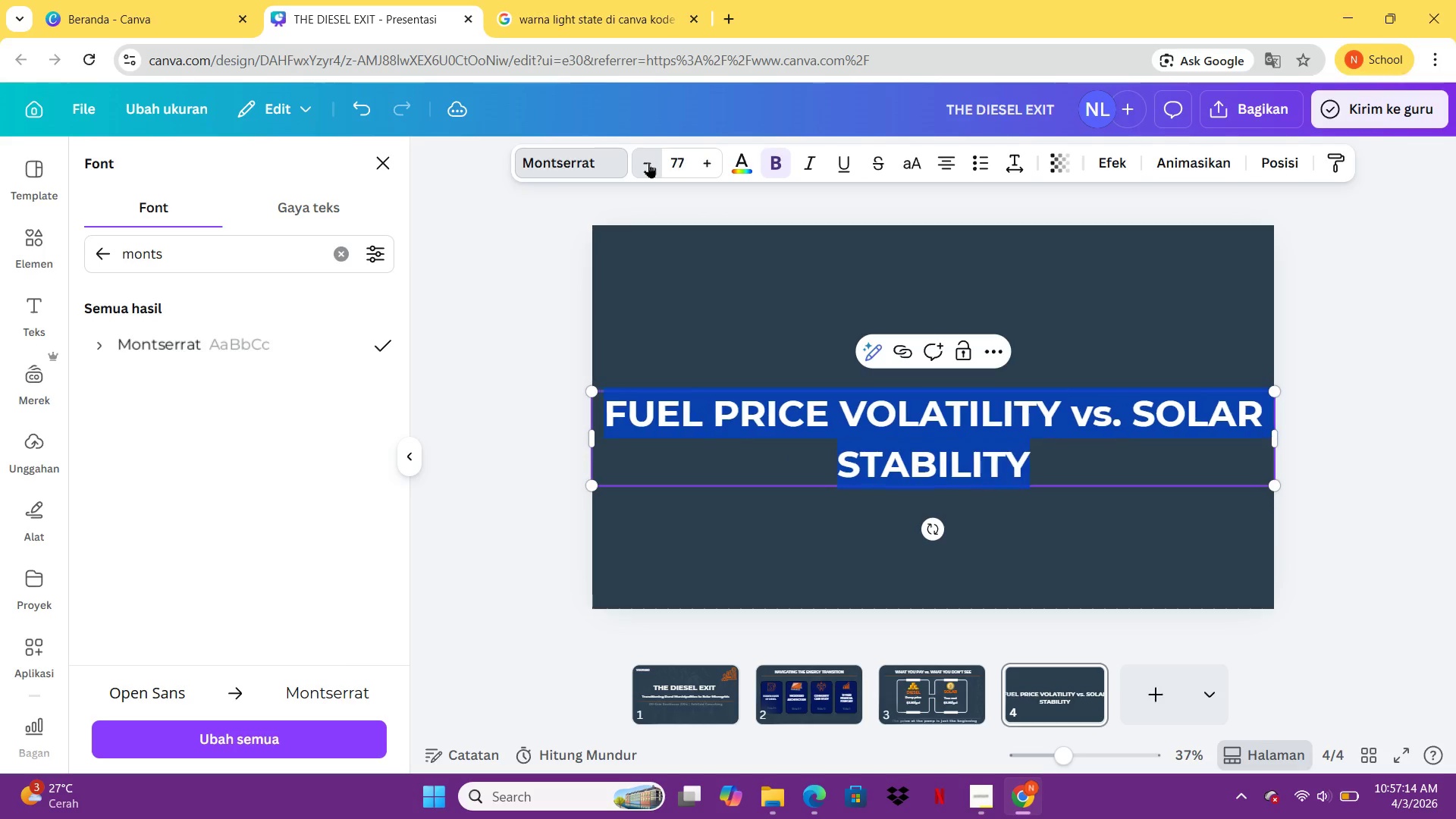 
triple_click([648, 162])
 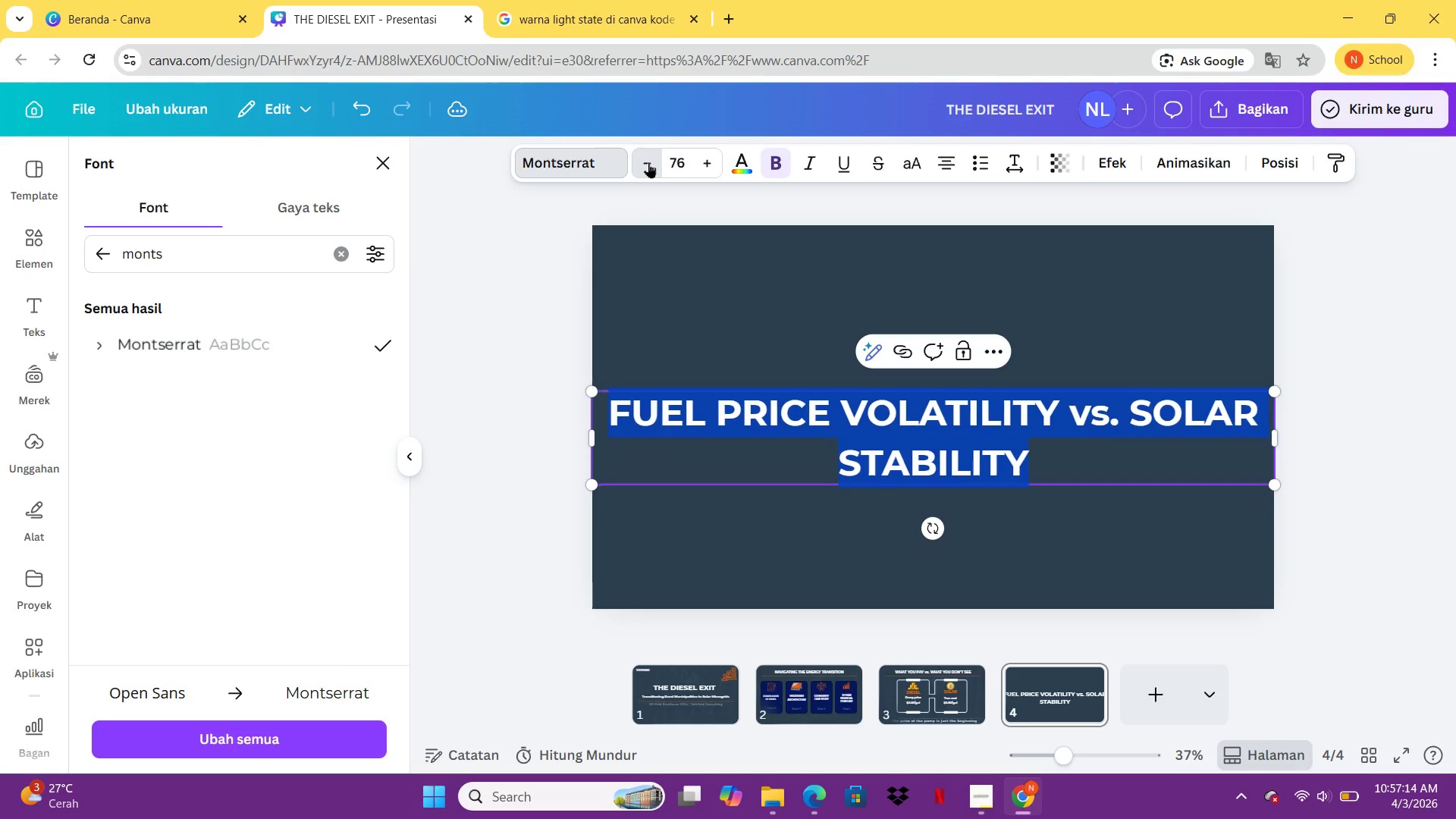 
triple_click([648, 162])
 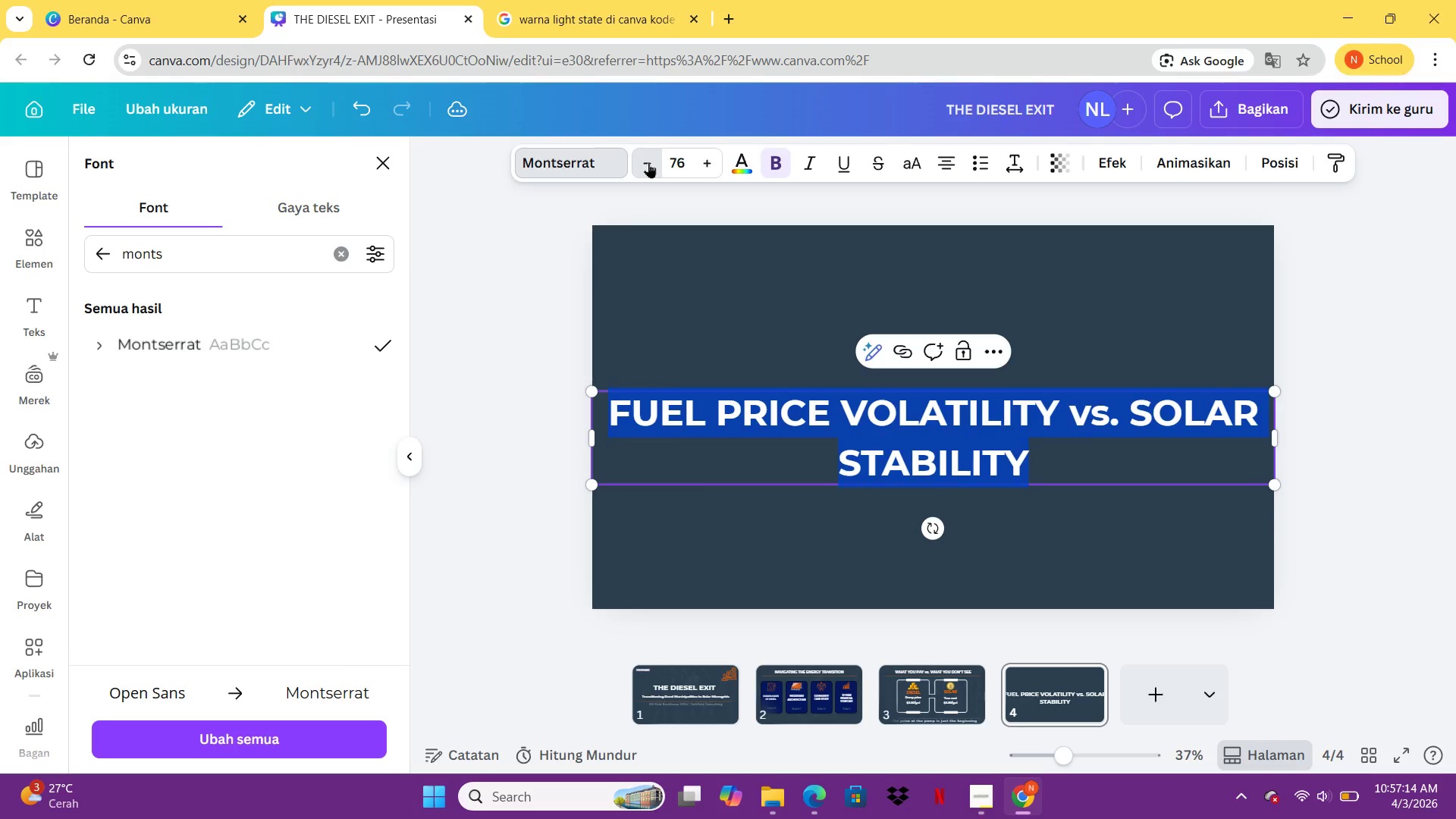 
triple_click([648, 162])
 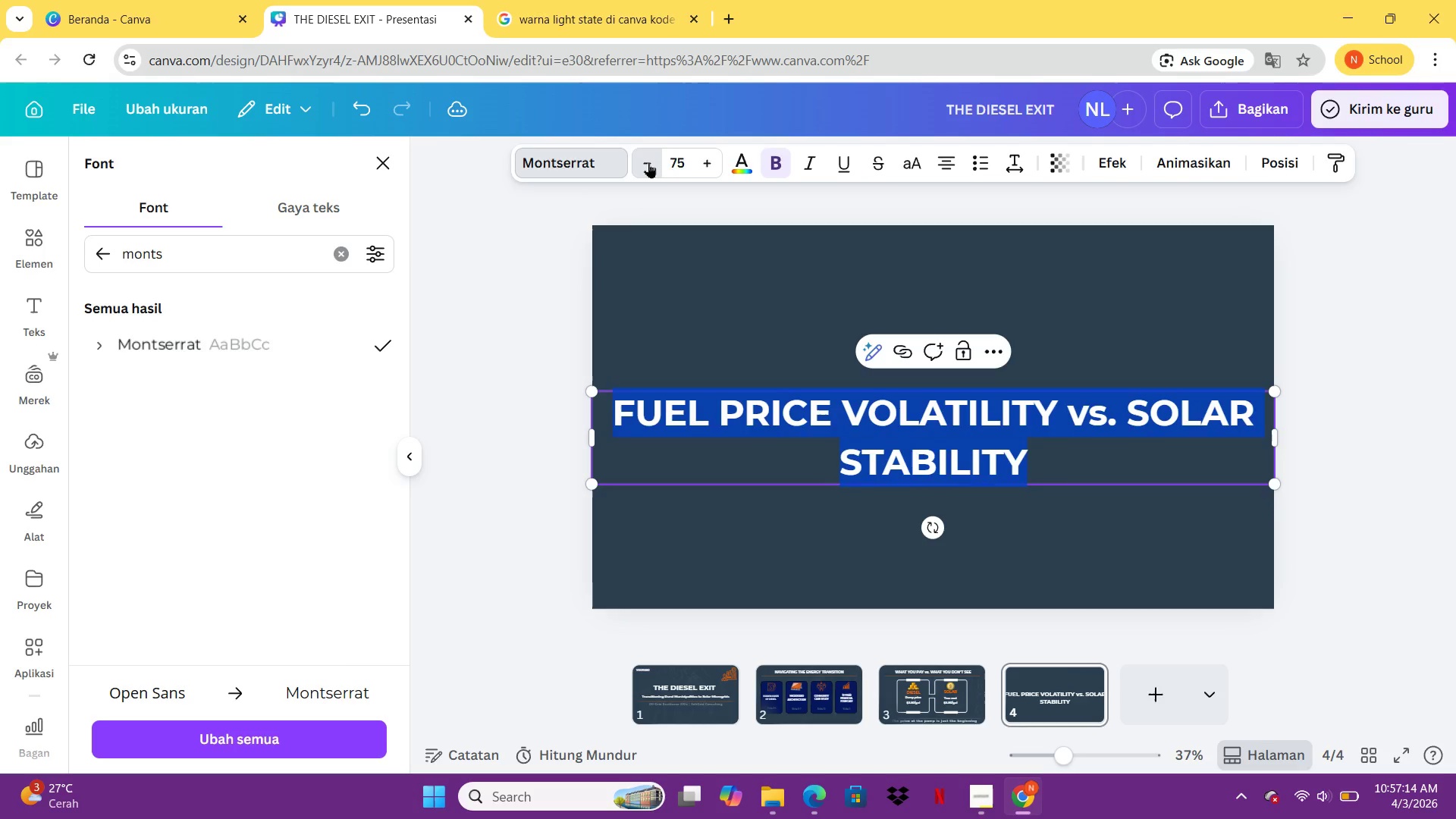 
triple_click([648, 162])
 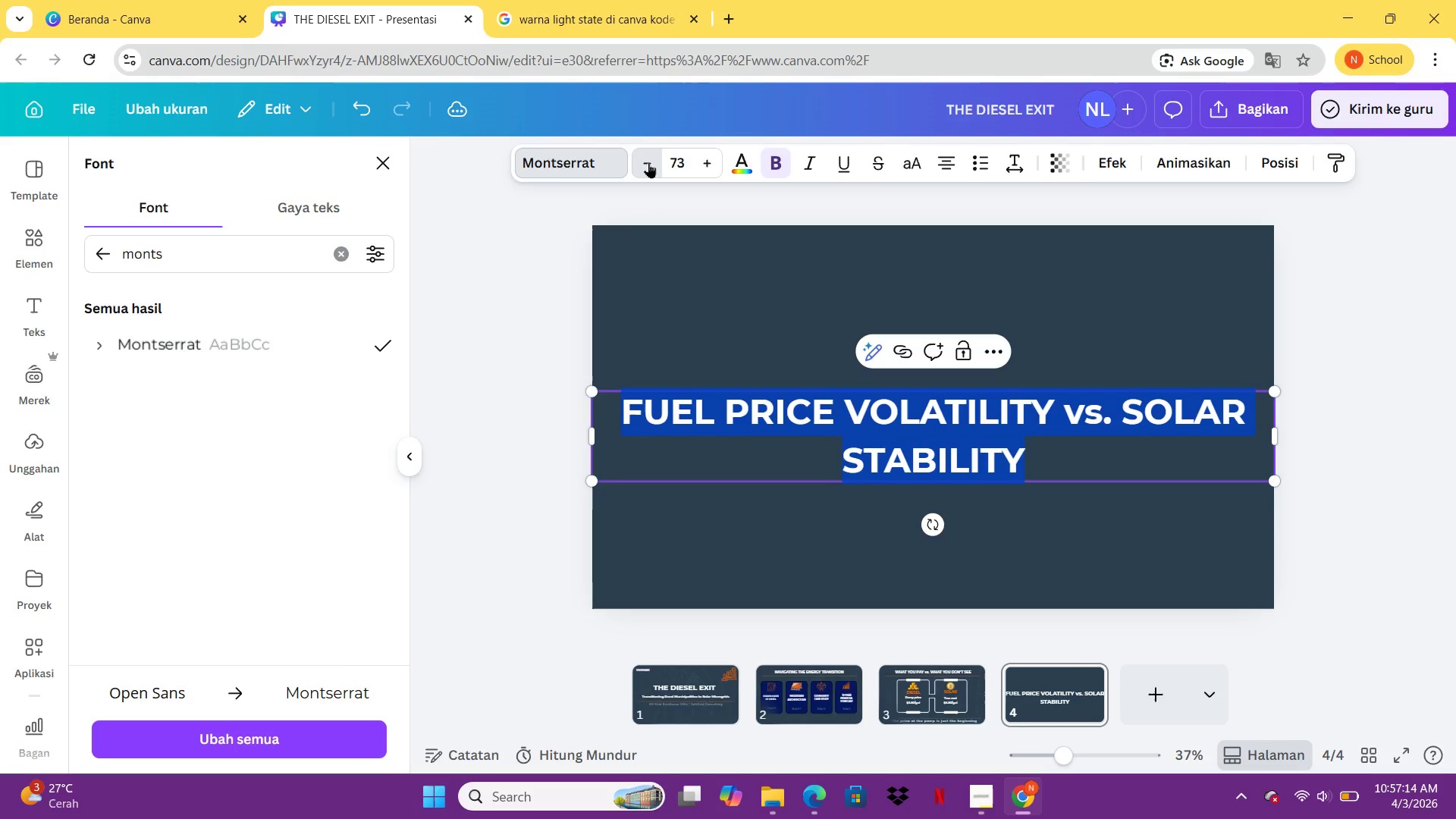 
triple_click([648, 162])
 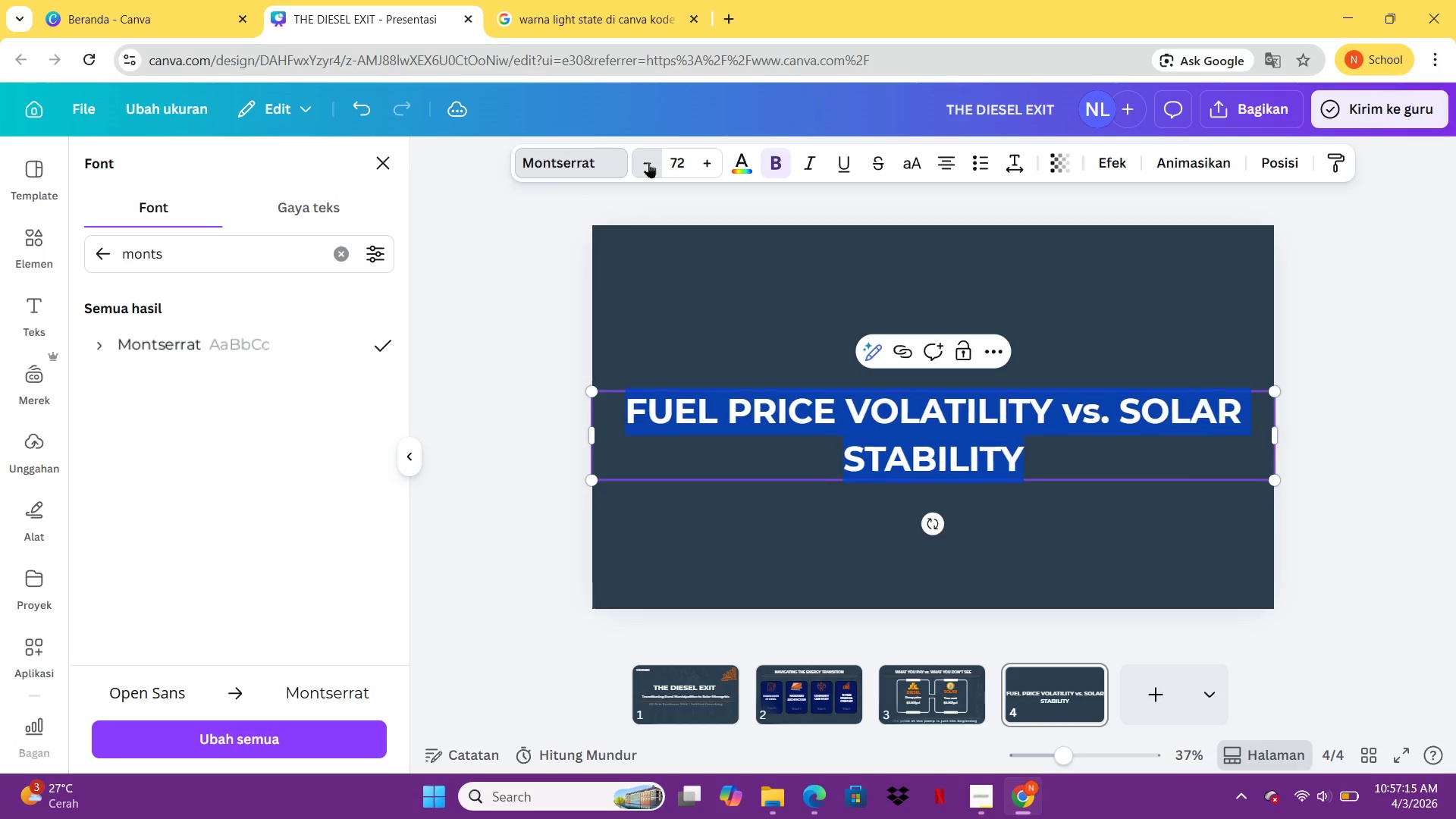 
triple_click([648, 162])
 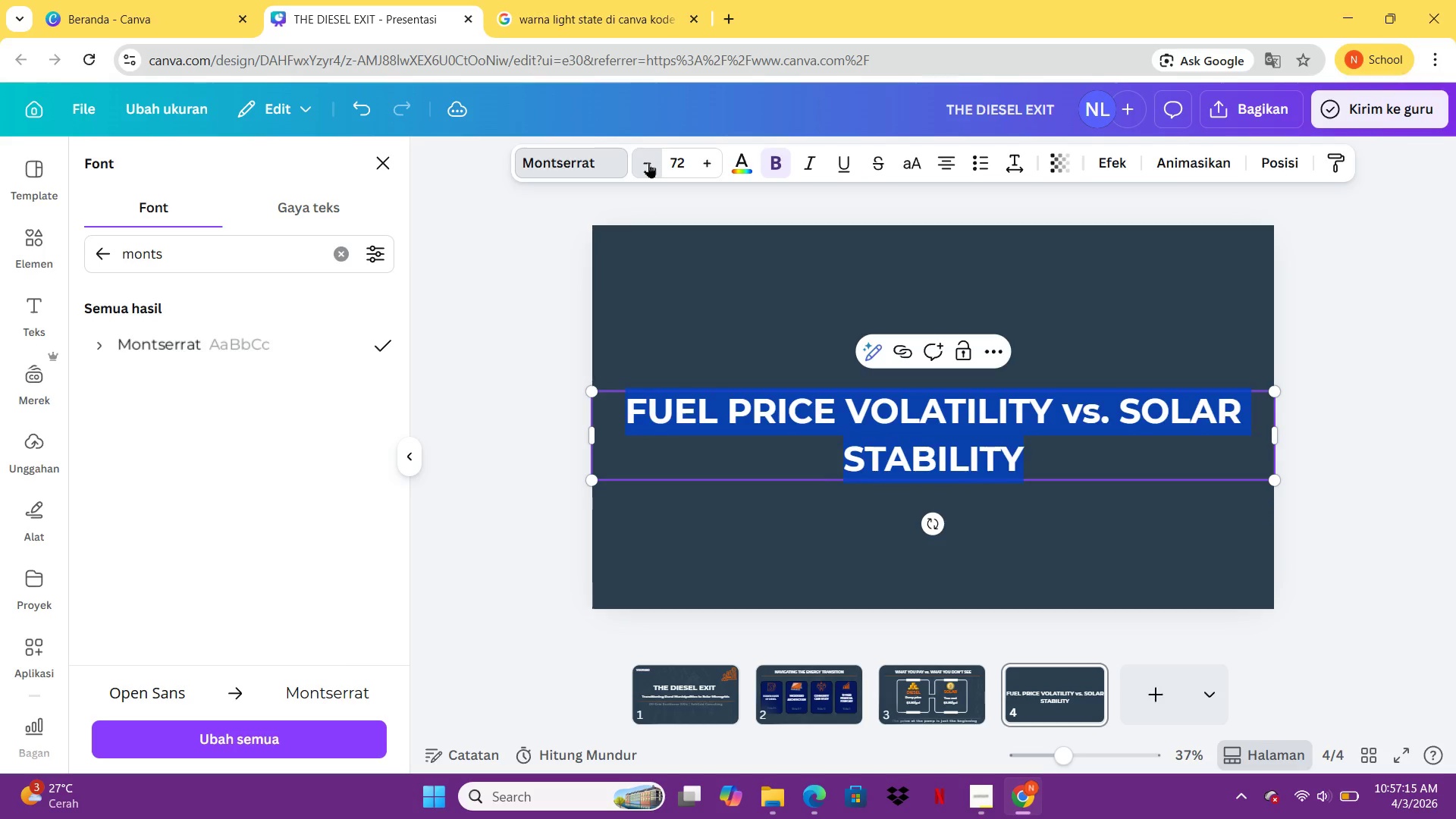 
triple_click([648, 162])
 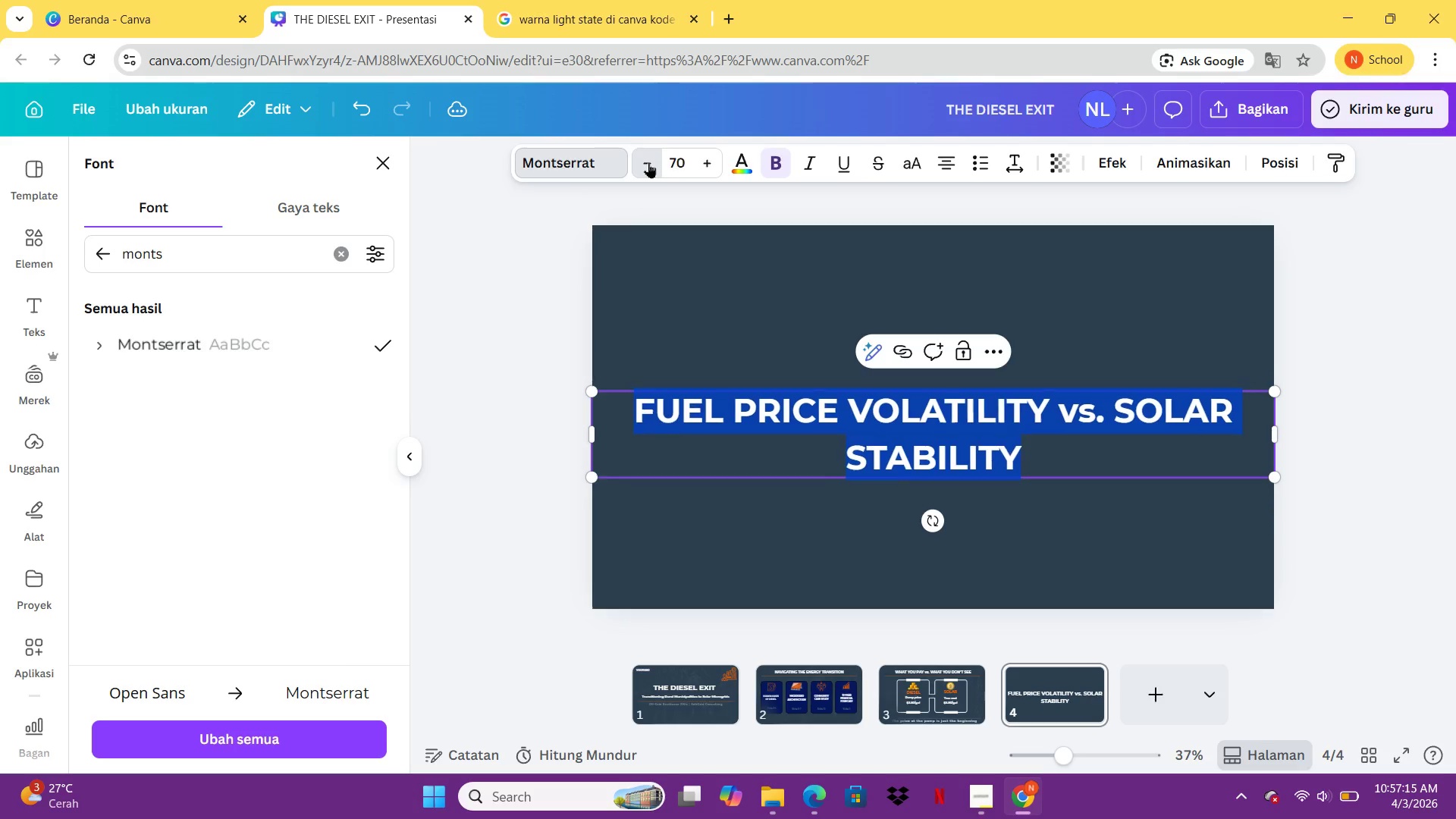 
triple_click([648, 162])
 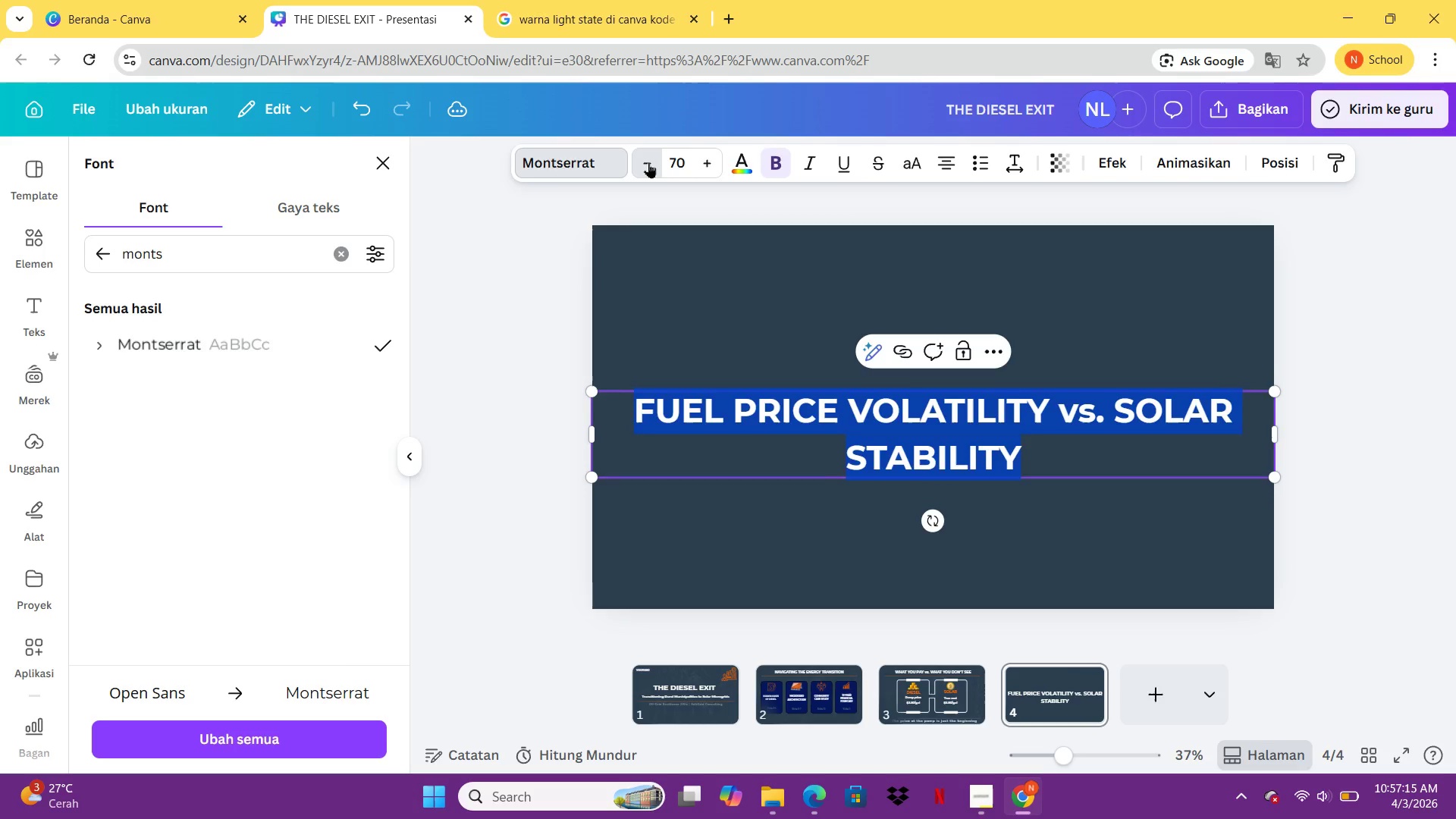 
triple_click([648, 162])
 